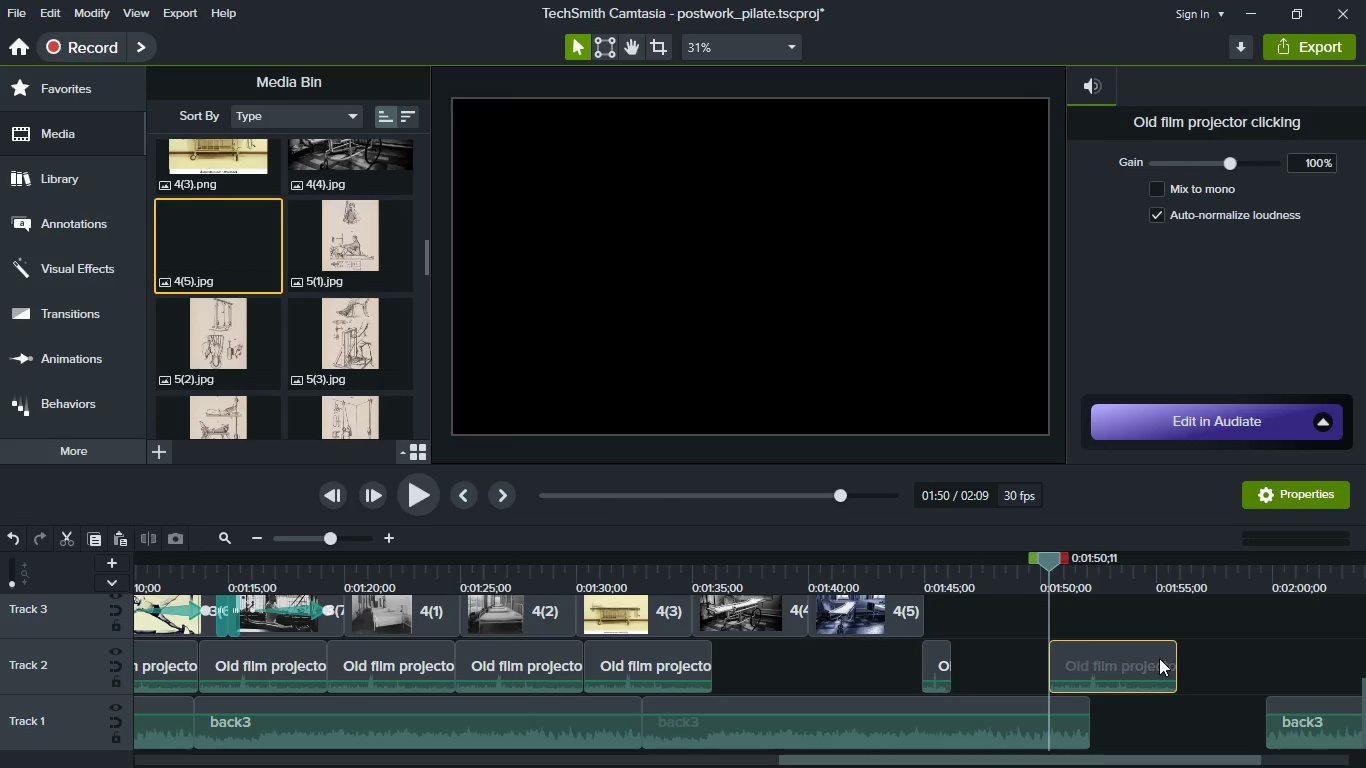 
left_click_drag(start_coordinate=[1159, 658], to_coordinate=[759, 673])
 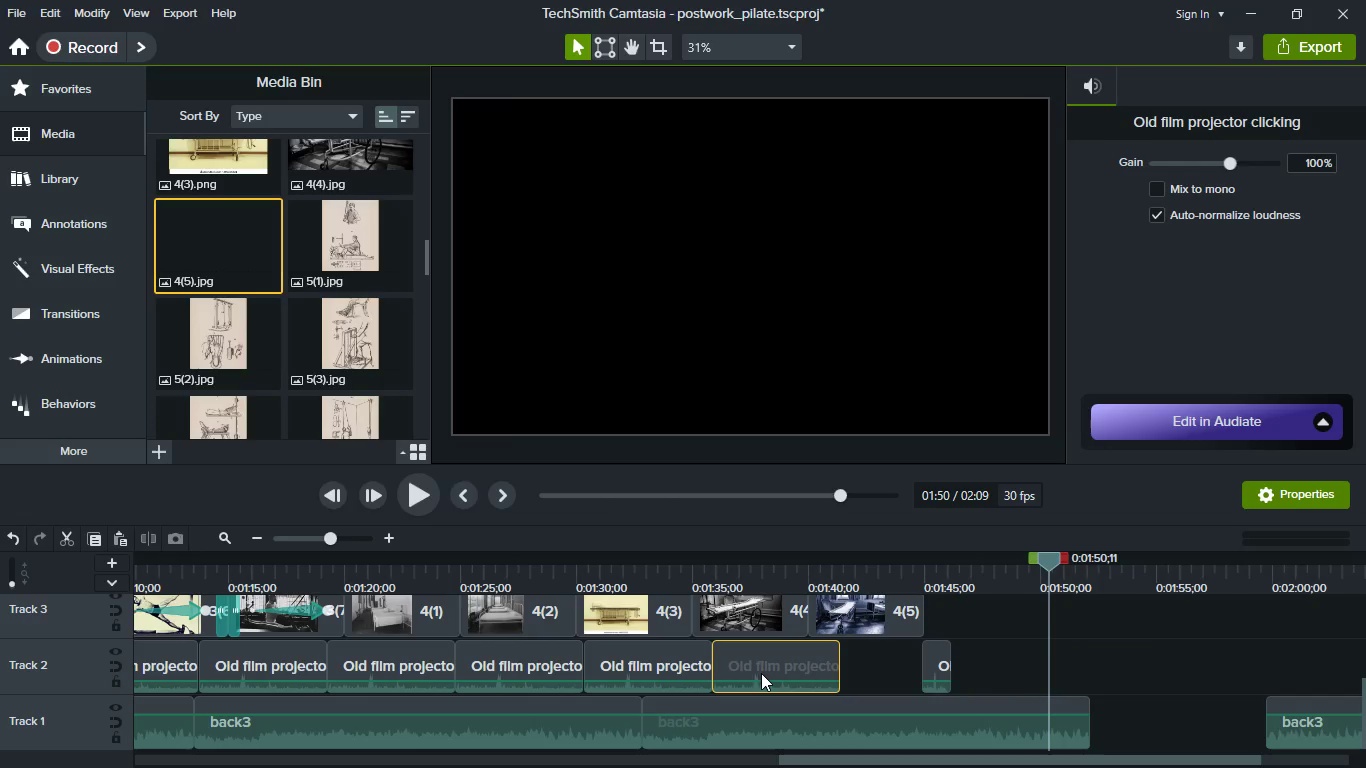 
key(Control+V)
 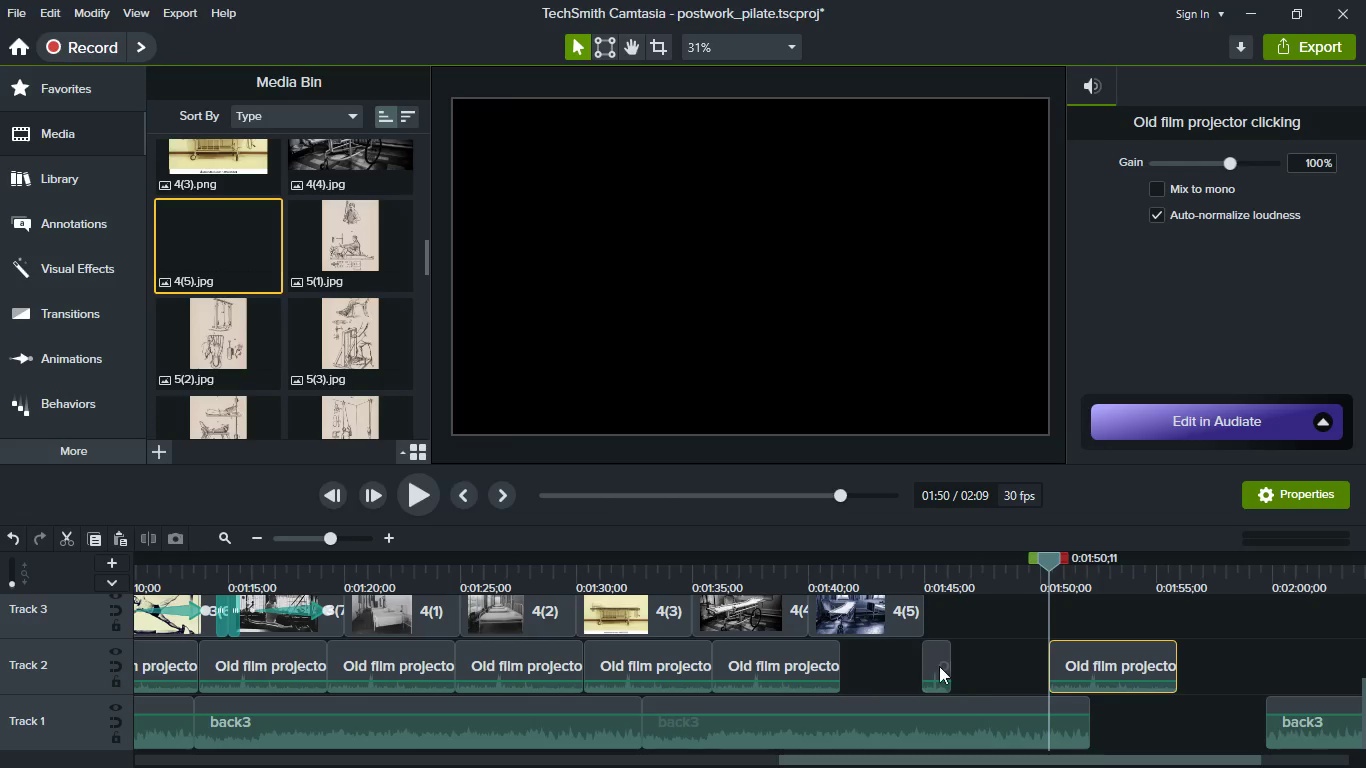 
left_click_drag(start_coordinate=[940, 666], to_coordinate=[1256, 655])
 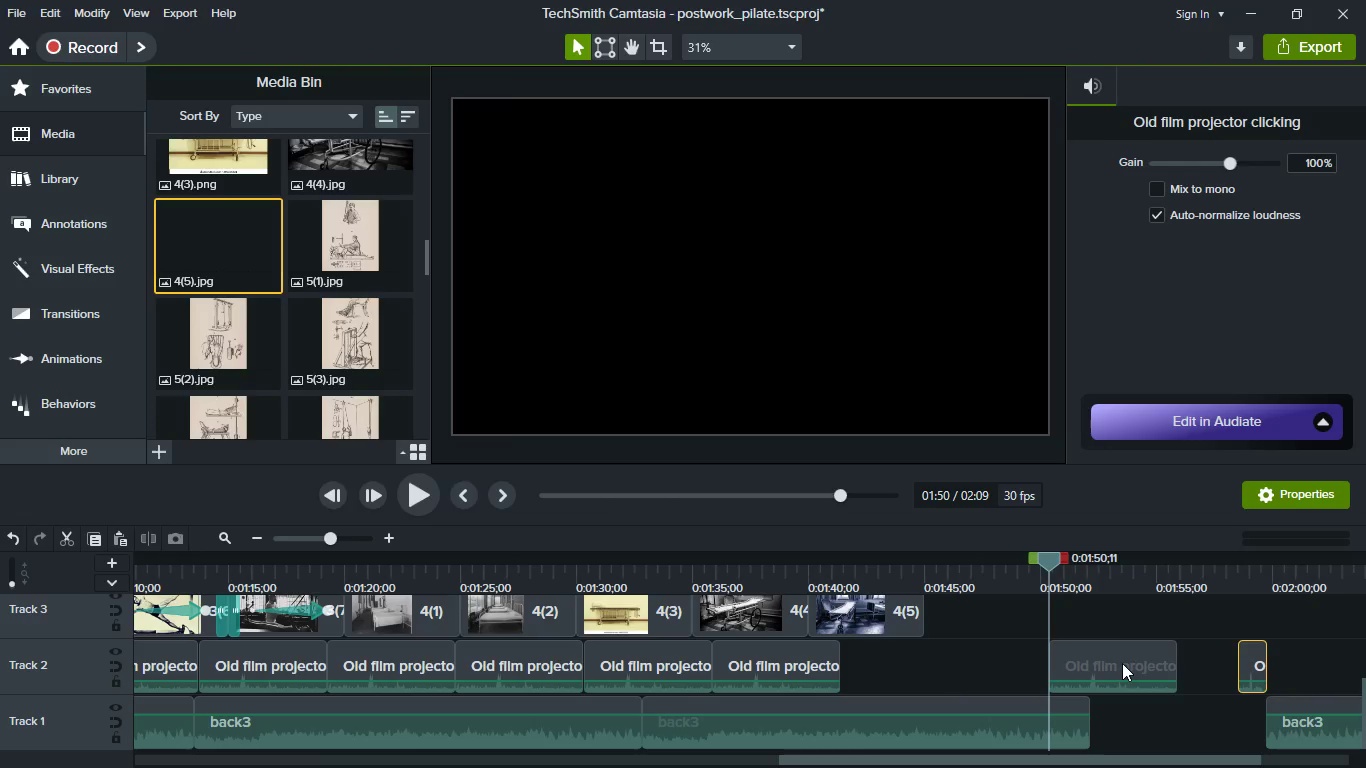 
left_click_drag(start_coordinate=[1122, 663], to_coordinate=[868, 670])
 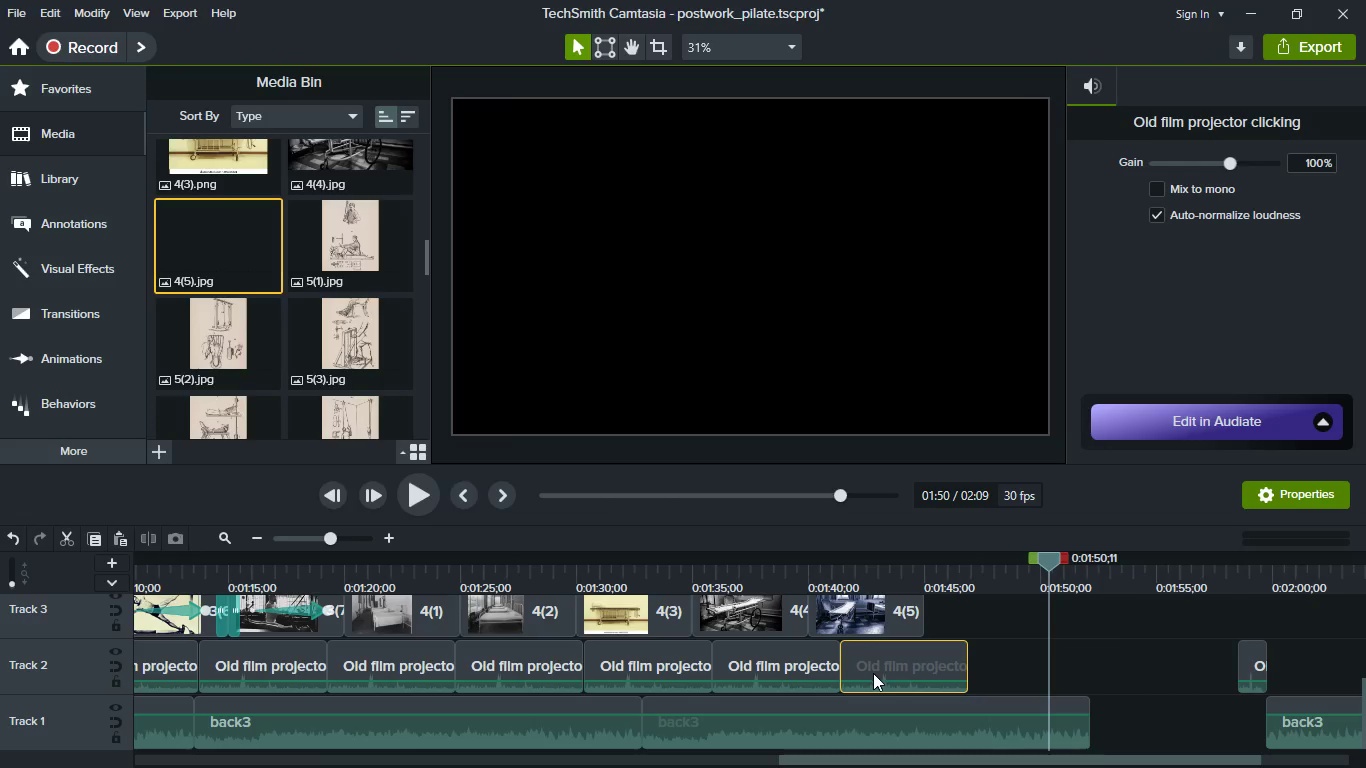 
key(Control+S)
 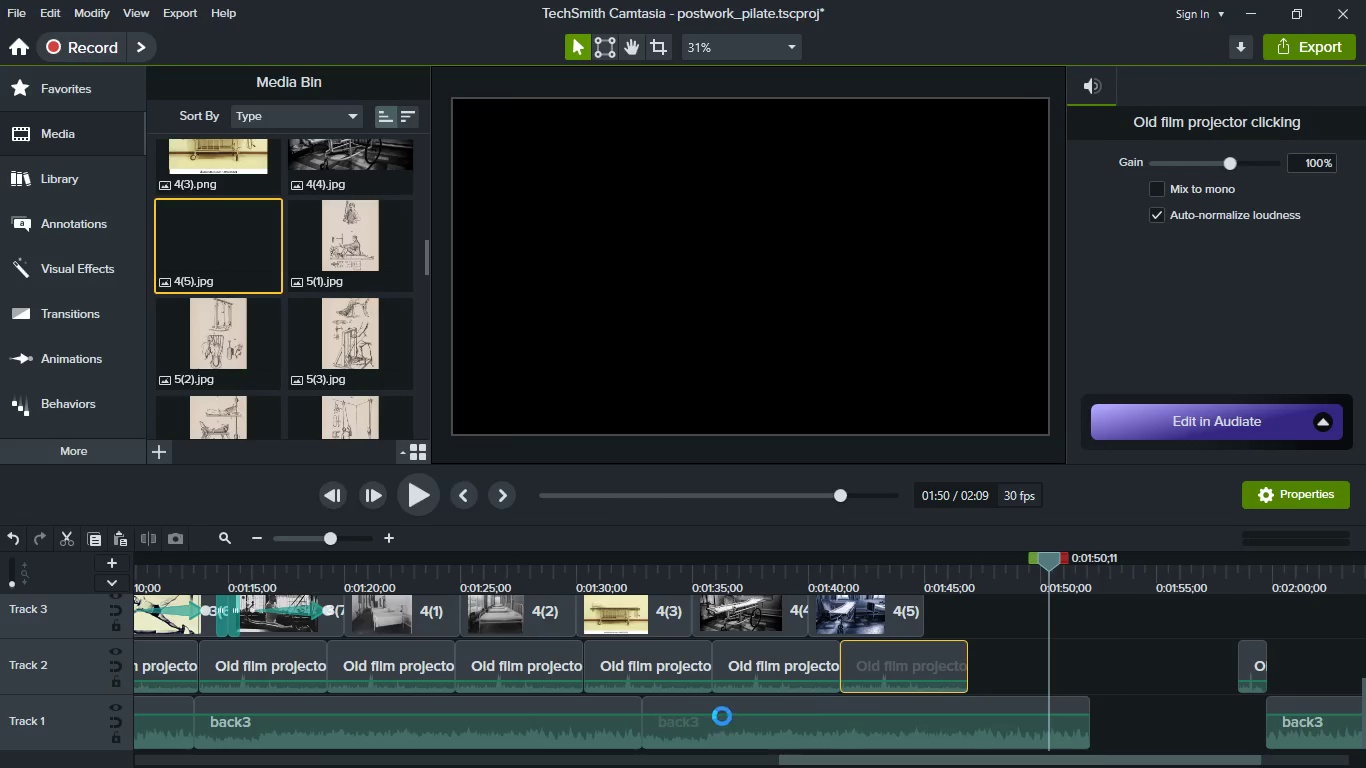 
mouse_move([649, 720])
 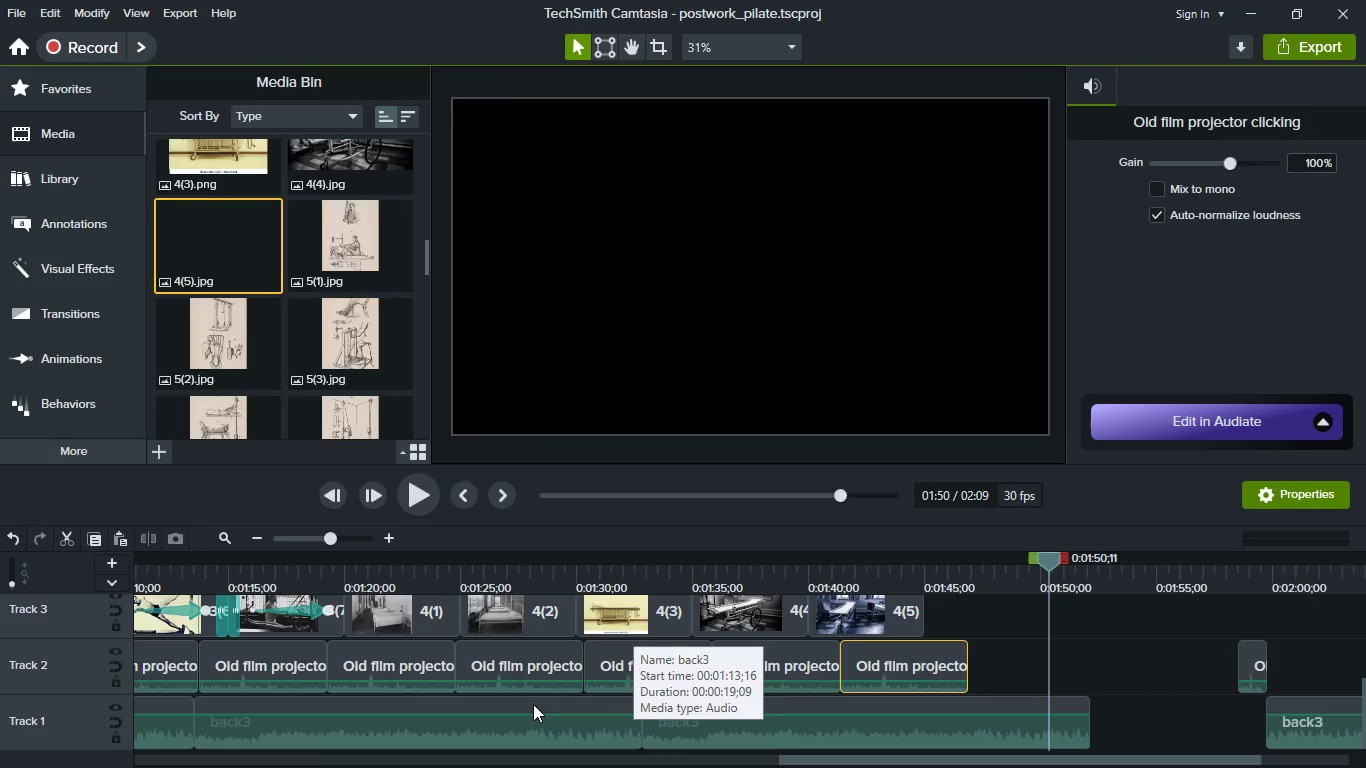 
hold_key(key=ShiftLeft, duration=0.98)
scroll: coordinate [534, 704], scroll_direction: up, amount: 2.0
 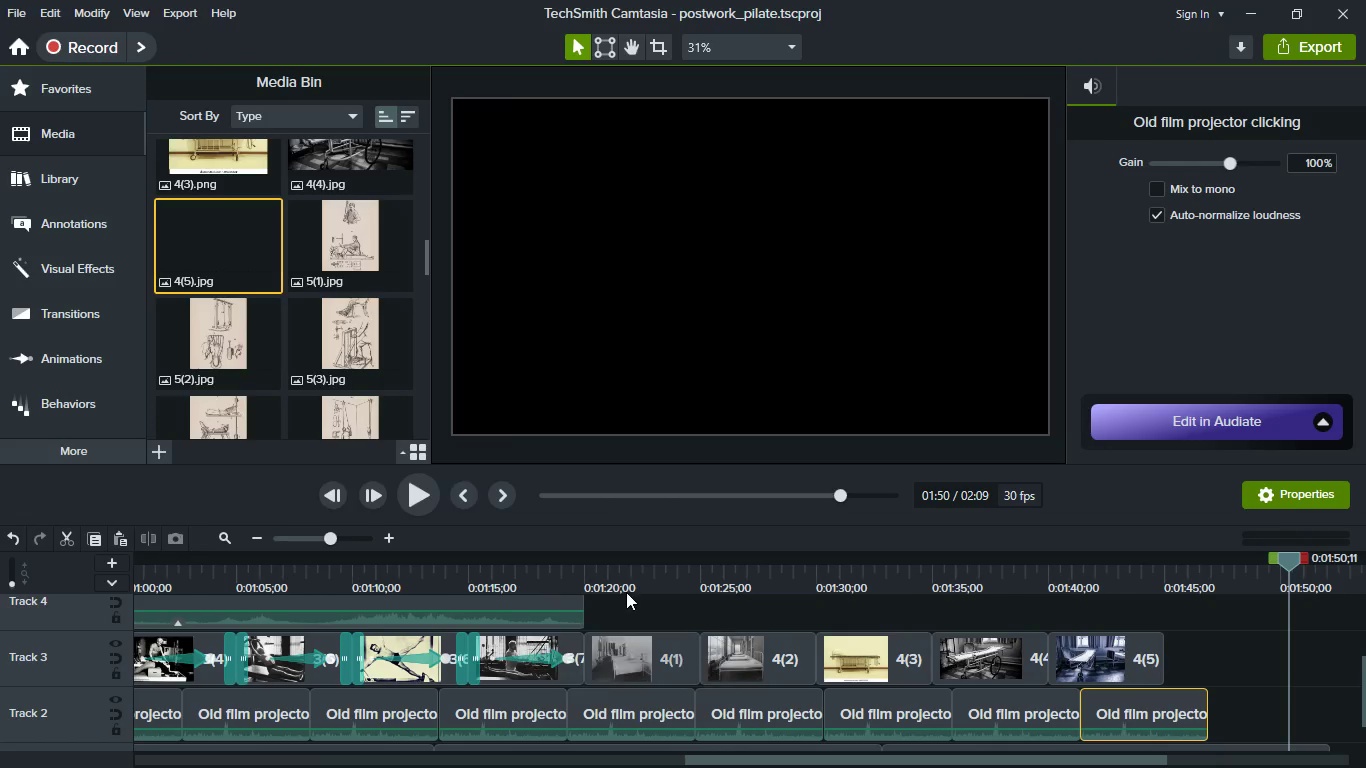 
left_click([622, 581])
 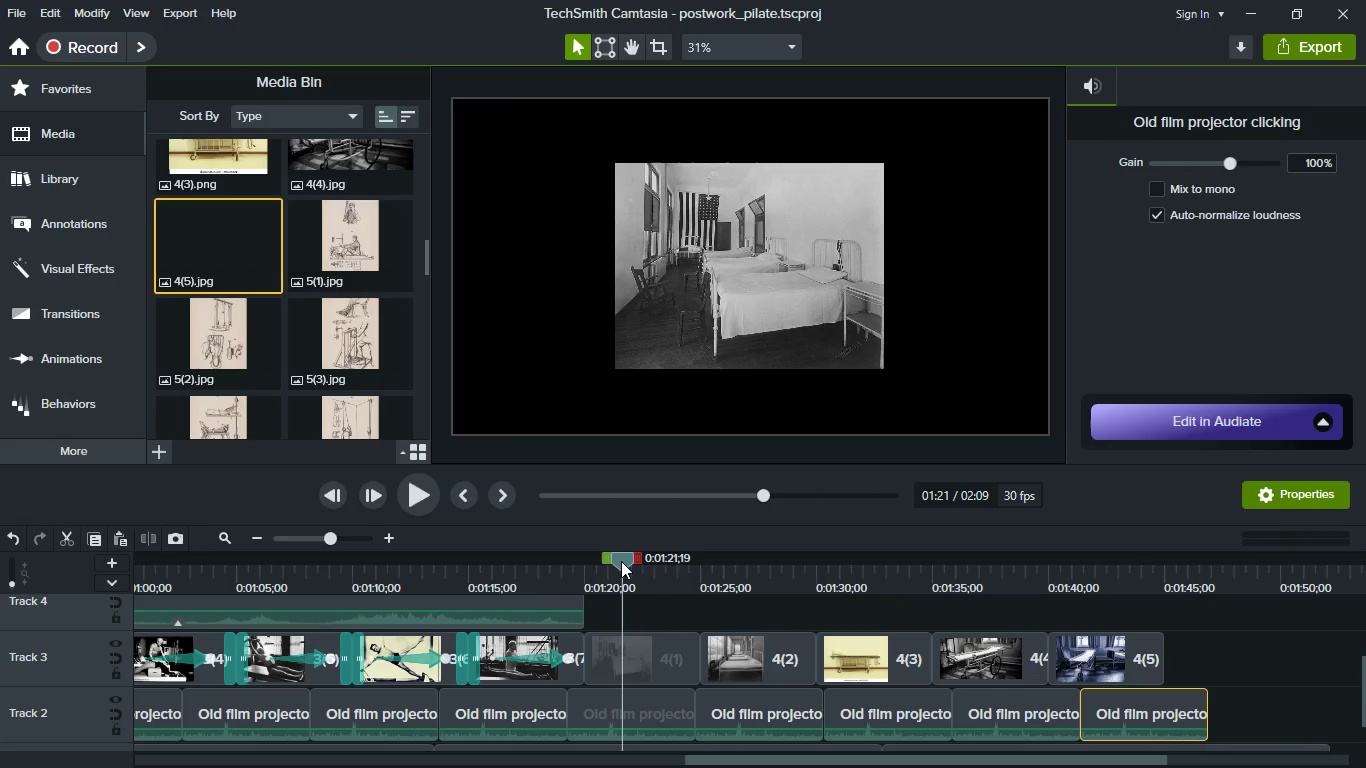 
left_click_drag(start_coordinate=[621, 561], to_coordinate=[609, 562])
 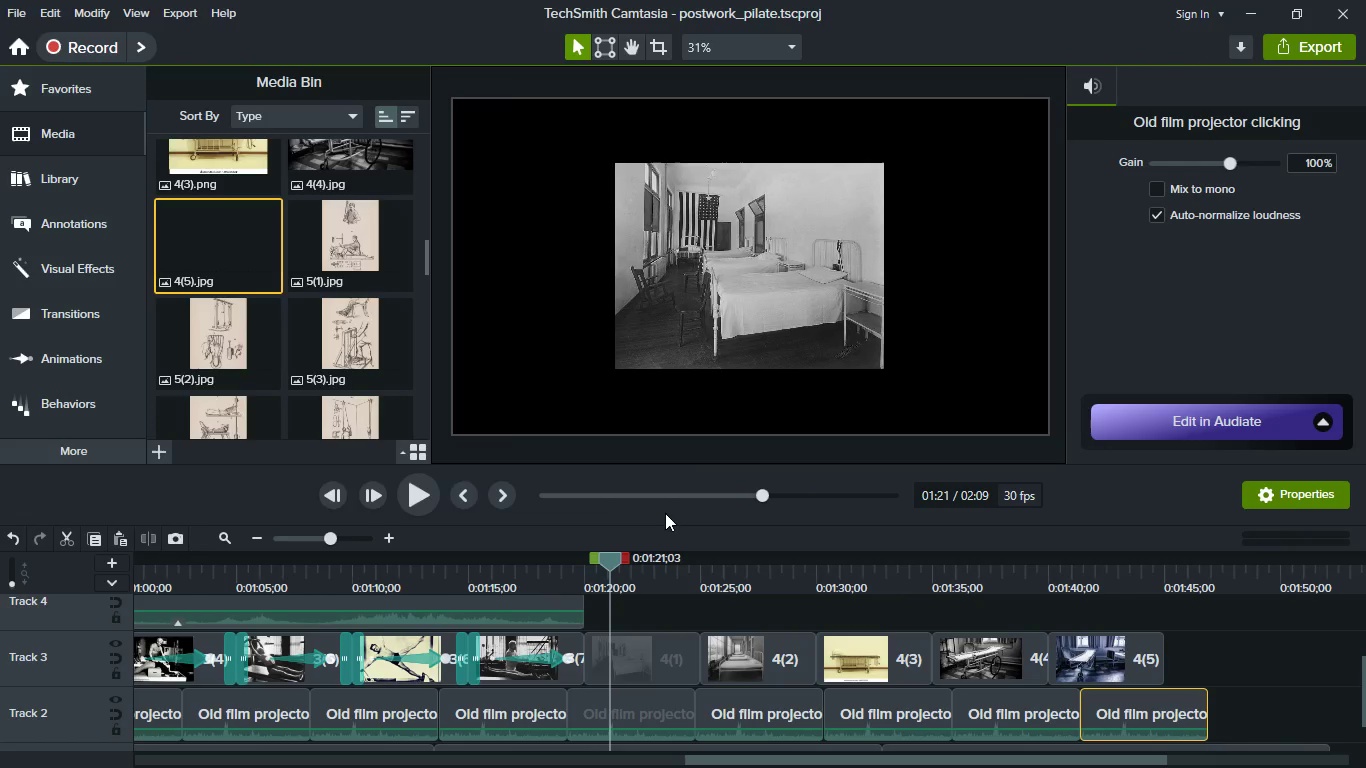 
left_click([695, 316])
 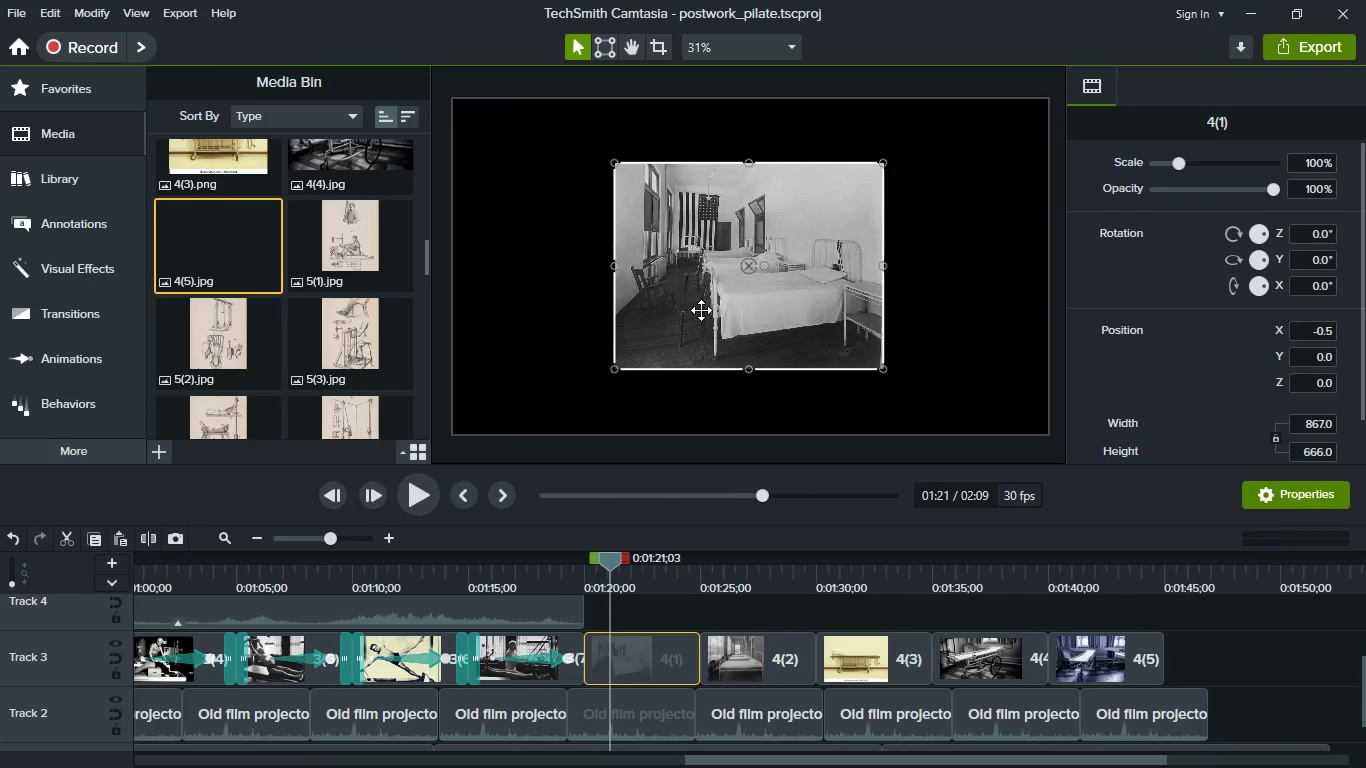 
right_click([701, 310])
 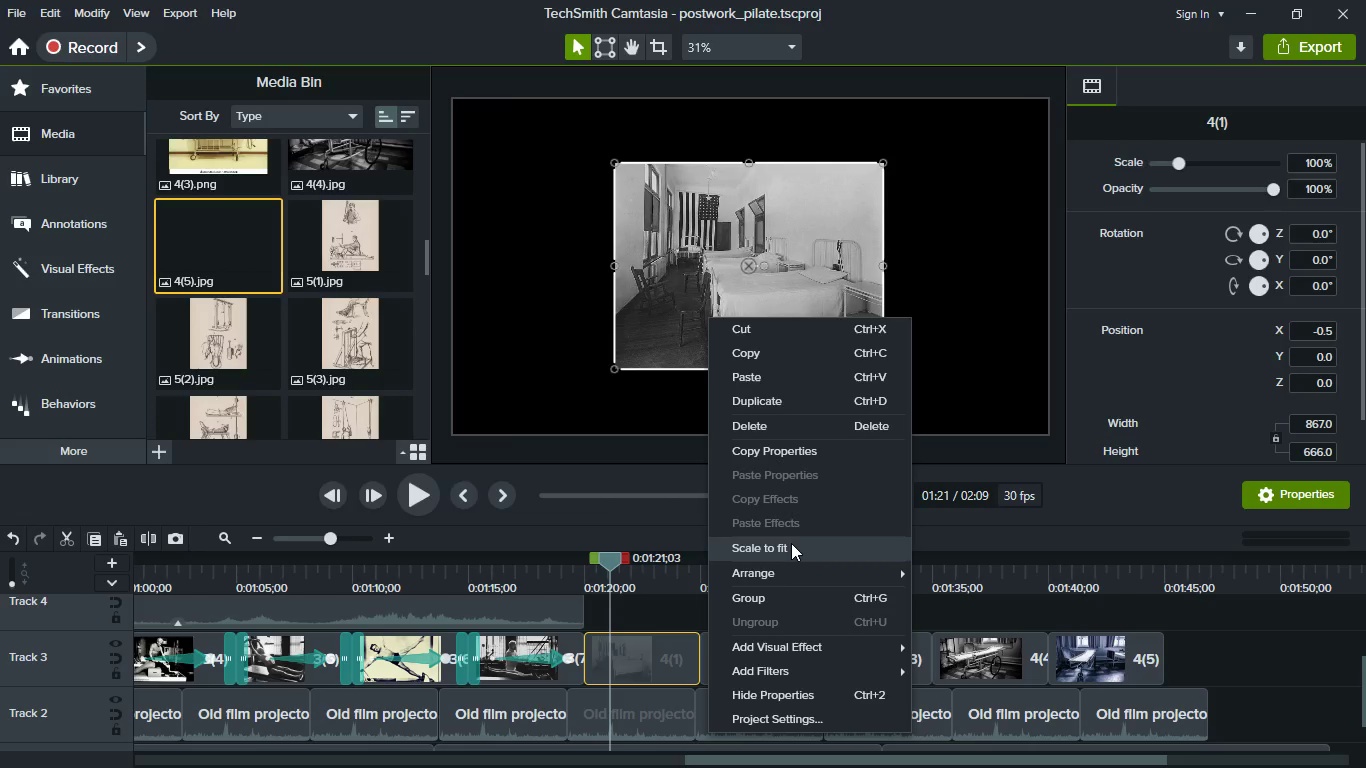 
left_click([791, 547])
 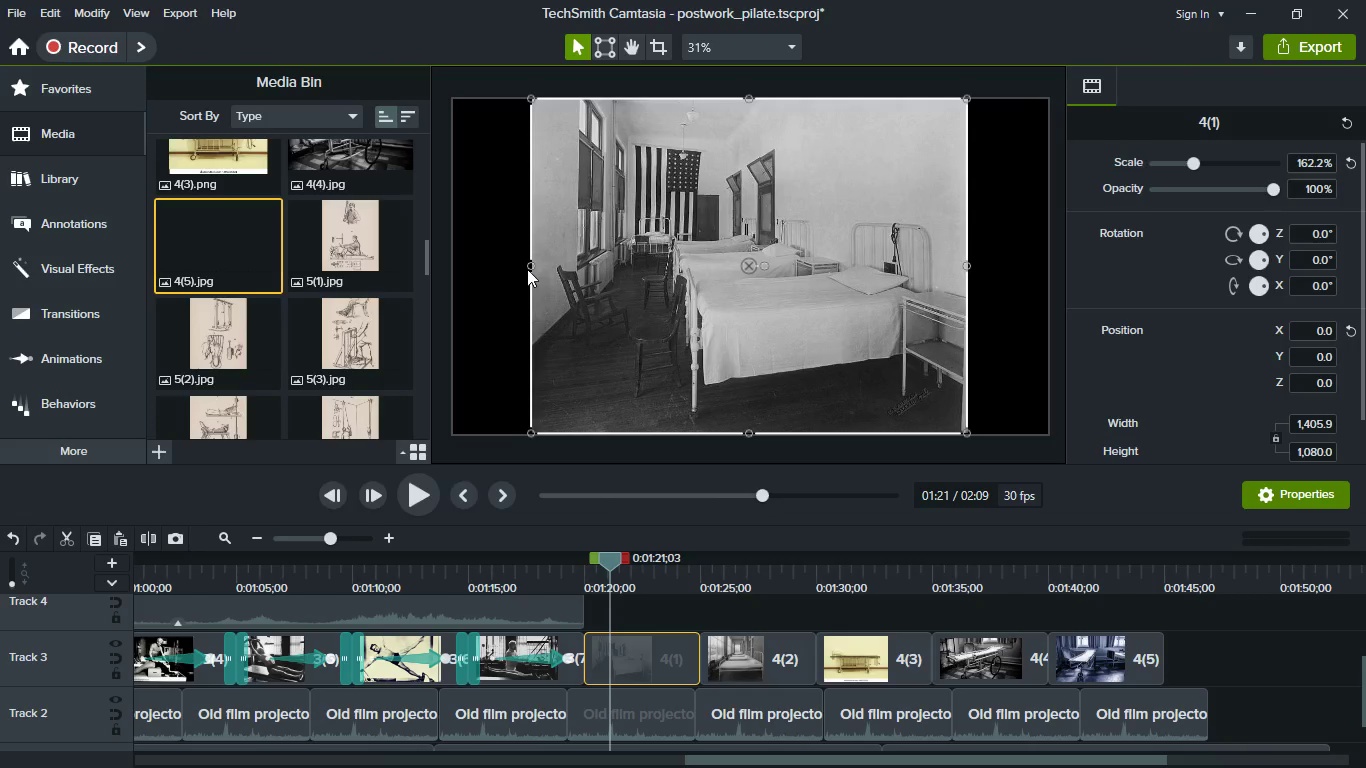 
wait(6.31)
 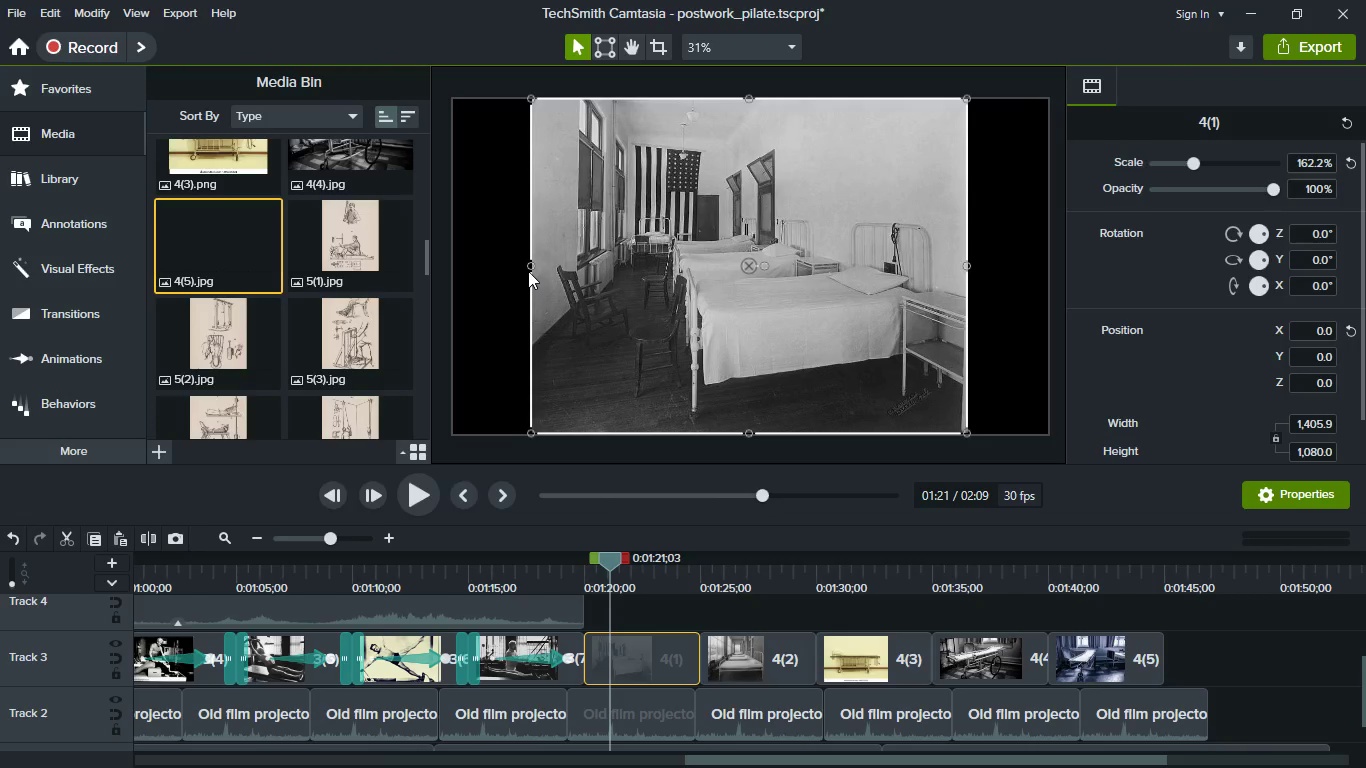 
left_click_drag(start_coordinate=[528, 267], to_coordinate=[445, 274])
 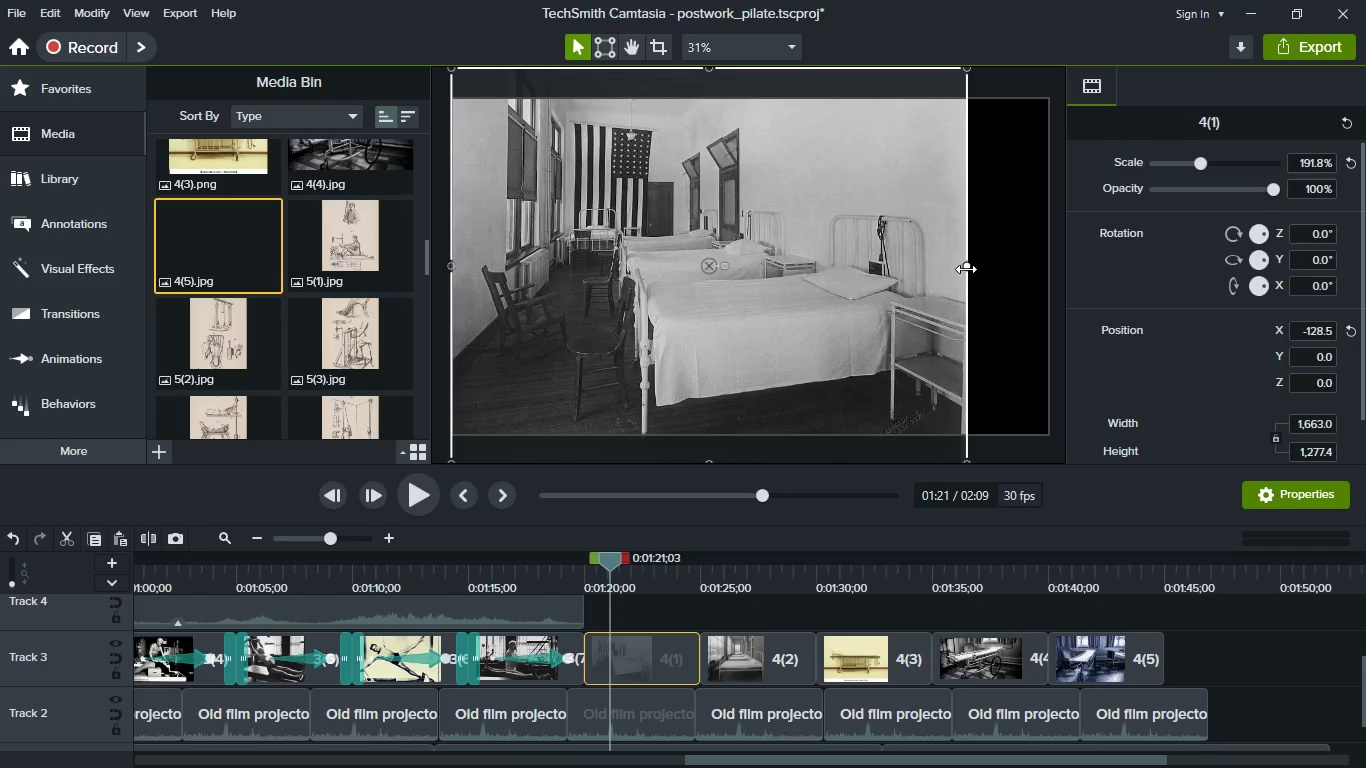 
left_click_drag(start_coordinate=[966, 269], to_coordinate=[1010, 270])
 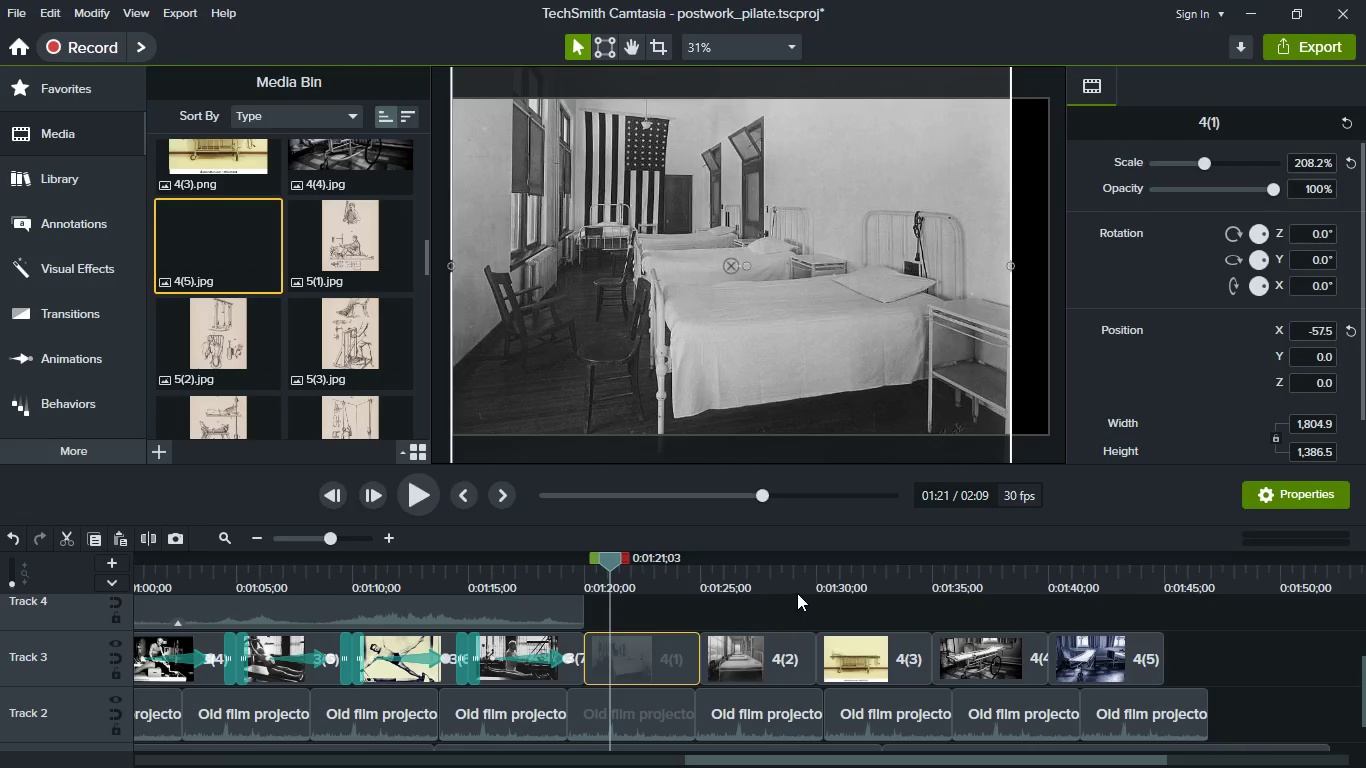 
left_click([770, 585])
 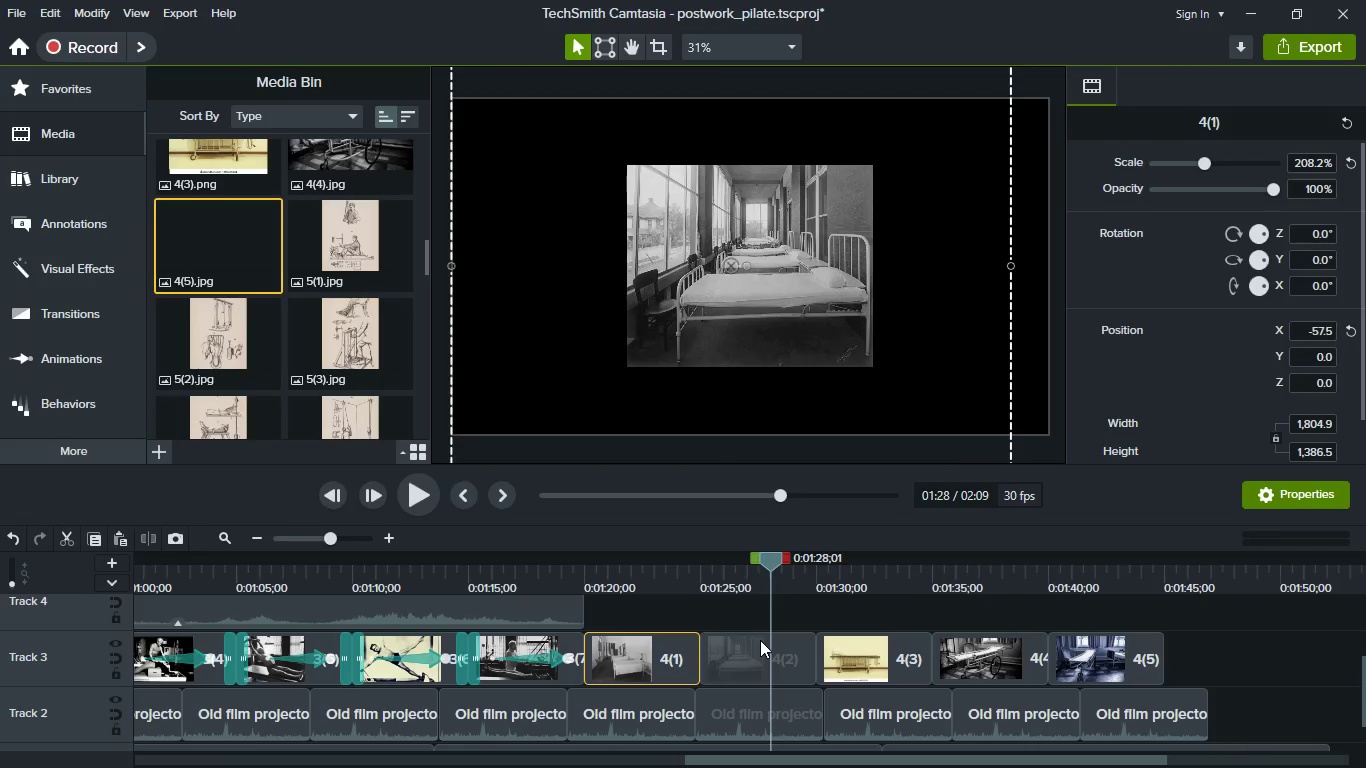 
left_click([760, 640])
 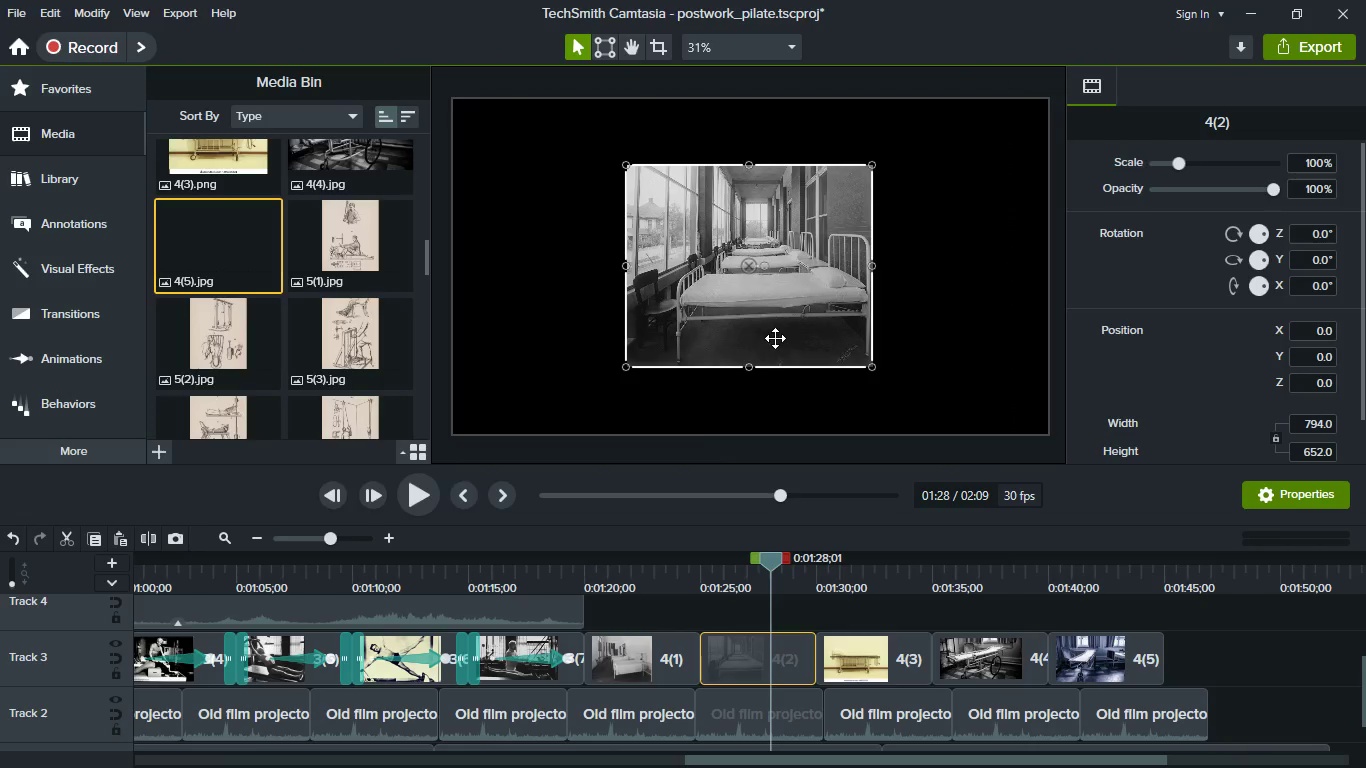 
right_click([775, 338])
 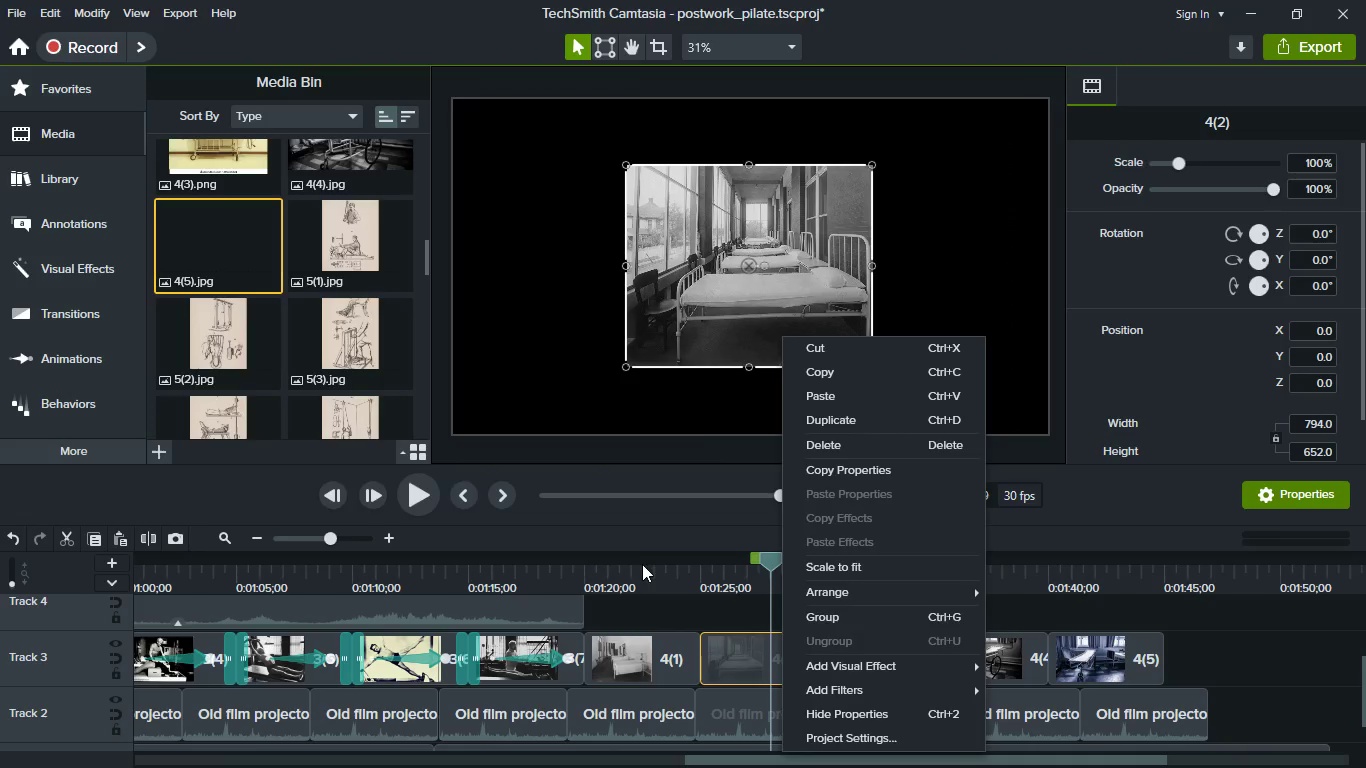 
left_click([642, 584])
 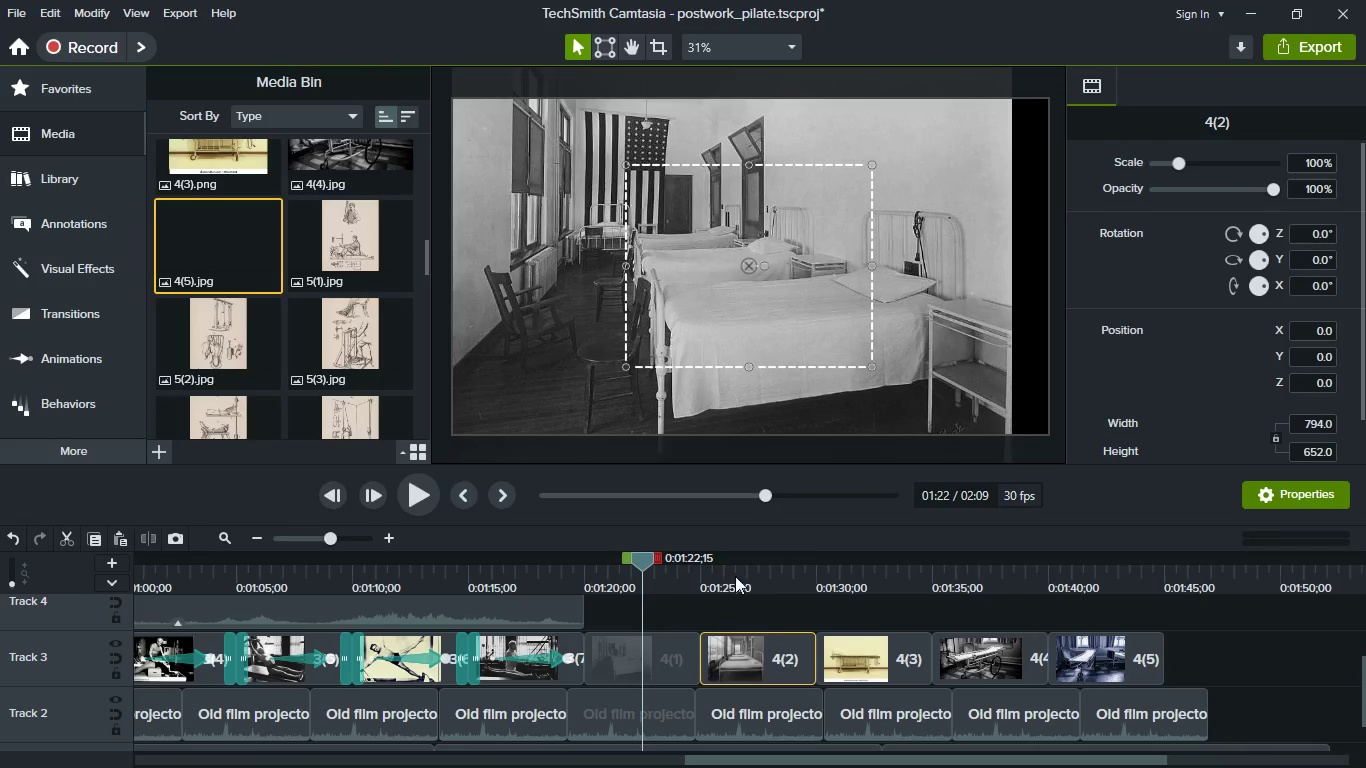 
left_click([739, 576])
 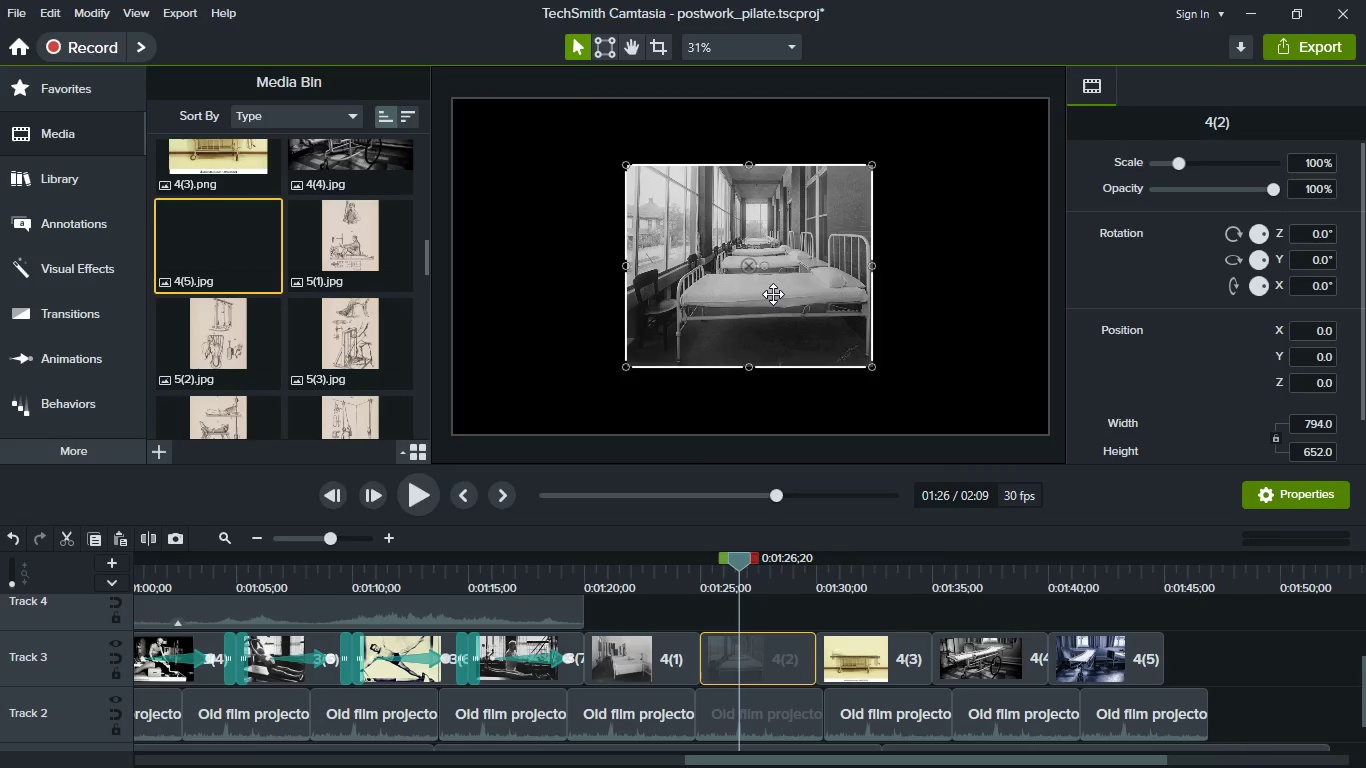 
right_click([773, 294])
 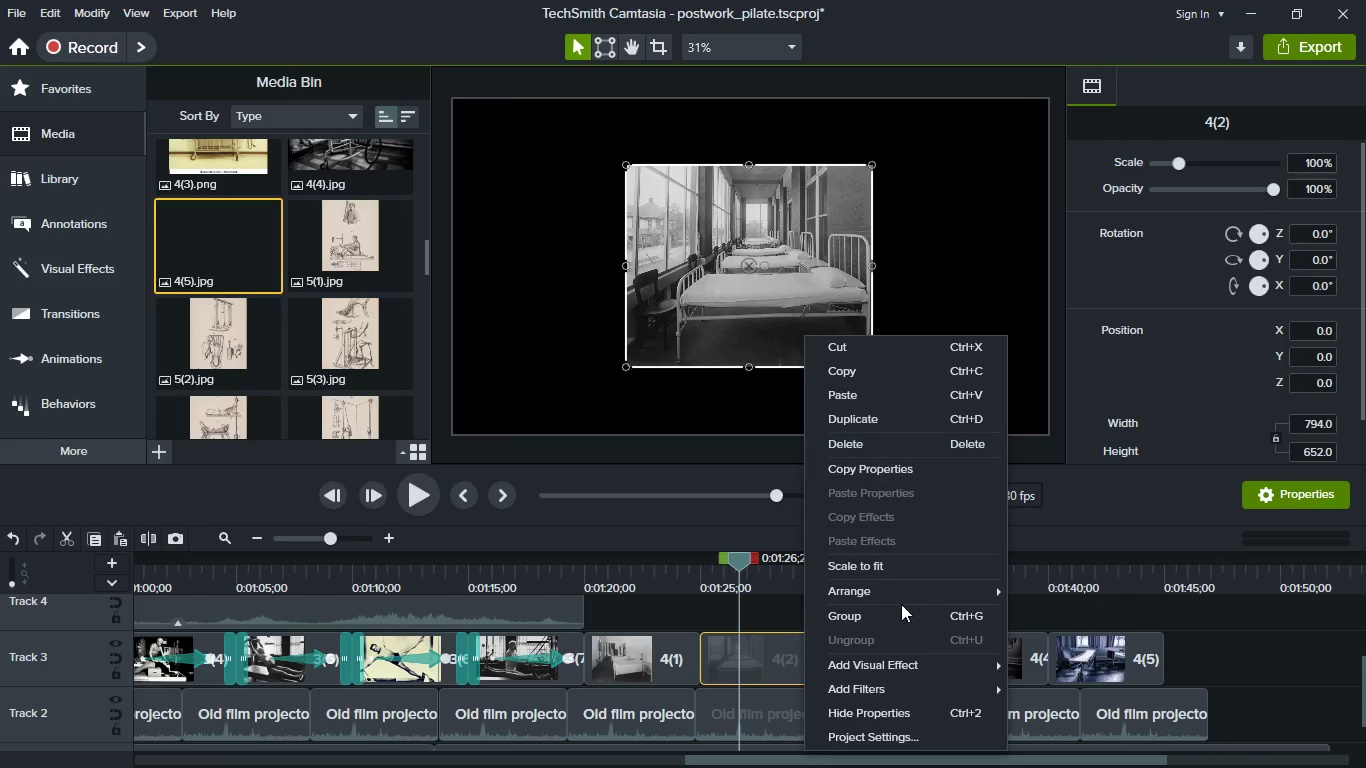 
left_click([902, 569])
 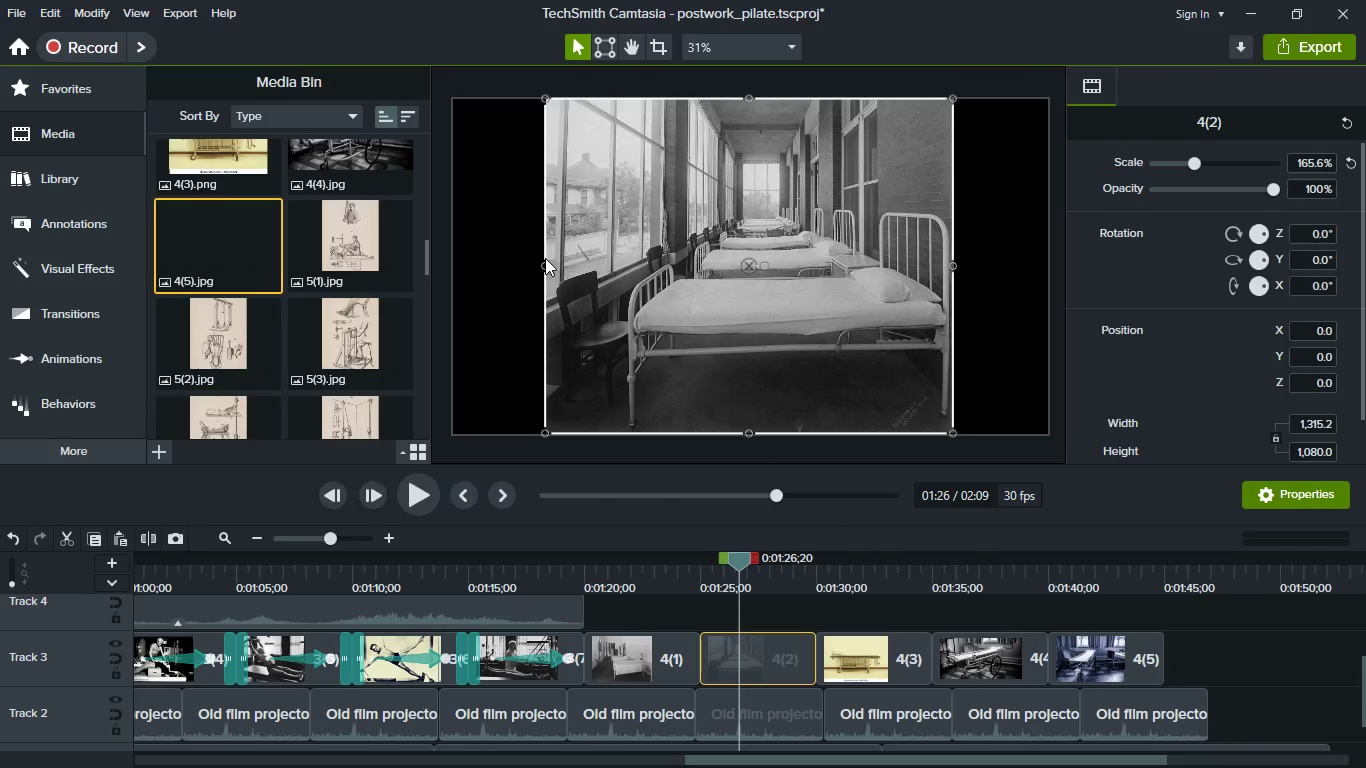 
left_click_drag(start_coordinate=[544, 270], to_coordinate=[480, 272])
 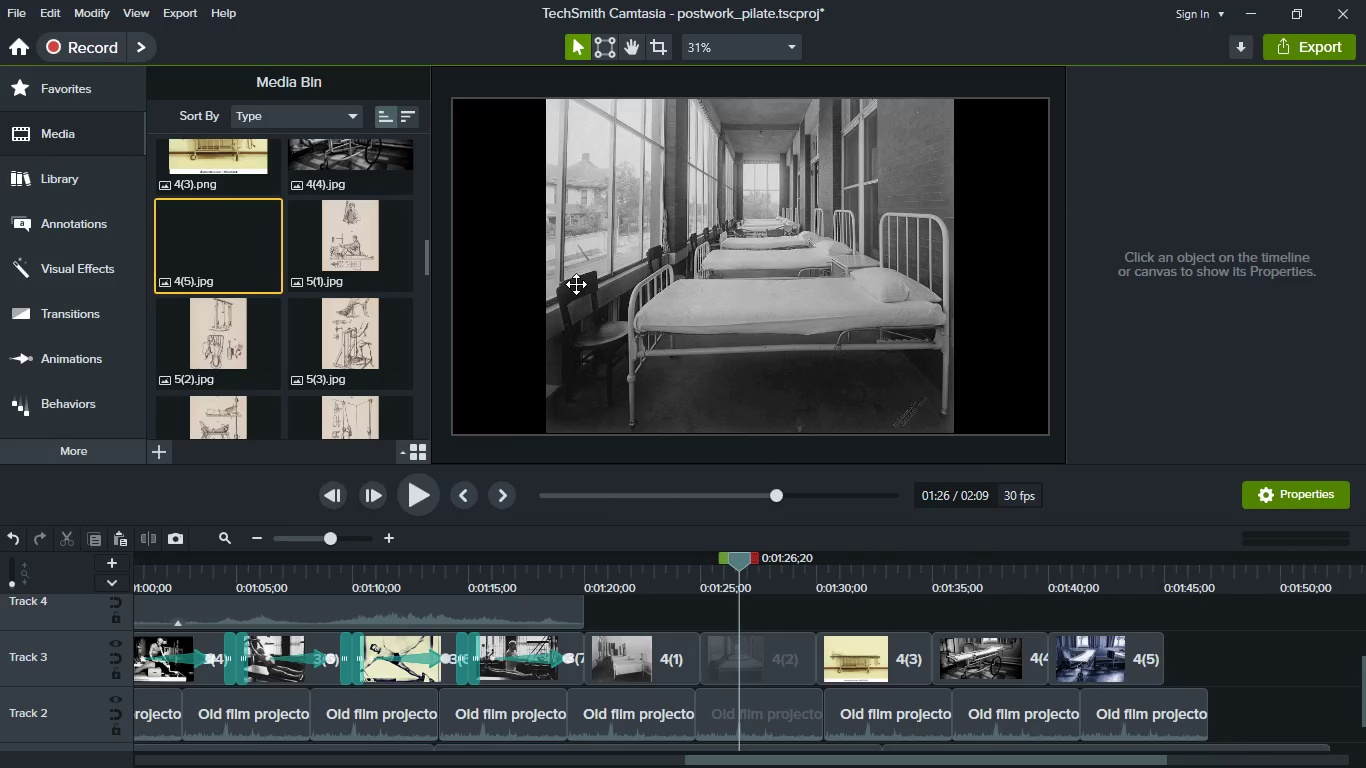 
left_click([576, 284])
 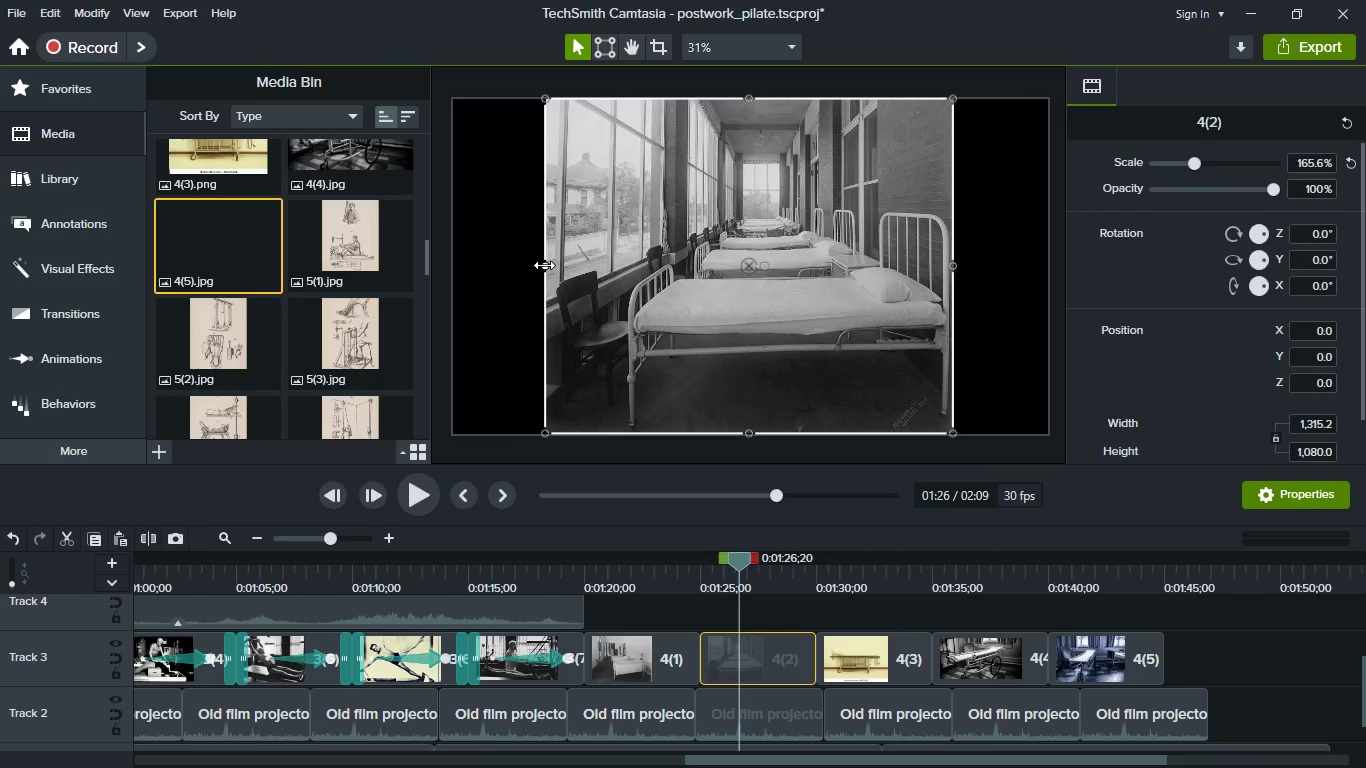 
left_click_drag(start_coordinate=[544, 265], to_coordinate=[439, 272])
 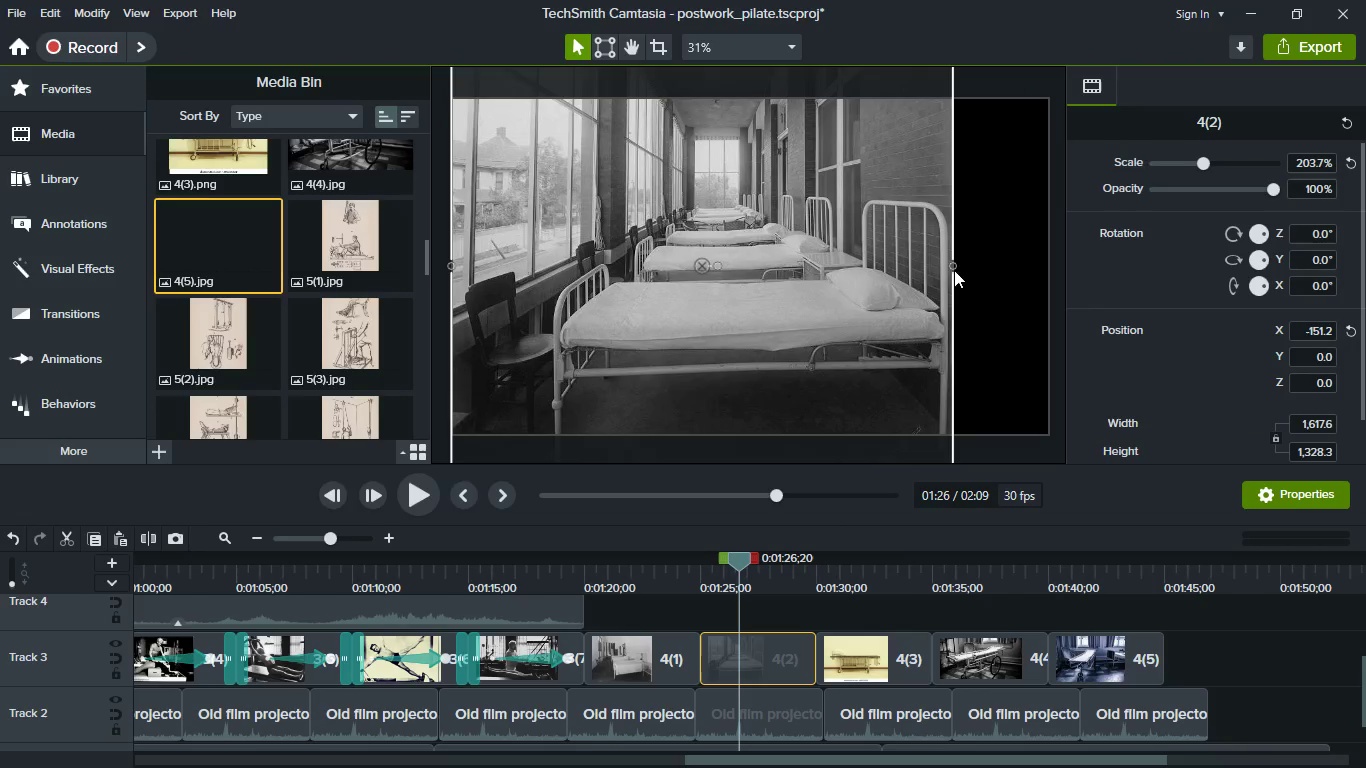 
left_click_drag(start_coordinate=[954, 269], to_coordinate=[1033, 267])
 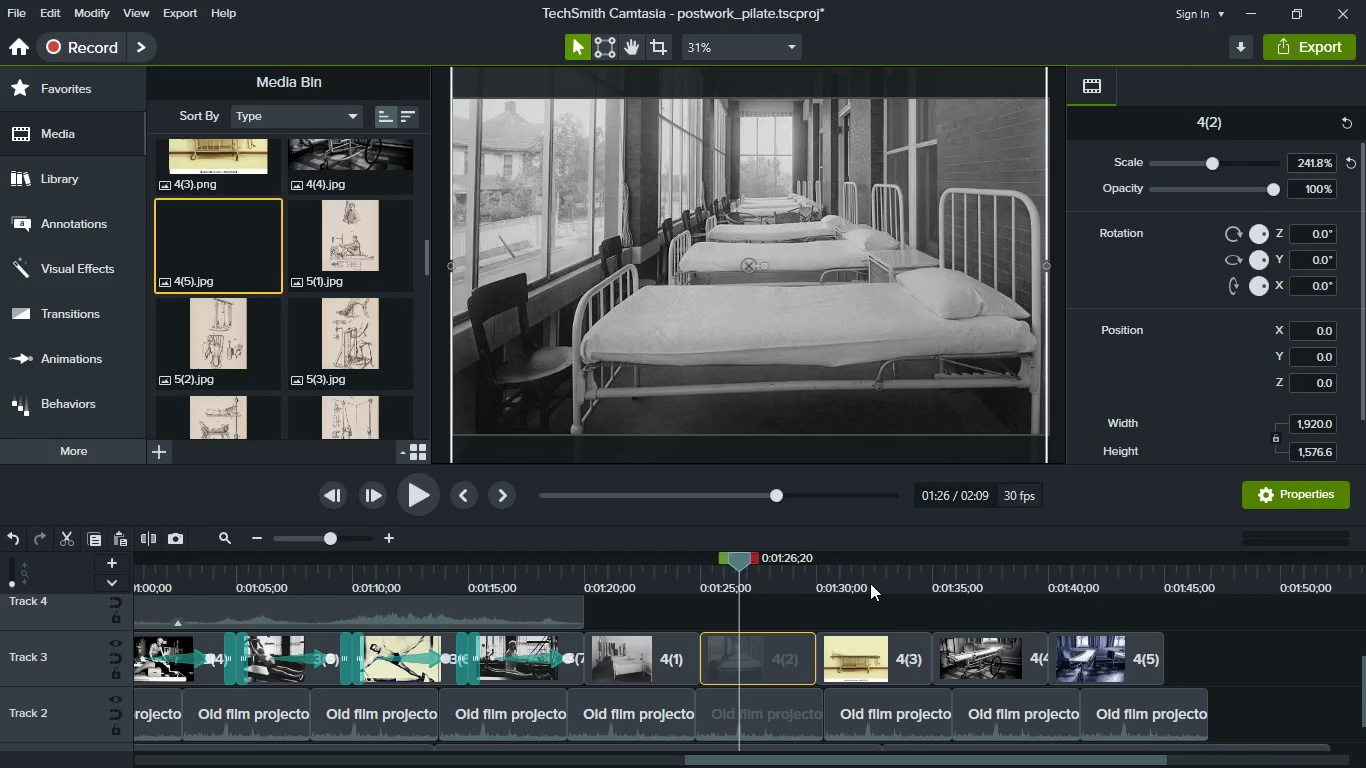 
left_click([865, 577])
 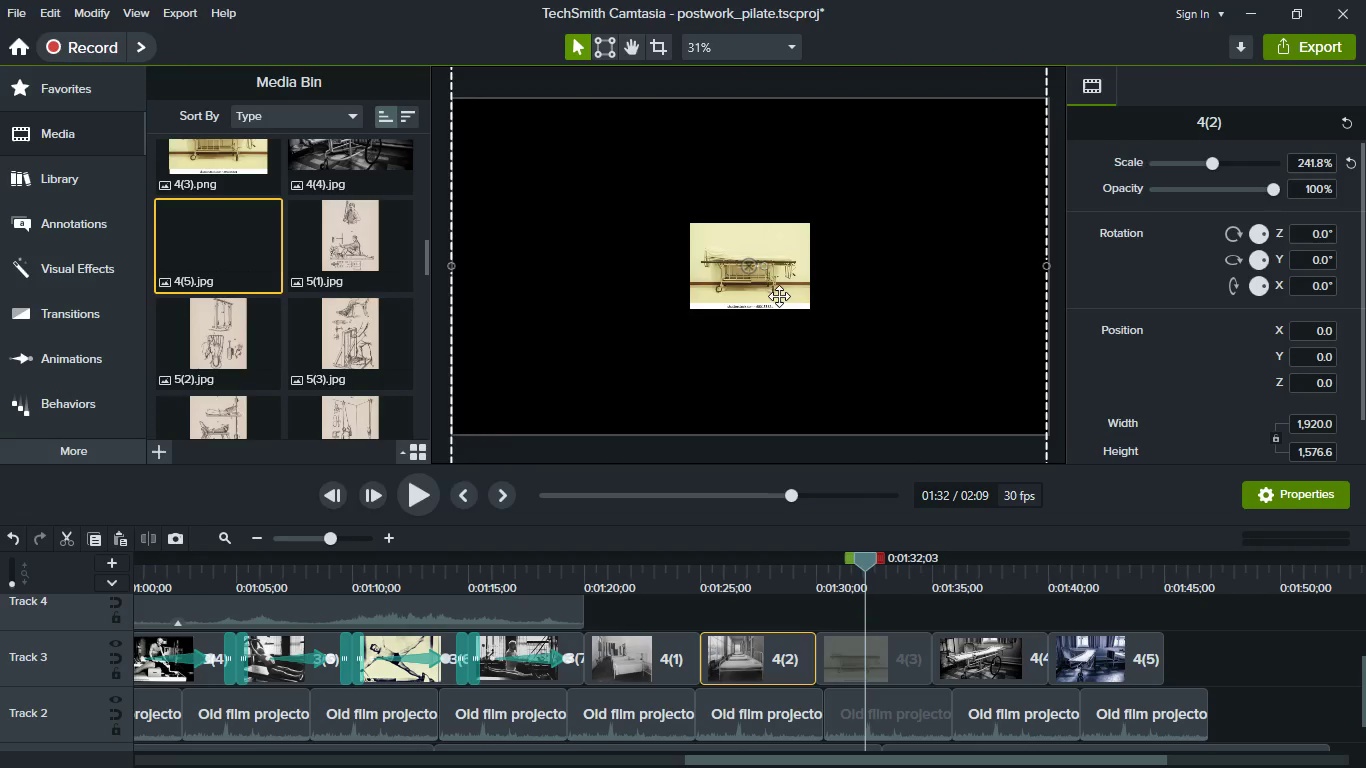 
right_click([775, 265])
 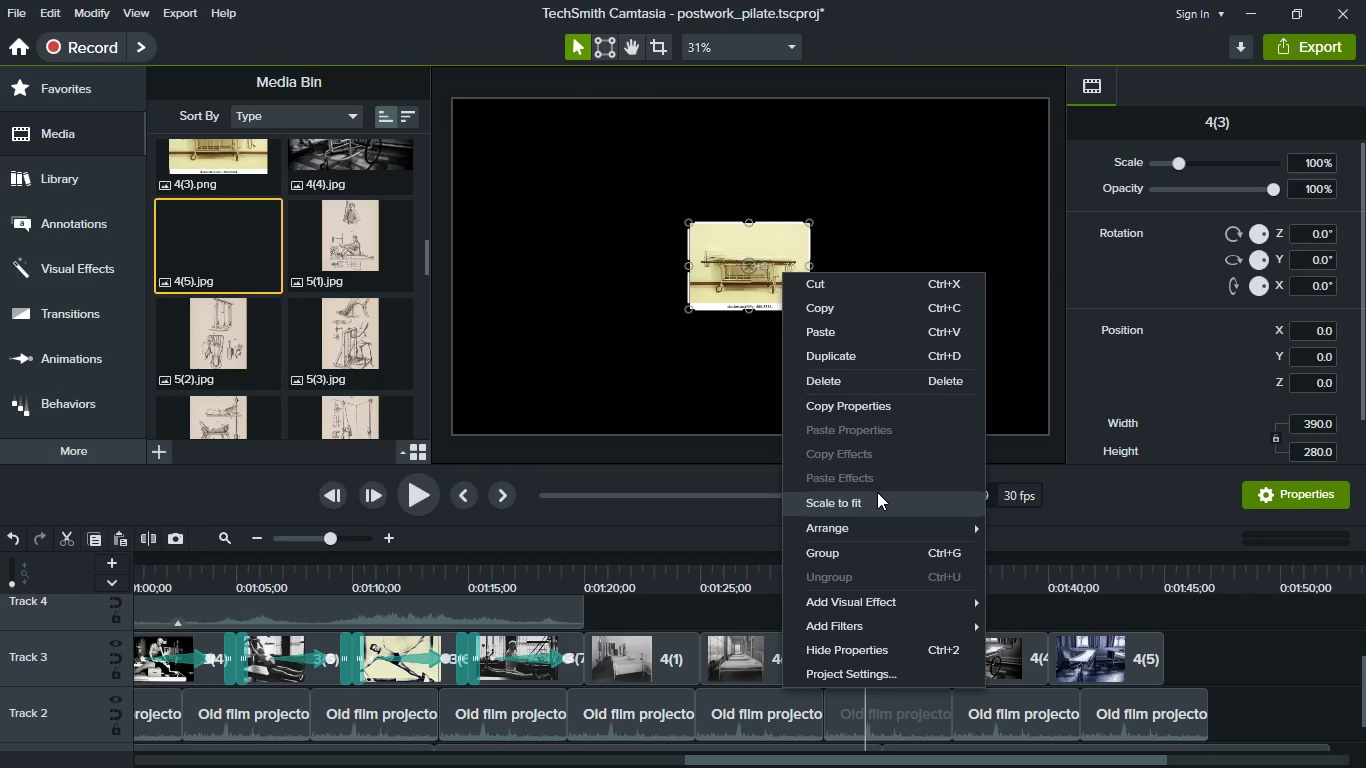 
left_click([877, 492])
 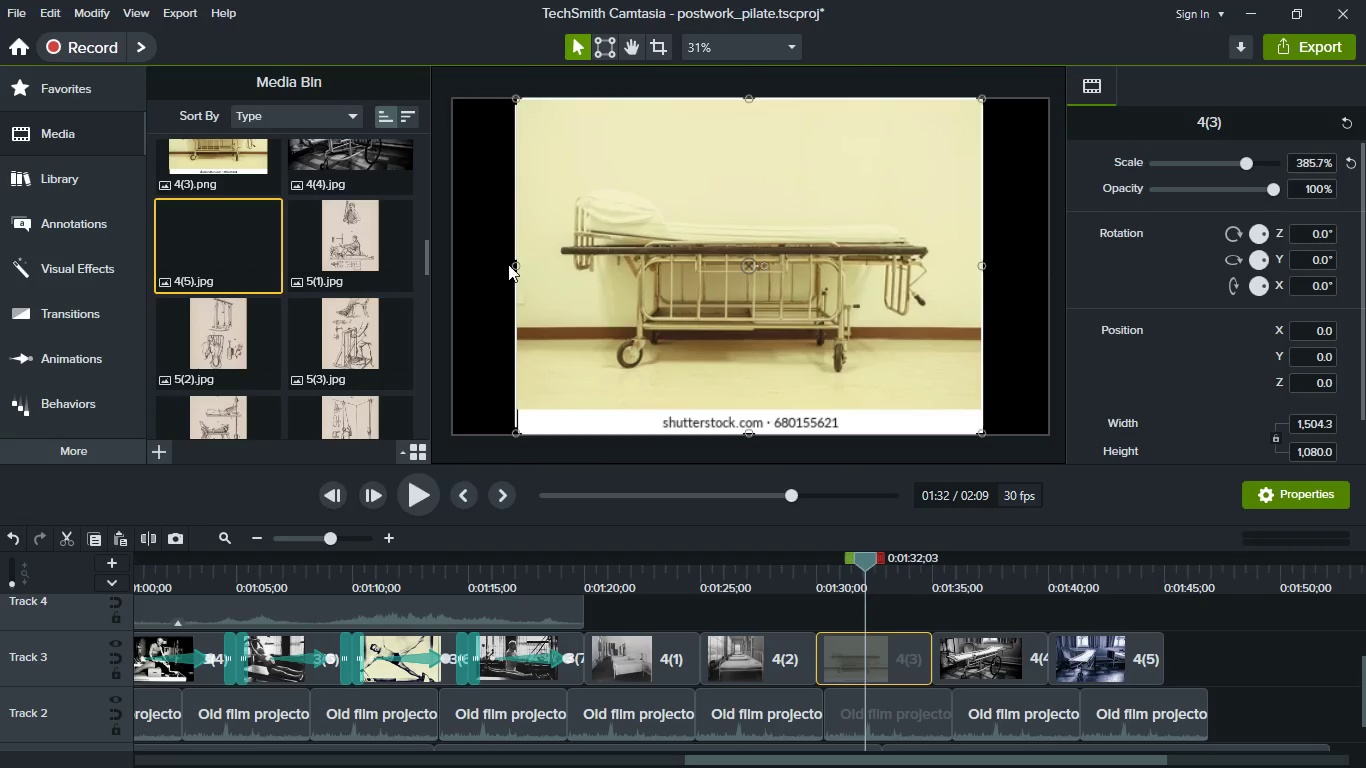 
left_click_drag(start_coordinate=[518, 264], to_coordinate=[472, 264])
 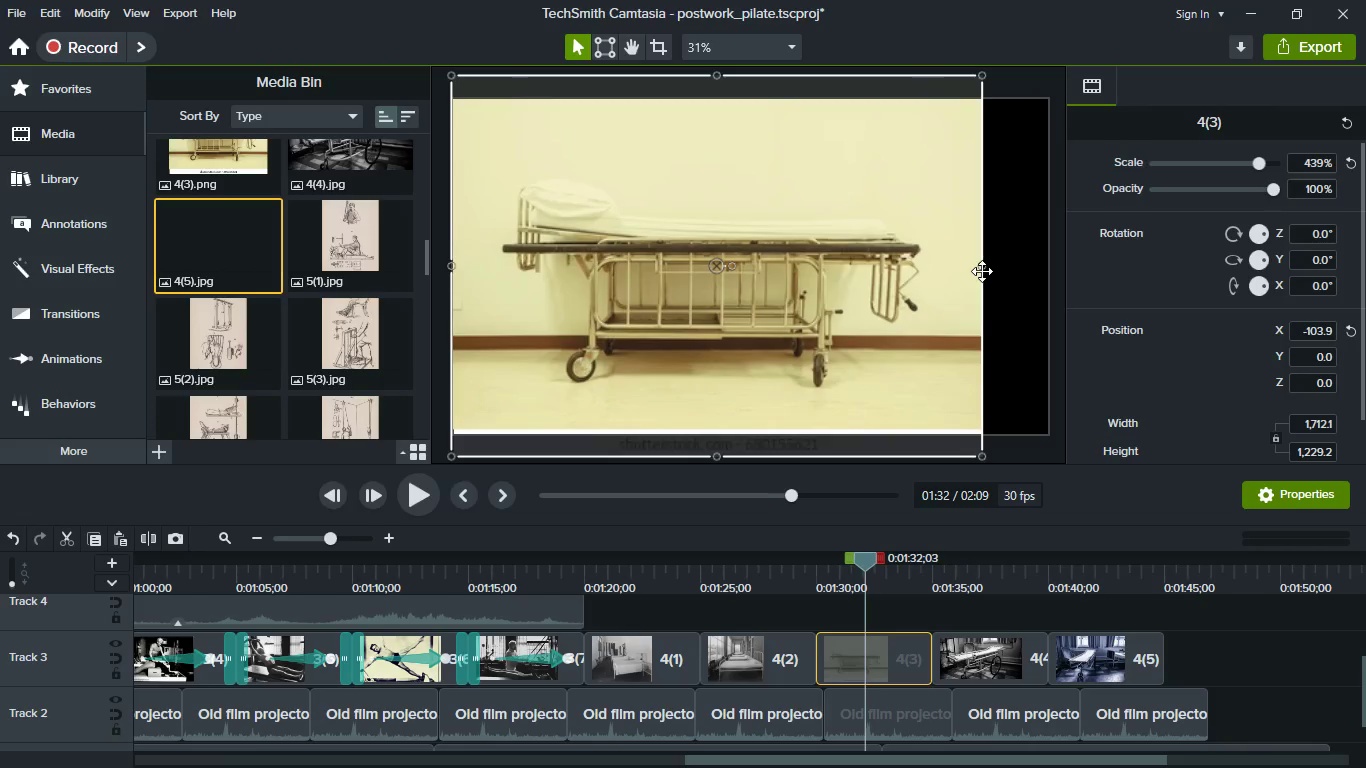 
left_click_drag(start_coordinate=[982, 265], to_coordinate=[1037, 264])
 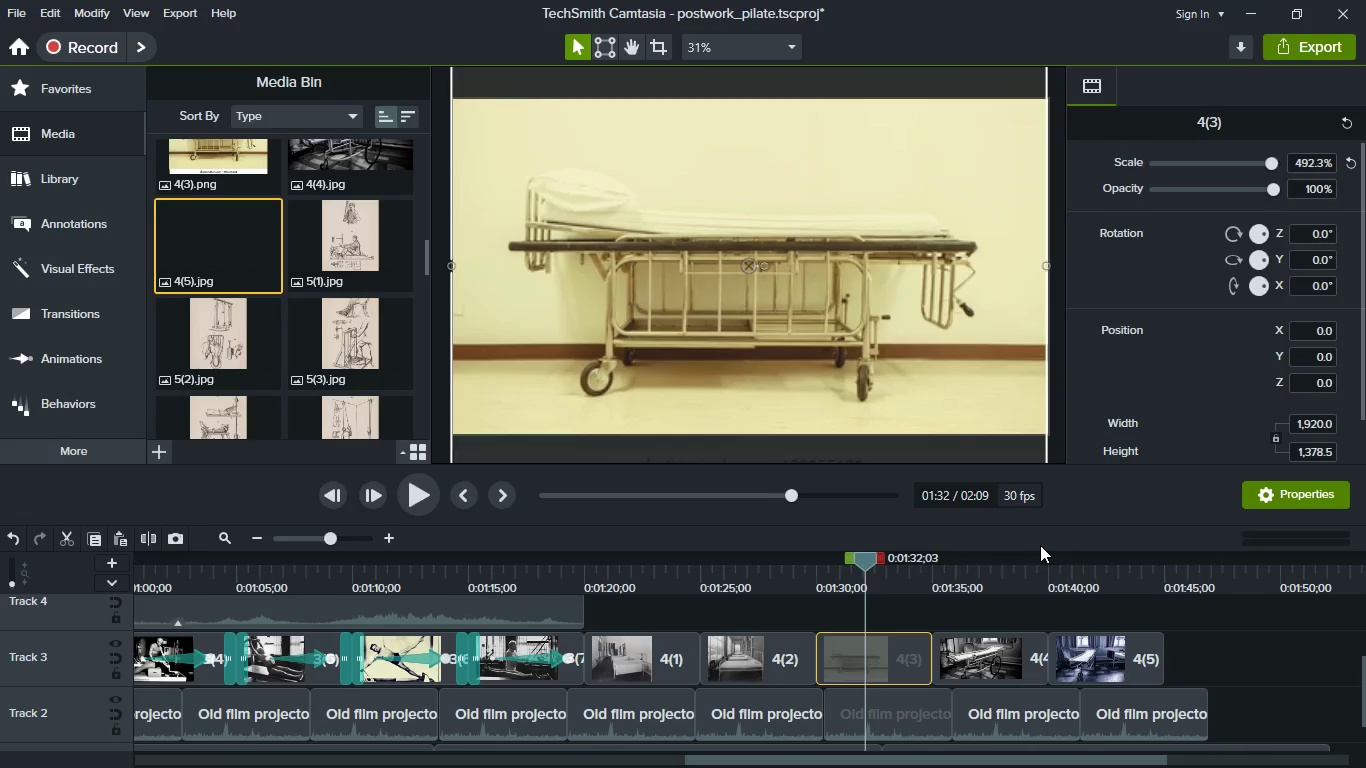 
left_click([996, 575])
 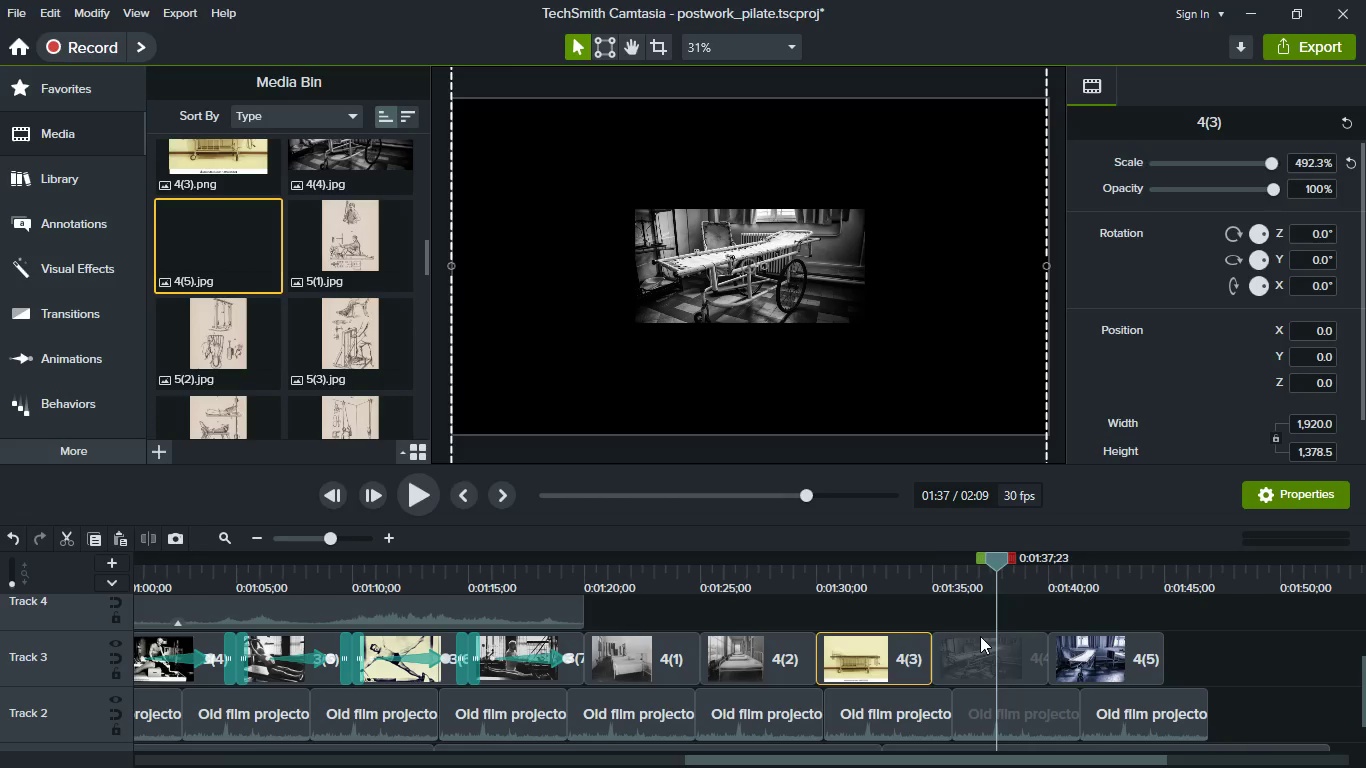 
left_click([980, 636])
 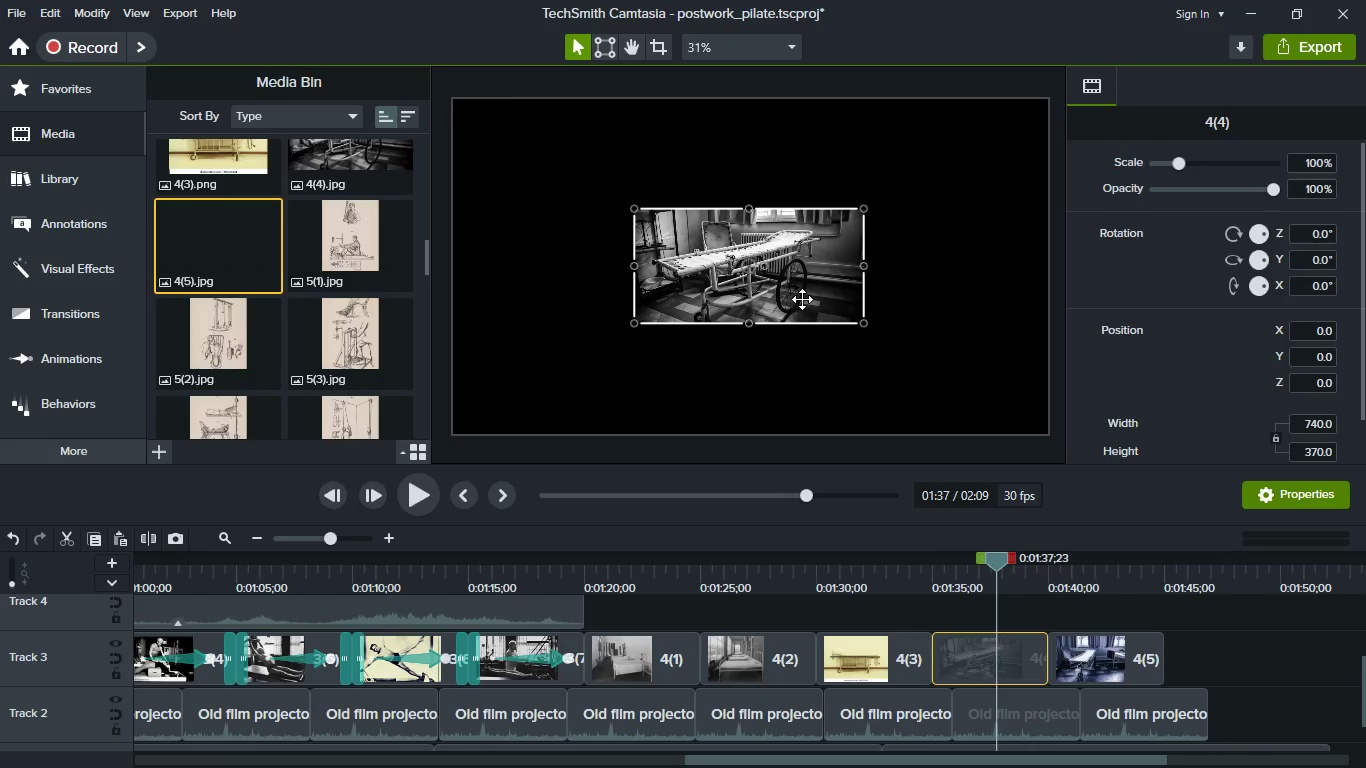 
right_click([802, 297])
 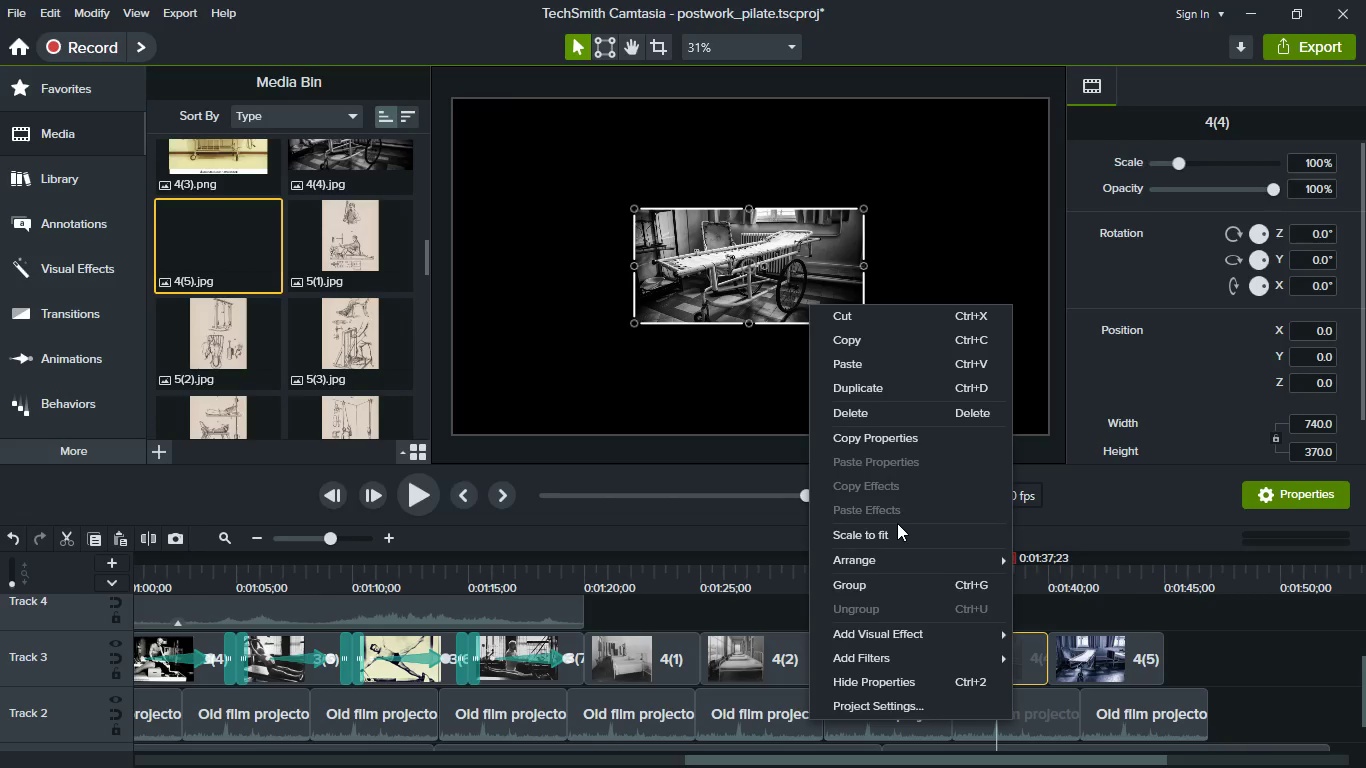 
left_click([897, 523])
 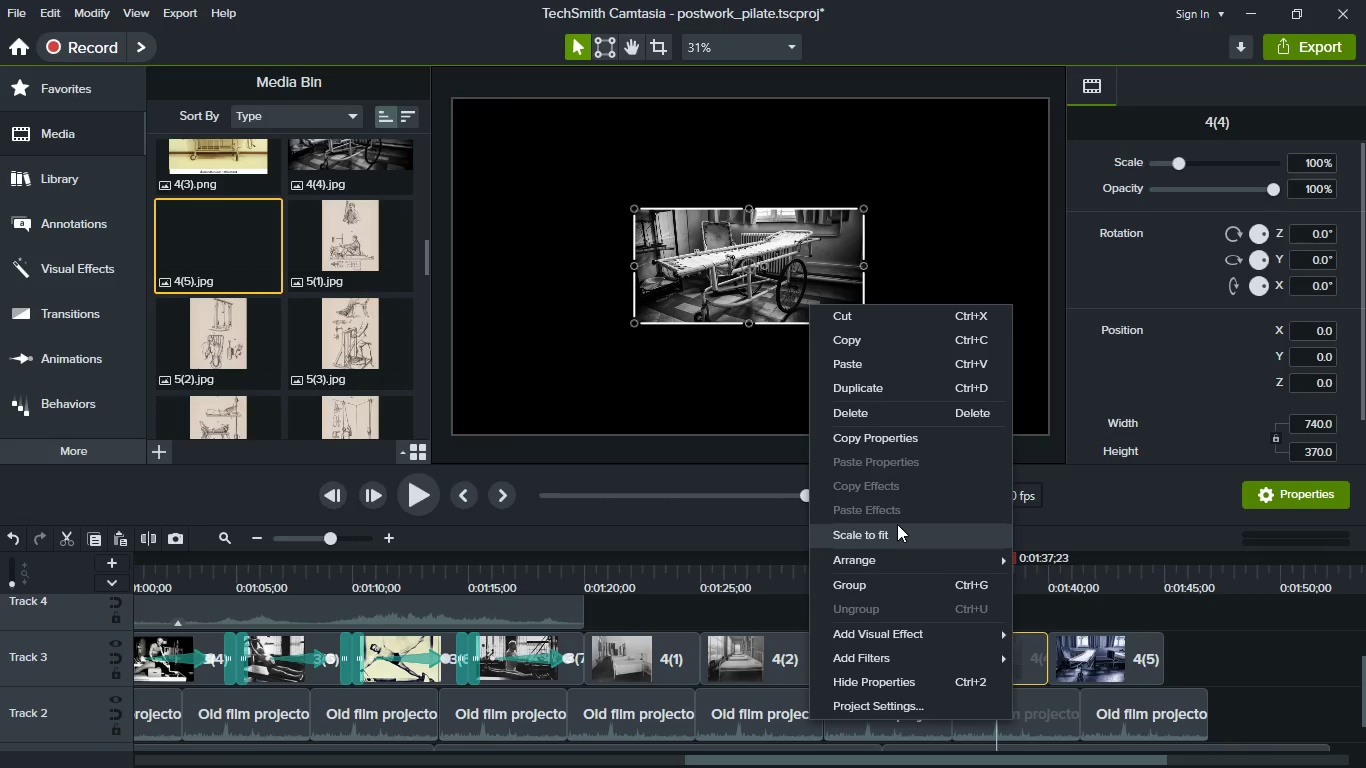 
left_click([897, 524])
 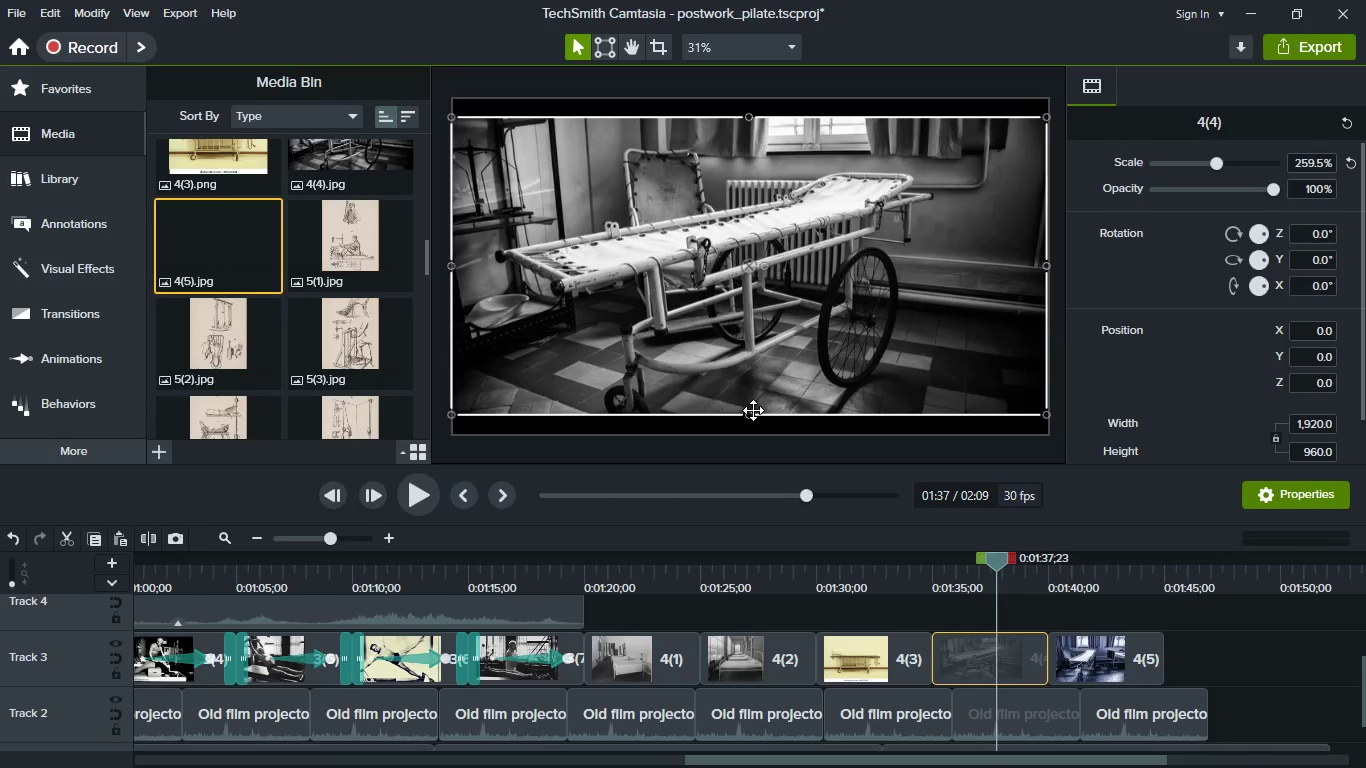 
wait(5.86)
 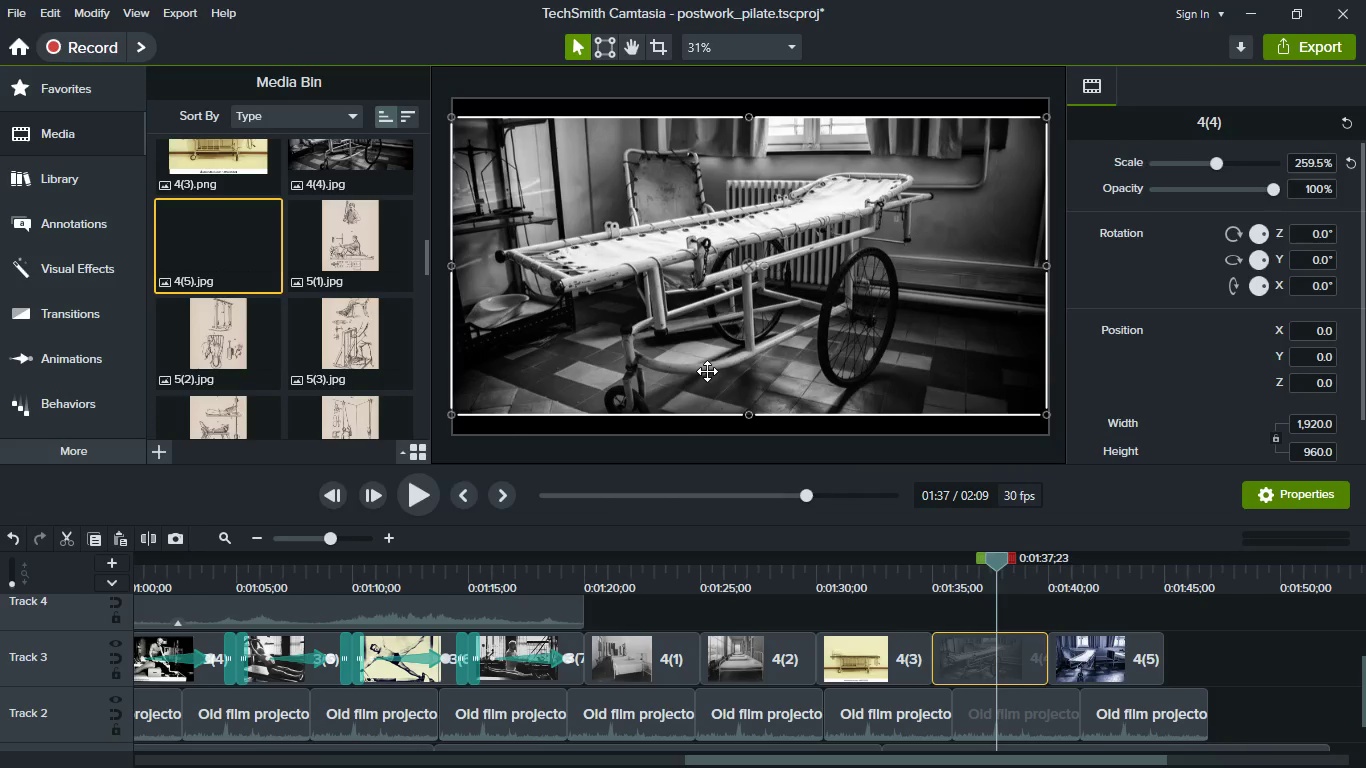 
left_click_drag(start_coordinate=[750, 413], to_coordinate=[750, 445])
 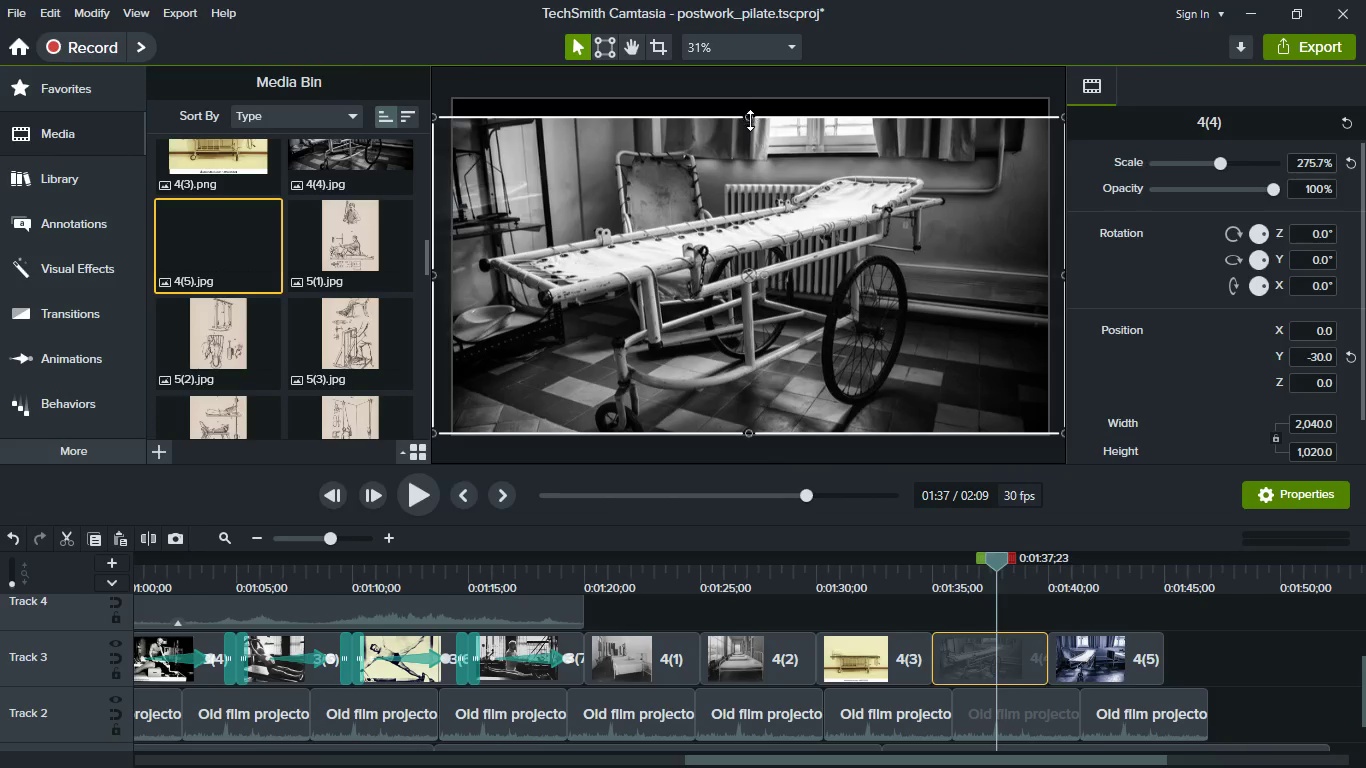 
left_click_drag(start_coordinate=[750, 120], to_coordinate=[750, 101])
 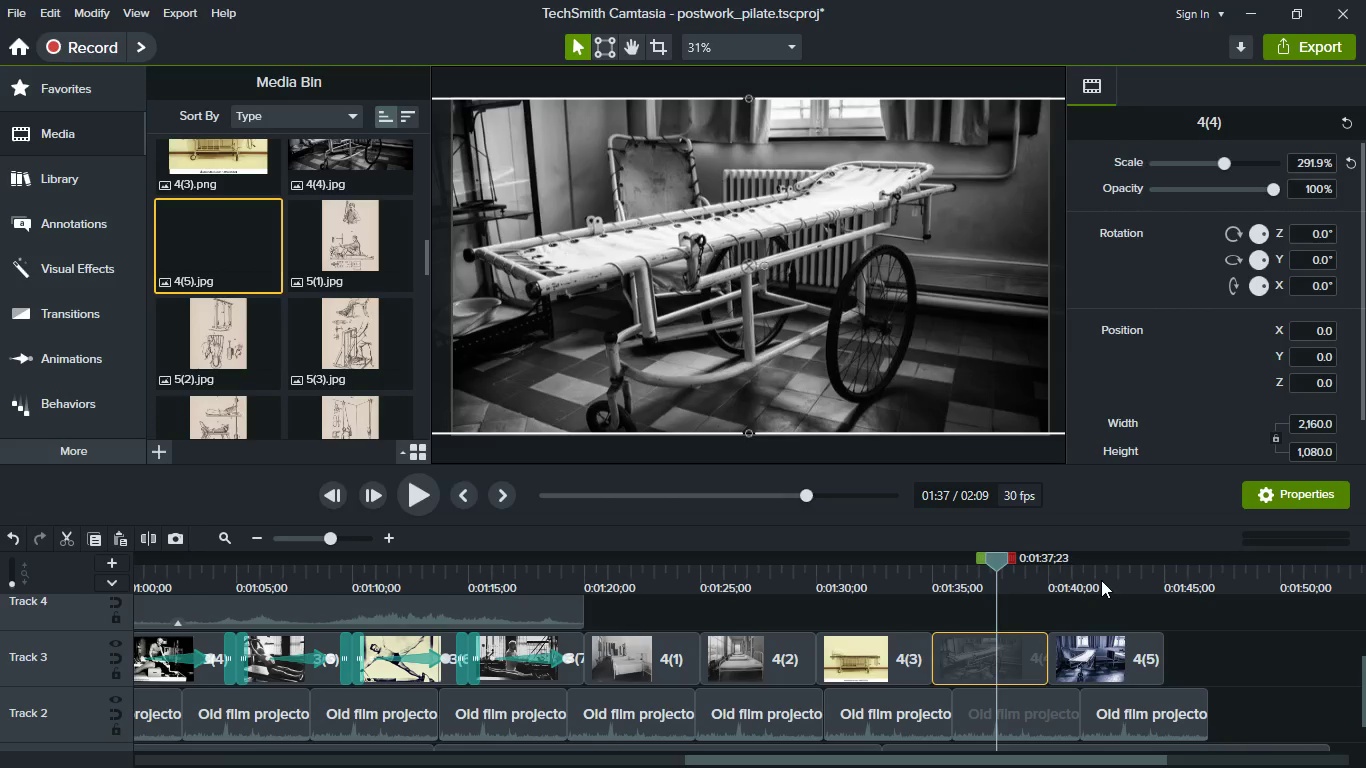 
left_click([1101, 580])
 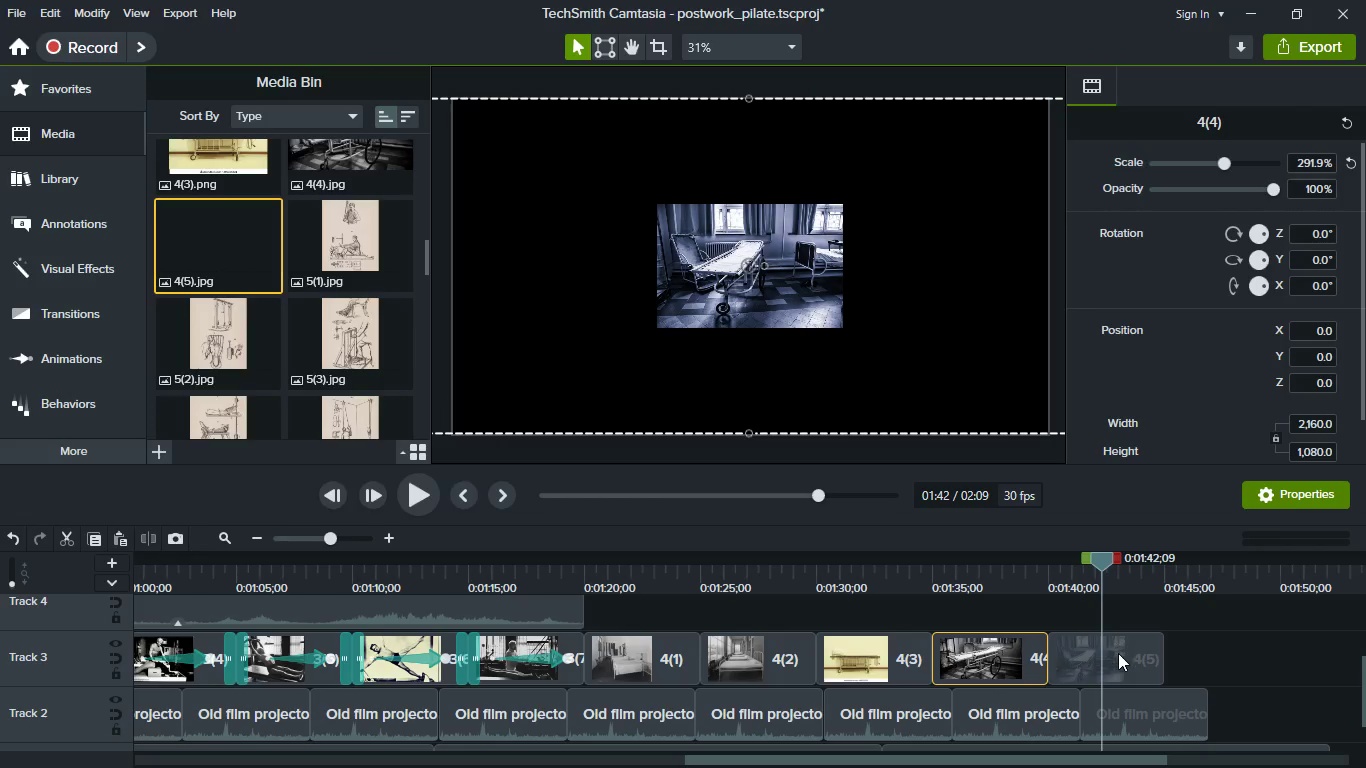 
left_click([1118, 653])
 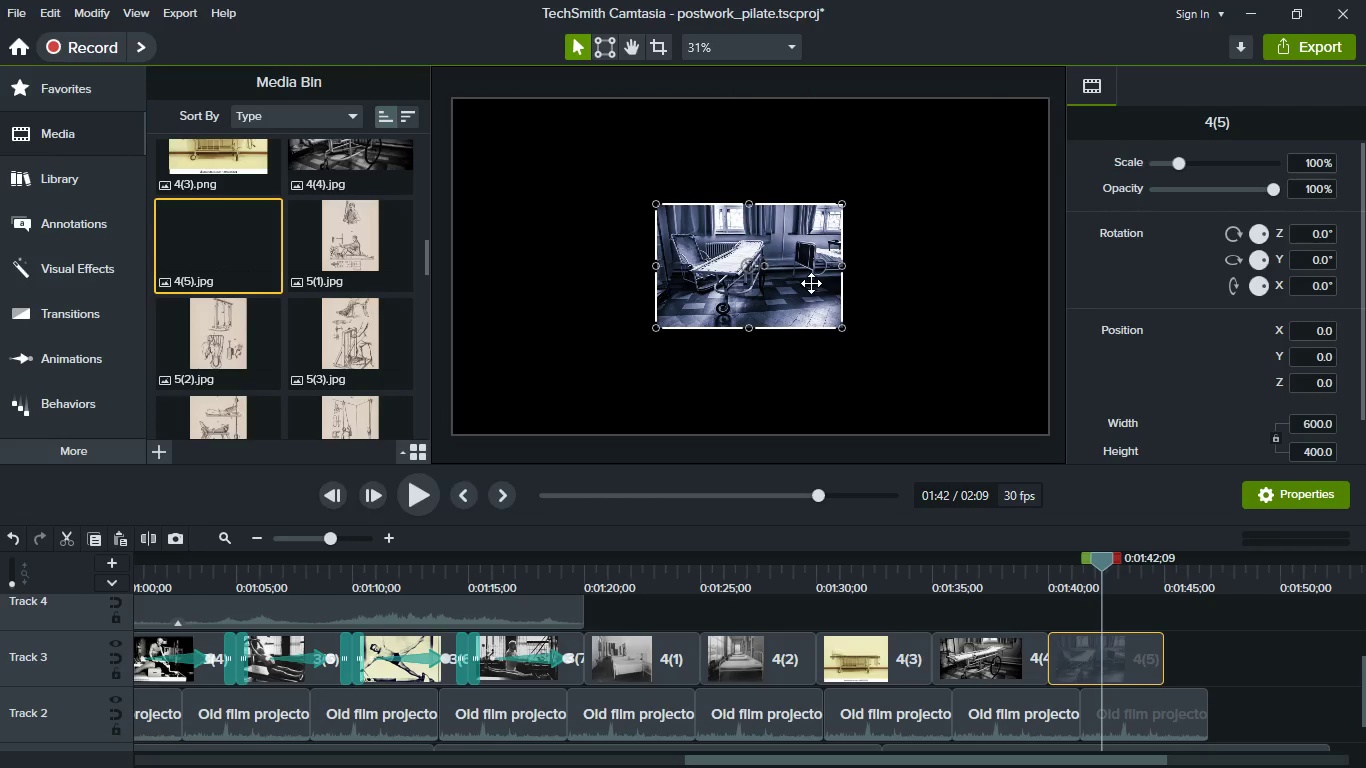 
right_click([811, 283])
 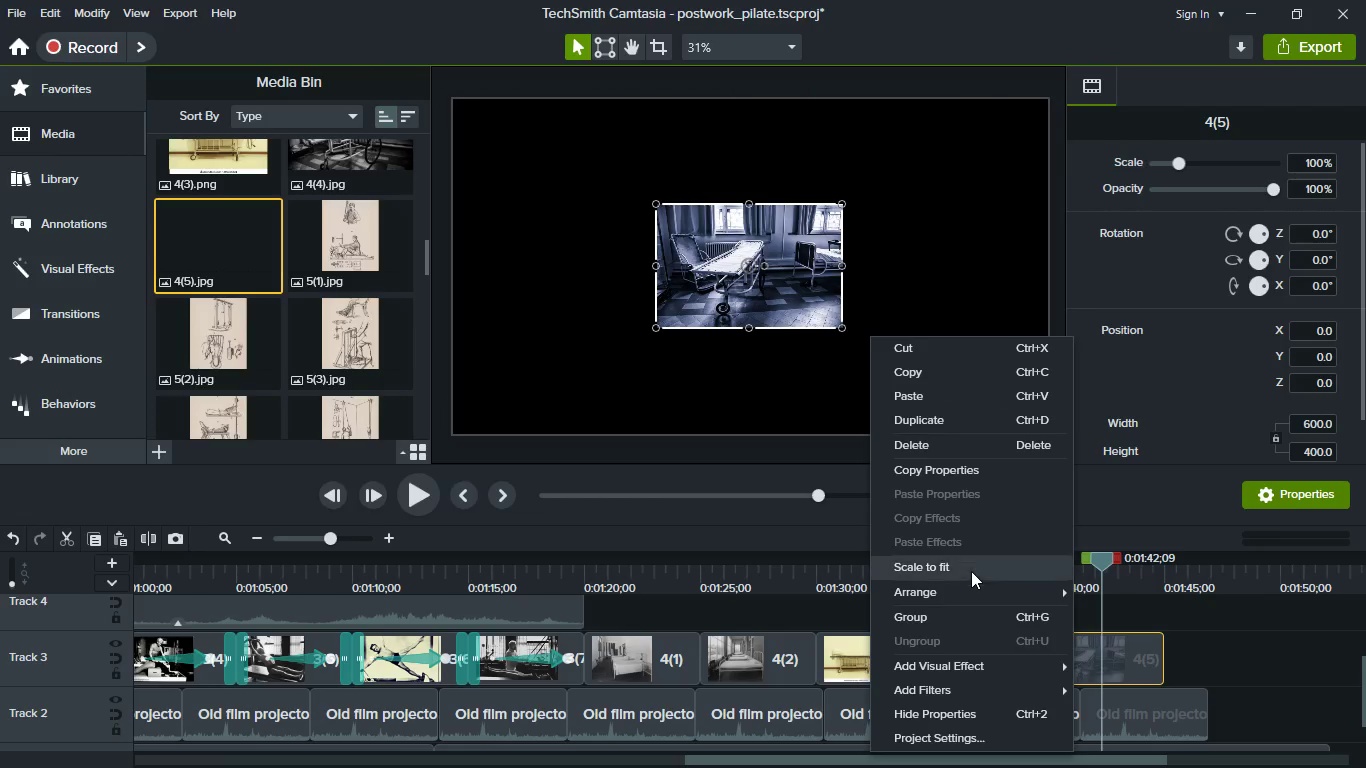 
left_click([971, 571])
 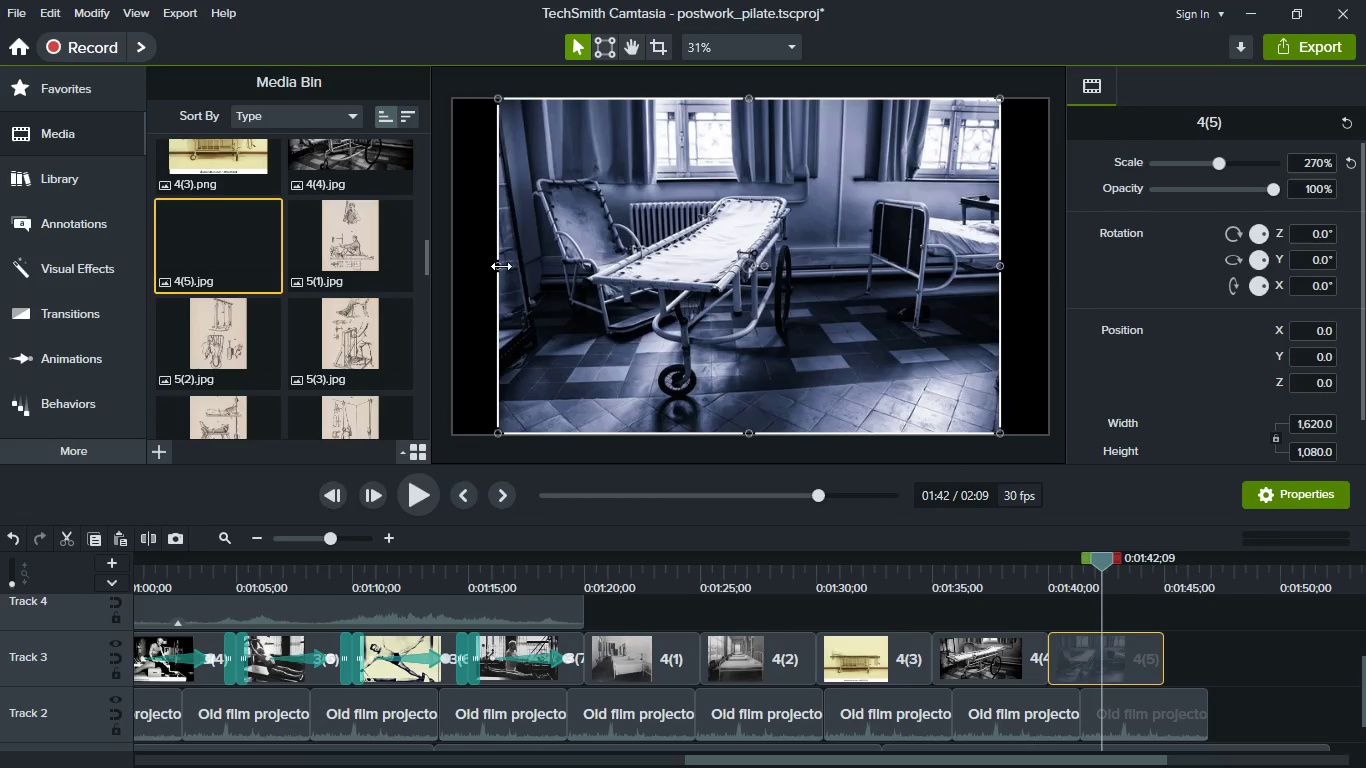 
left_click_drag(start_coordinate=[500, 268], to_coordinate=[461, 262])
 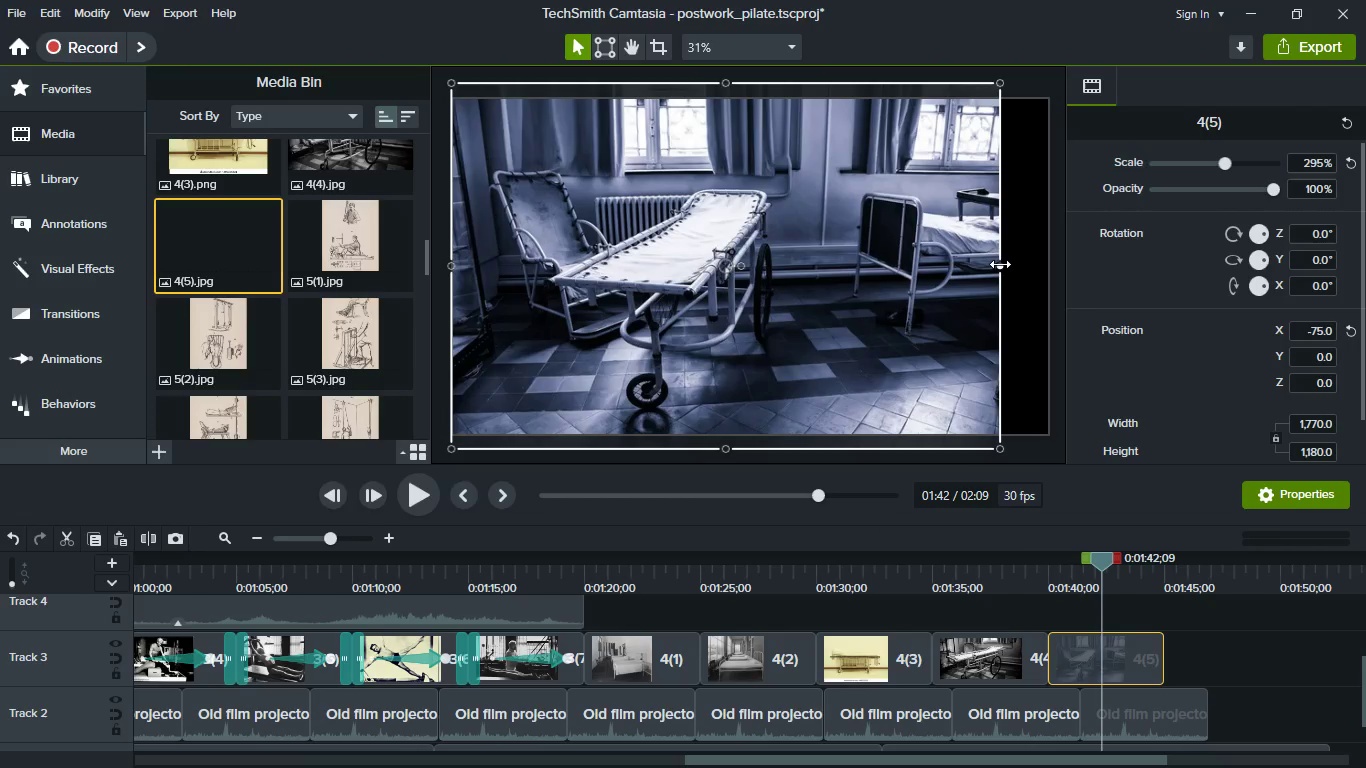 
left_click_drag(start_coordinate=[1000, 264], to_coordinate=[1041, 262])
 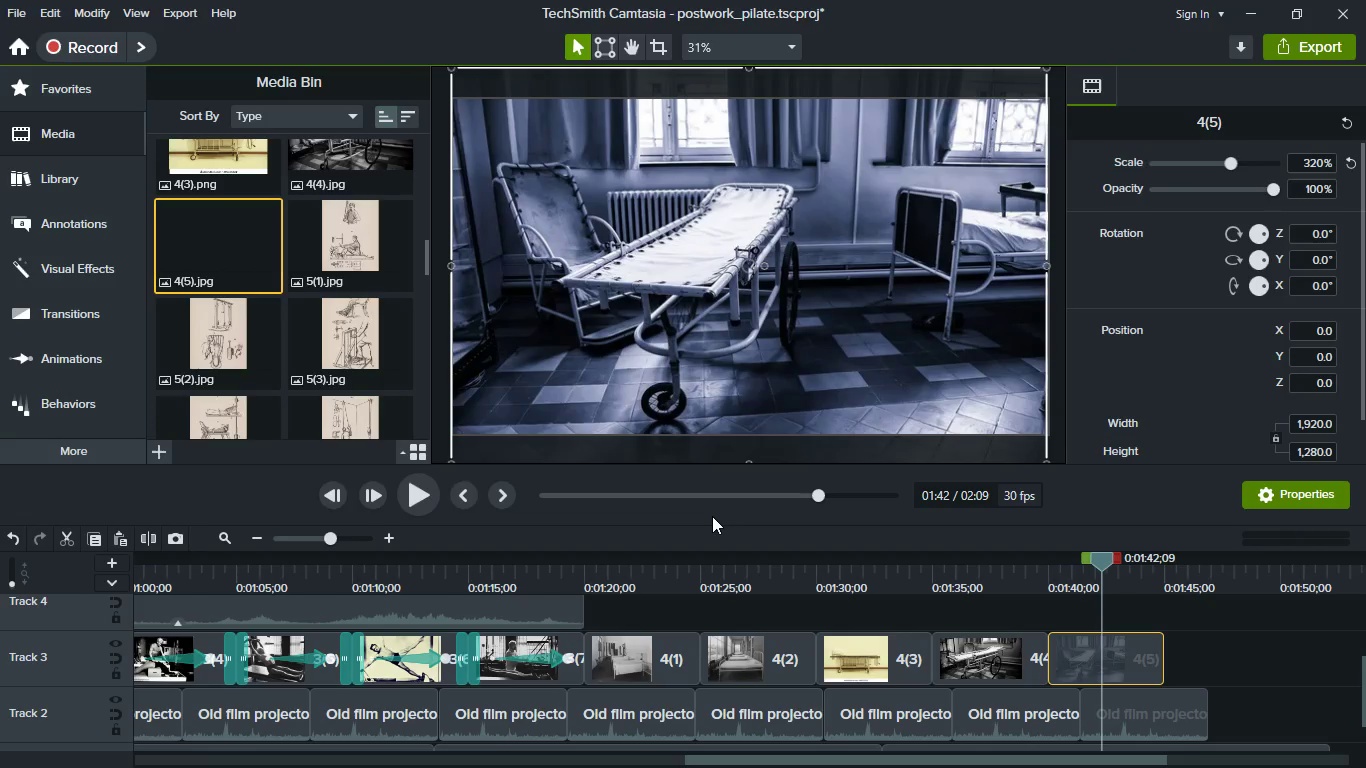 
key(Control+S)
 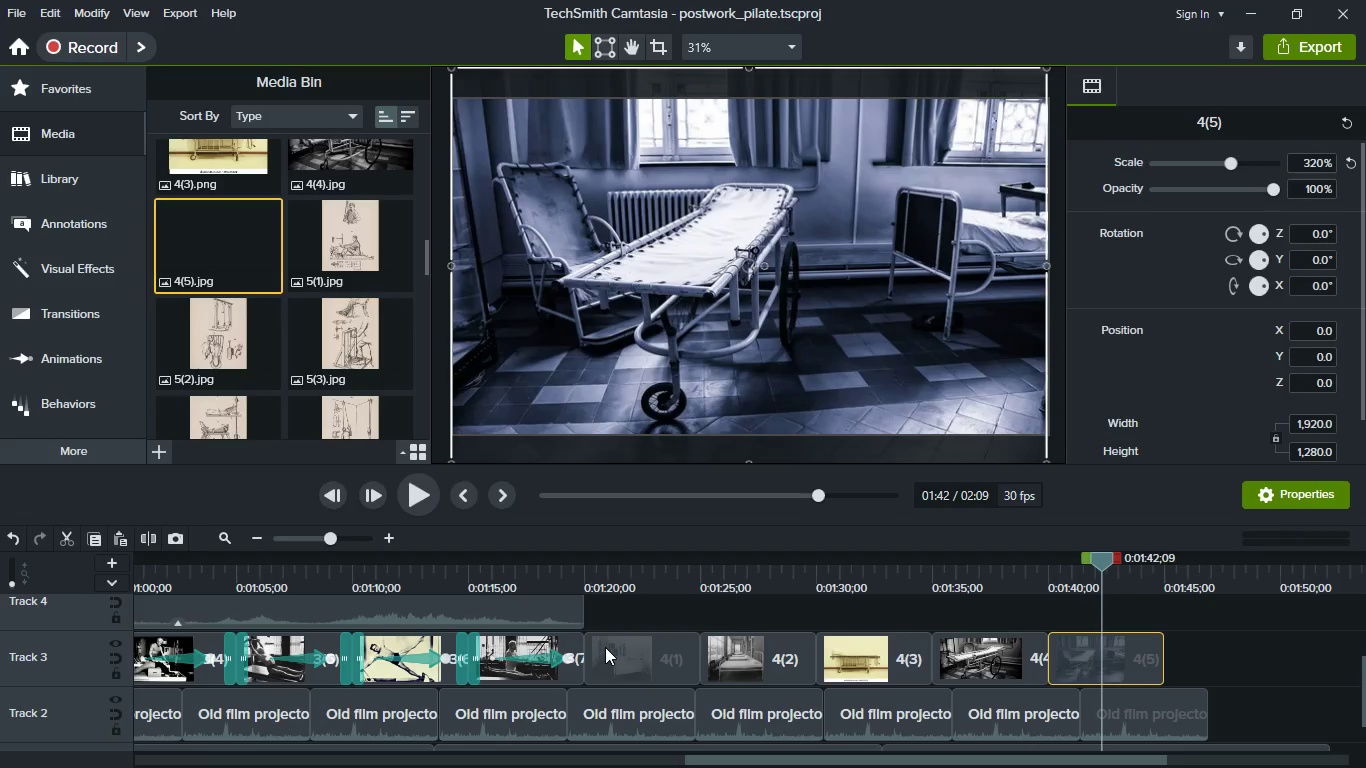 
scroll: coordinate [601, 662], scroll_direction: up, amount: 1.0
 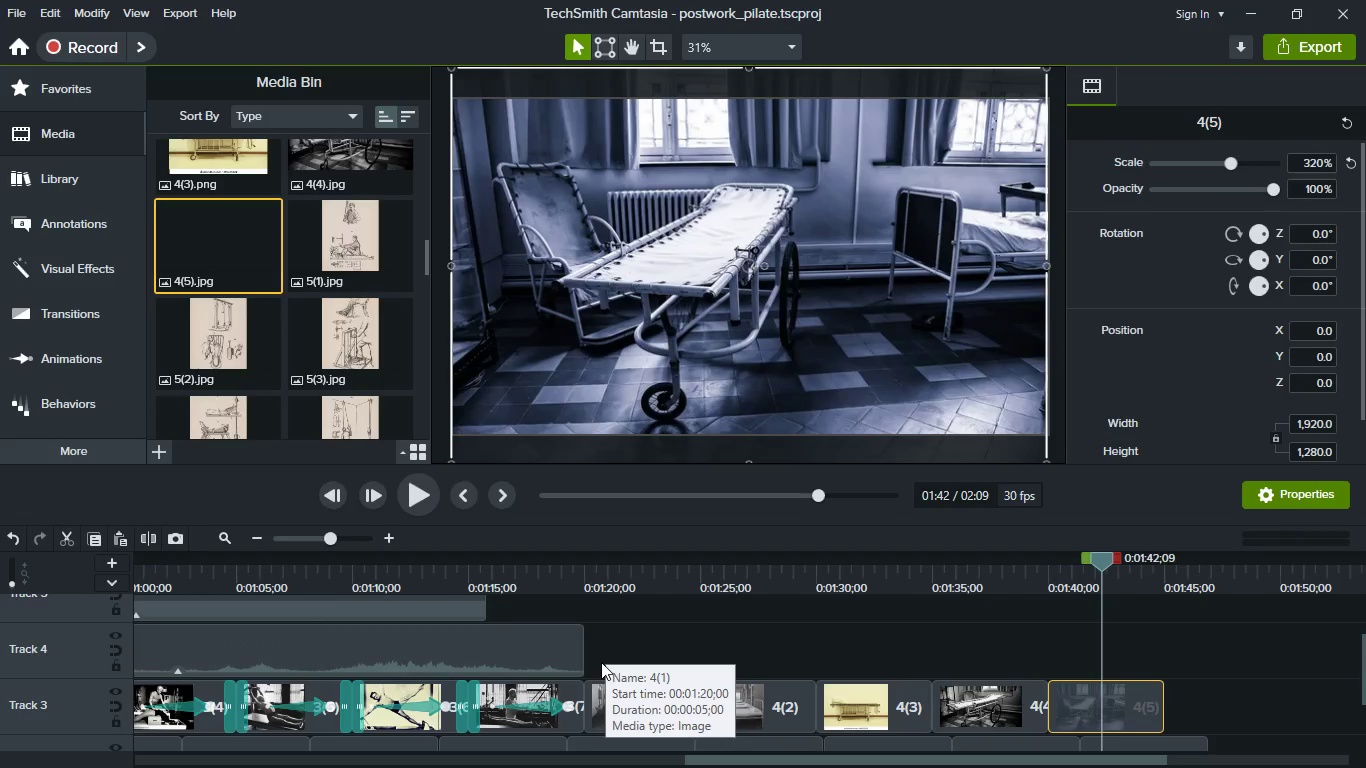 
scroll: coordinate [601, 662], scroll_direction: down, amount: 1.0
 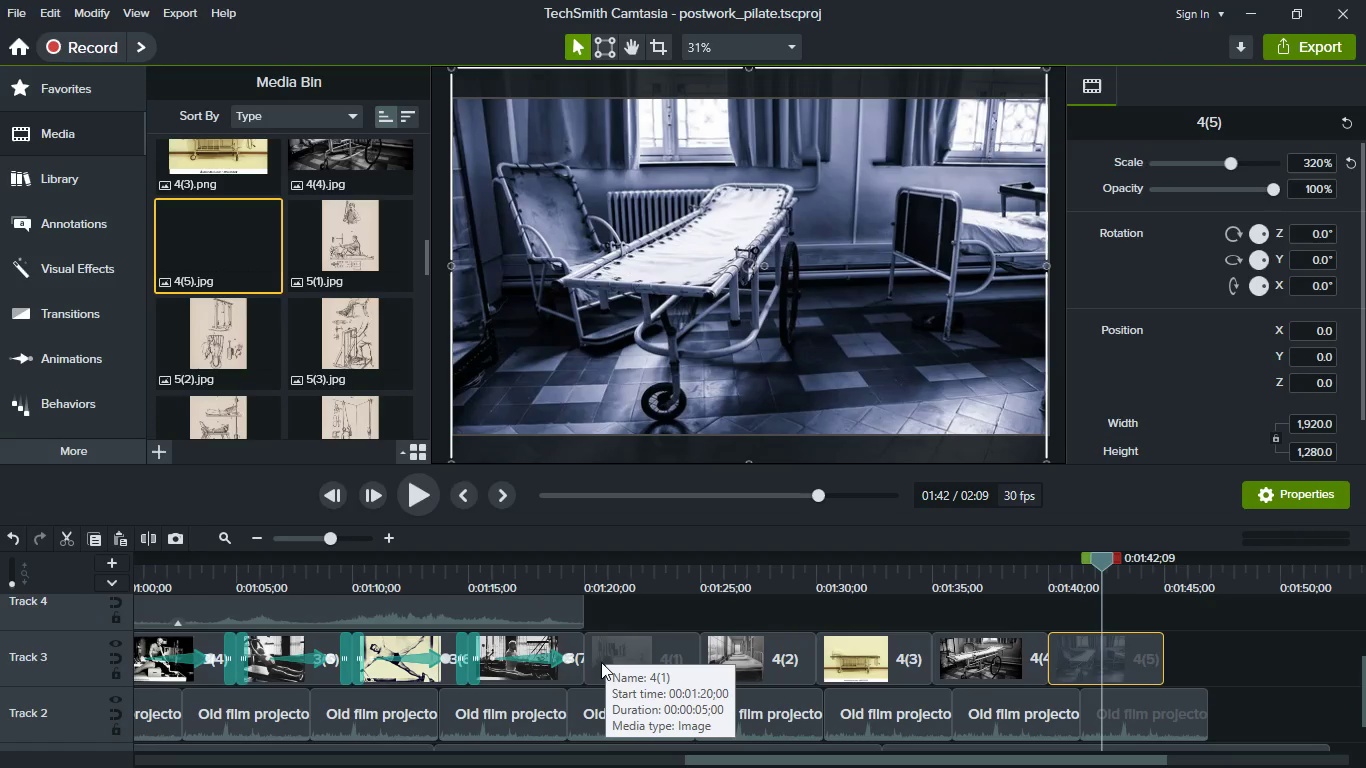 
key(Meta+MetaLeft)
 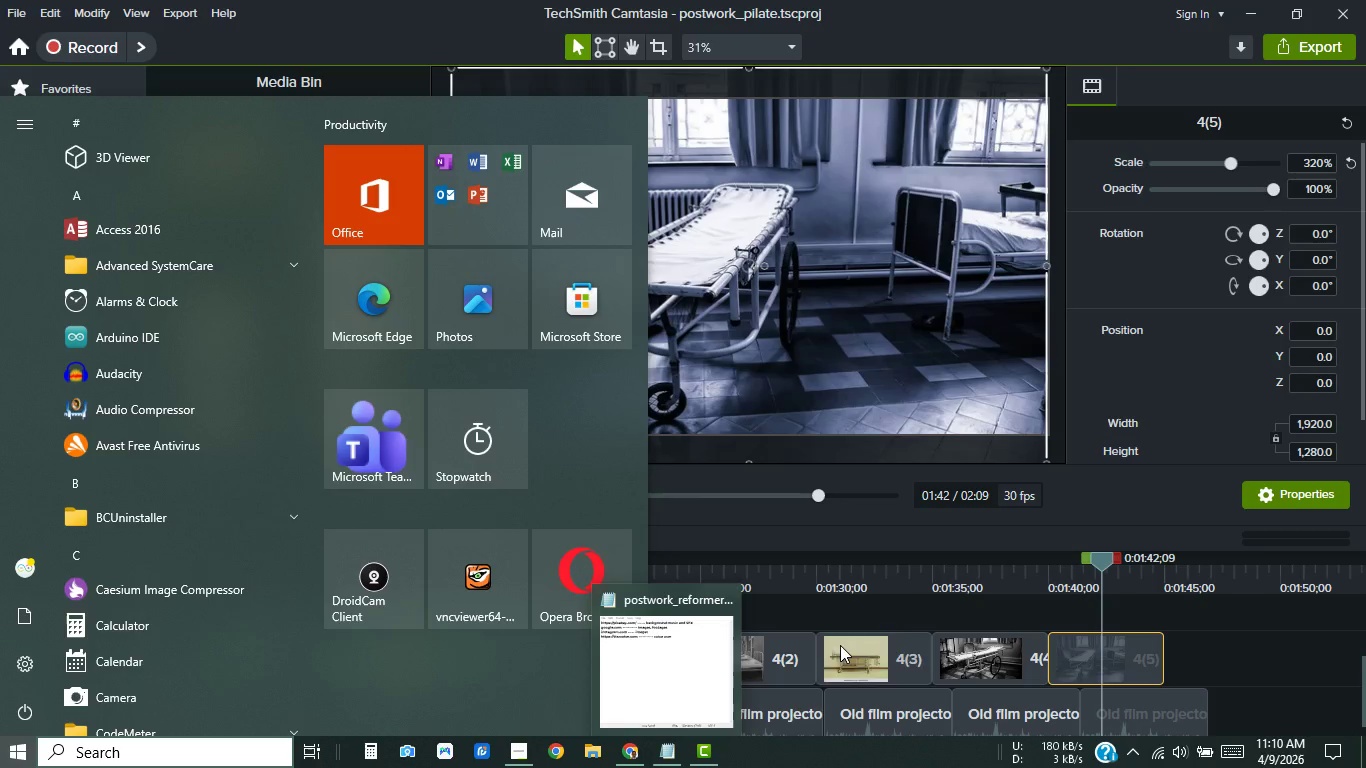 
left_click([838, 609])
 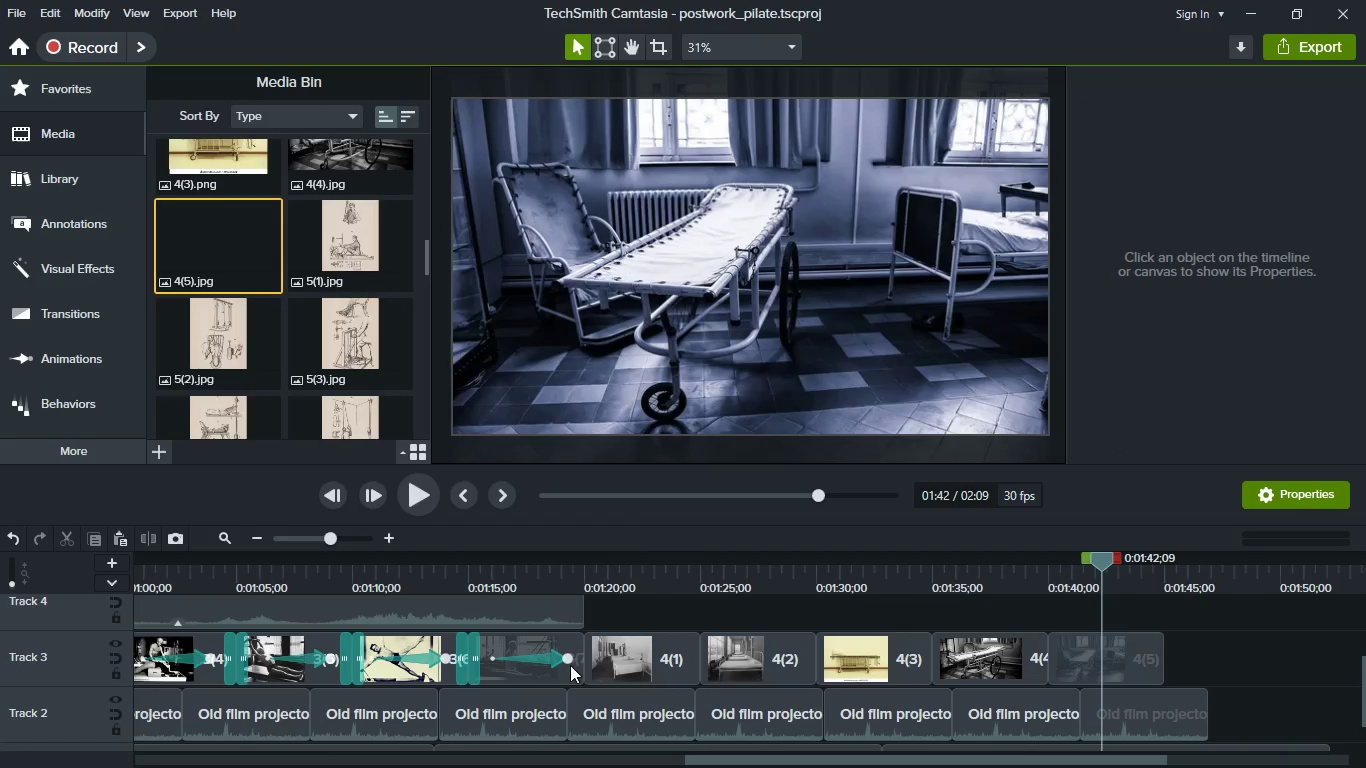 
left_click([570, 665])
 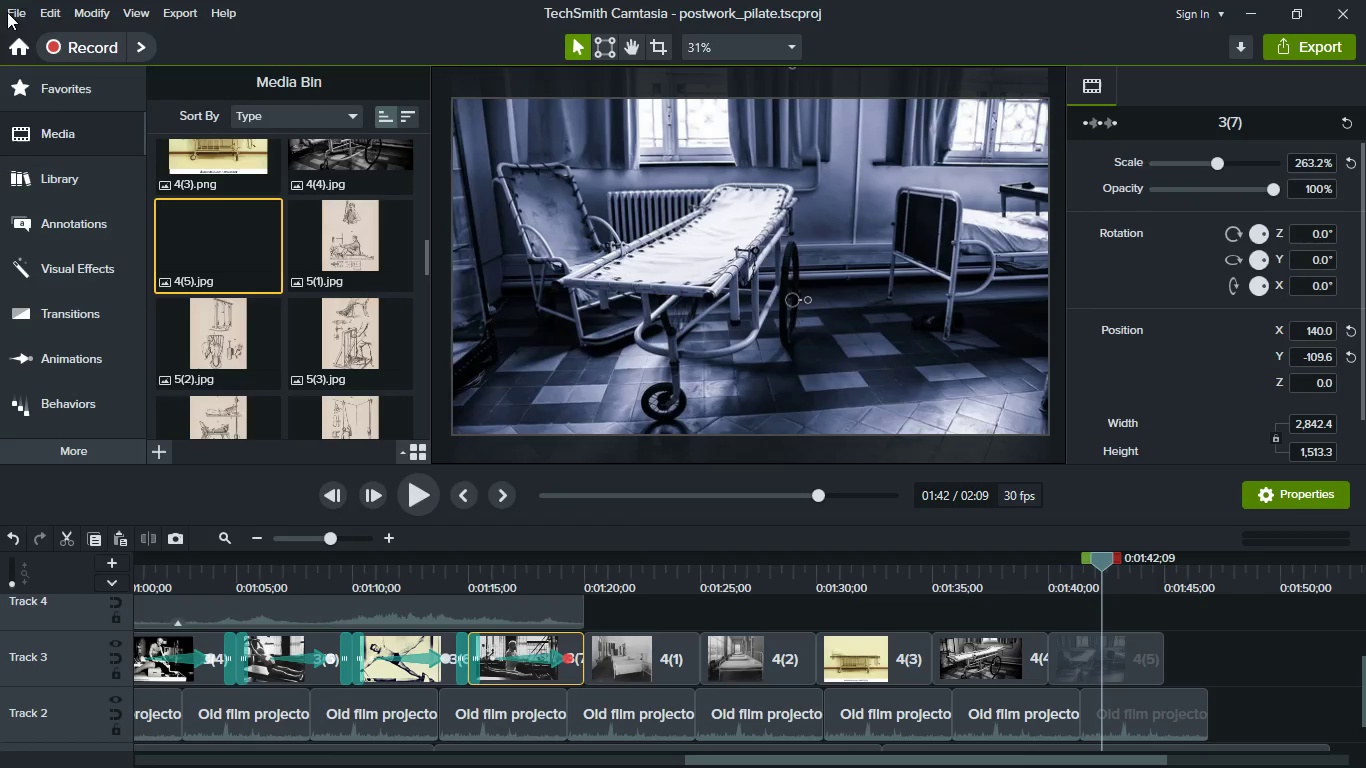 
left_click([87, 86])
 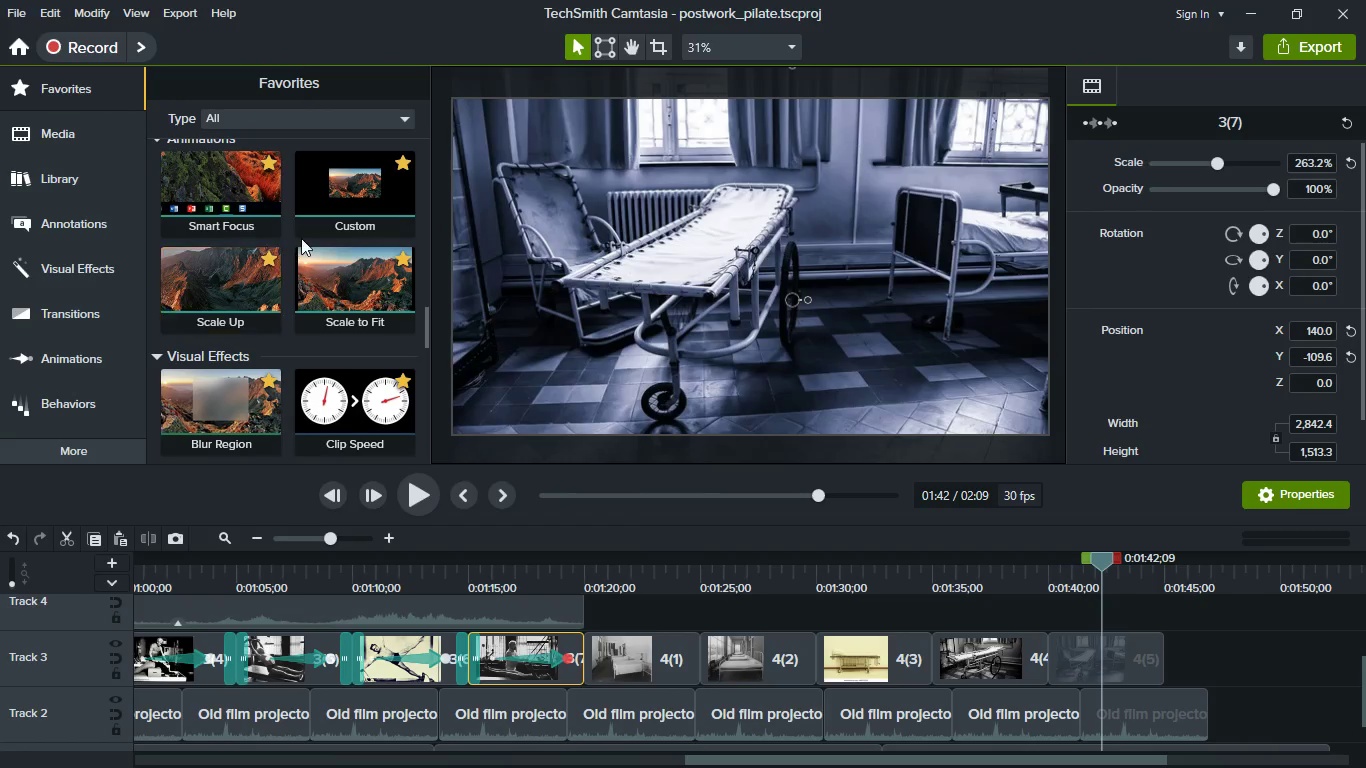 
scroll: coordinate [298, 267], scroll_direction: down, amount: 3.0
 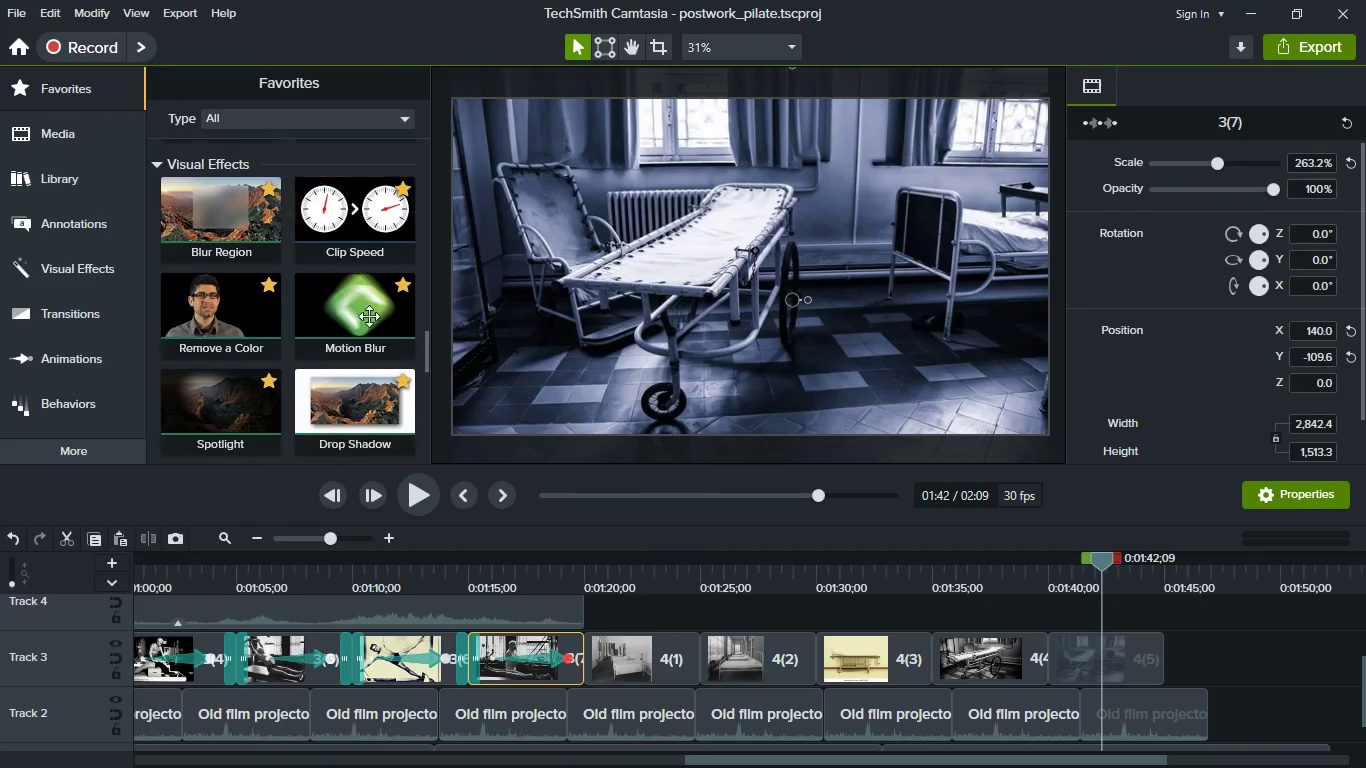 
scroll: coordinate [367, 309], scroll_direction: up, amount: 9.0
 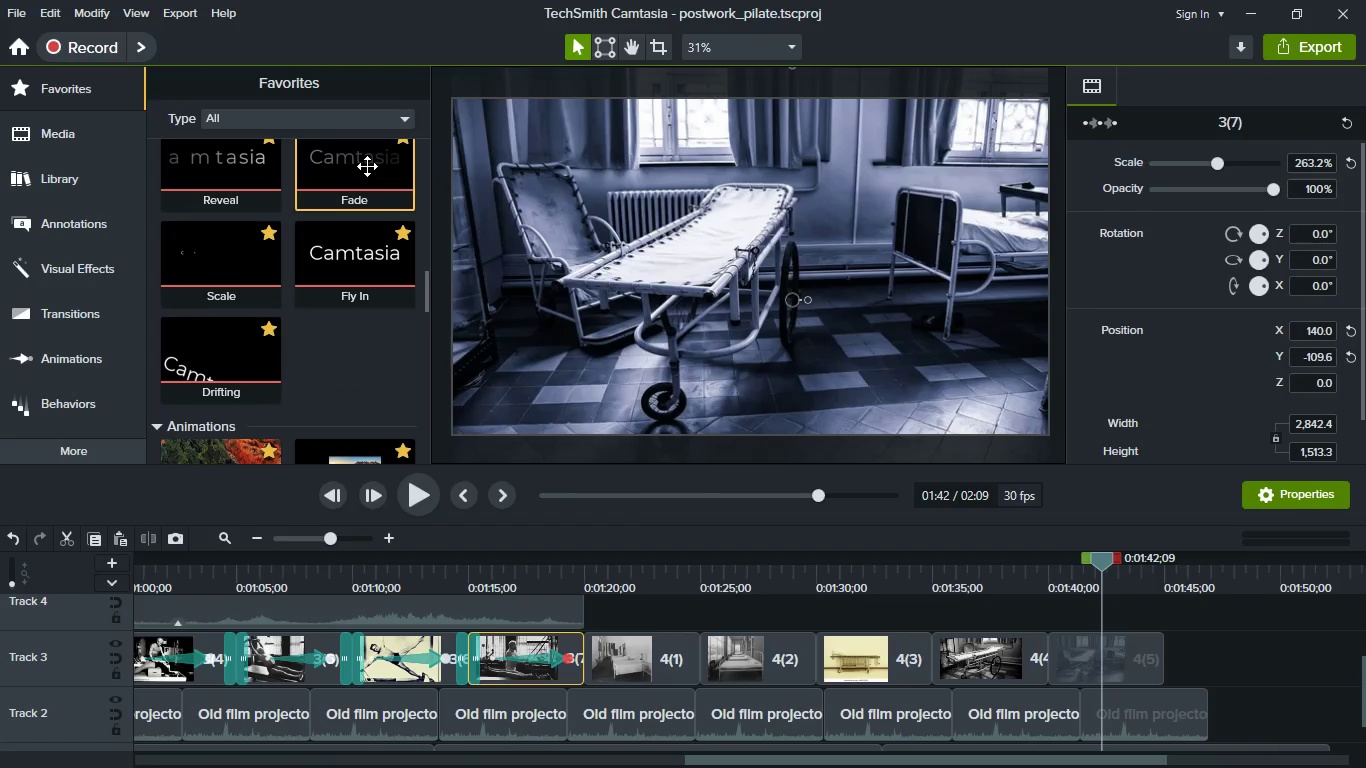 
left_click_drag(start_coordinate=[367, 166], to_coordinate=[523, 647])
 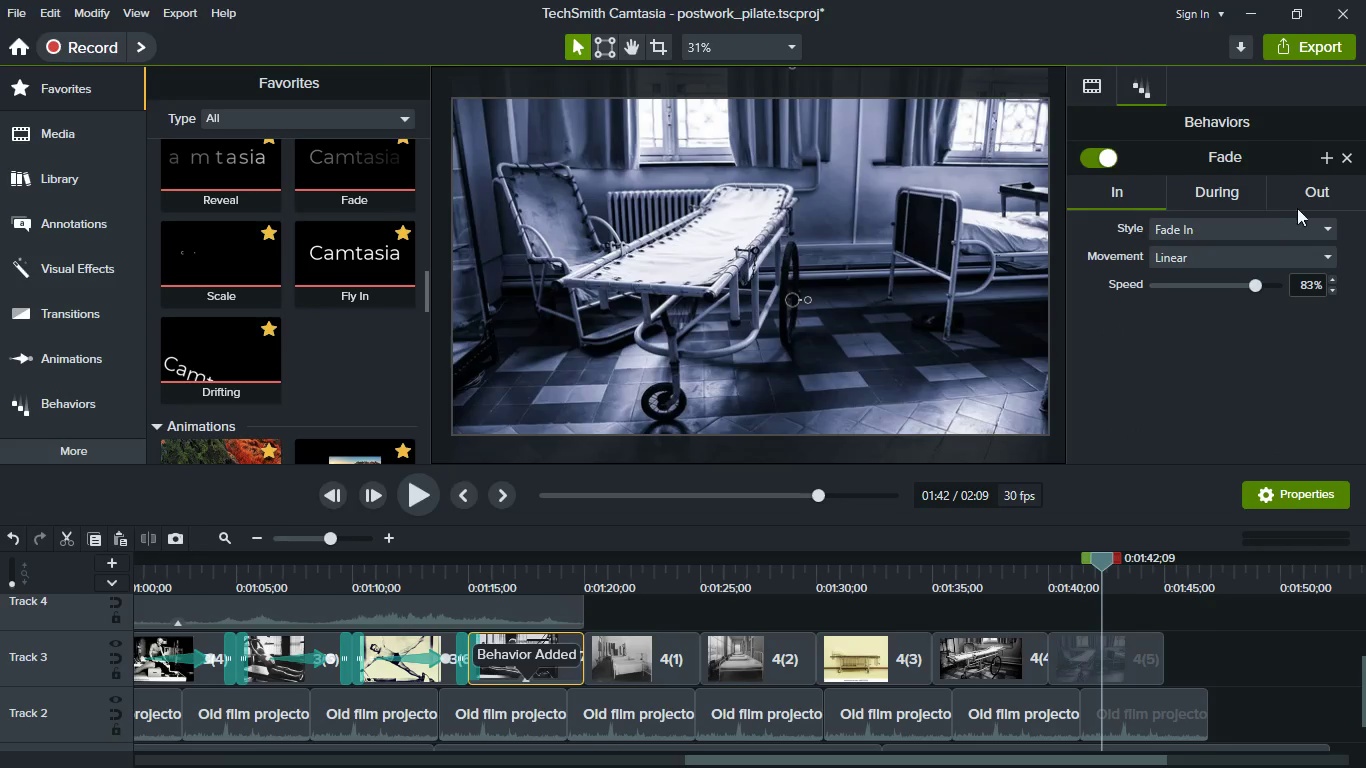 
left_click([1265, 228])
 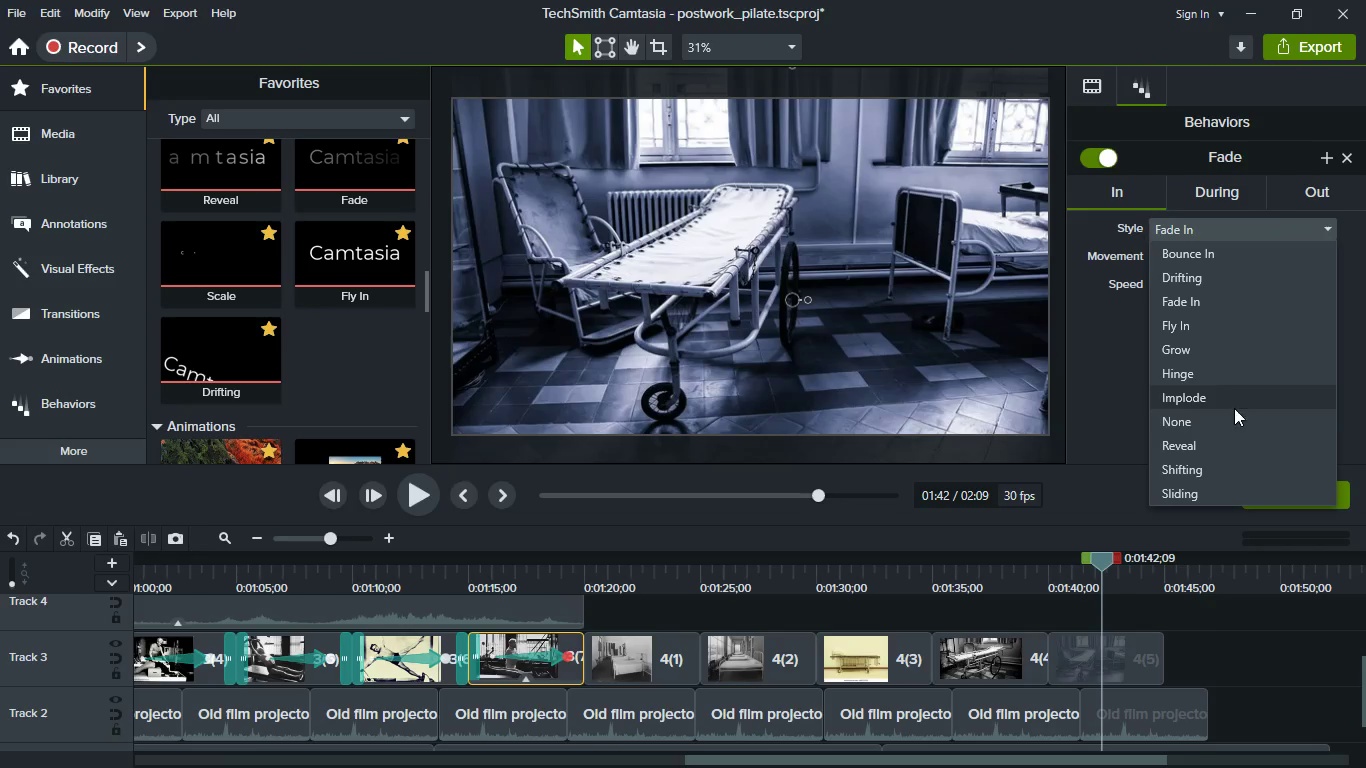 
left_click([1239, 417])
 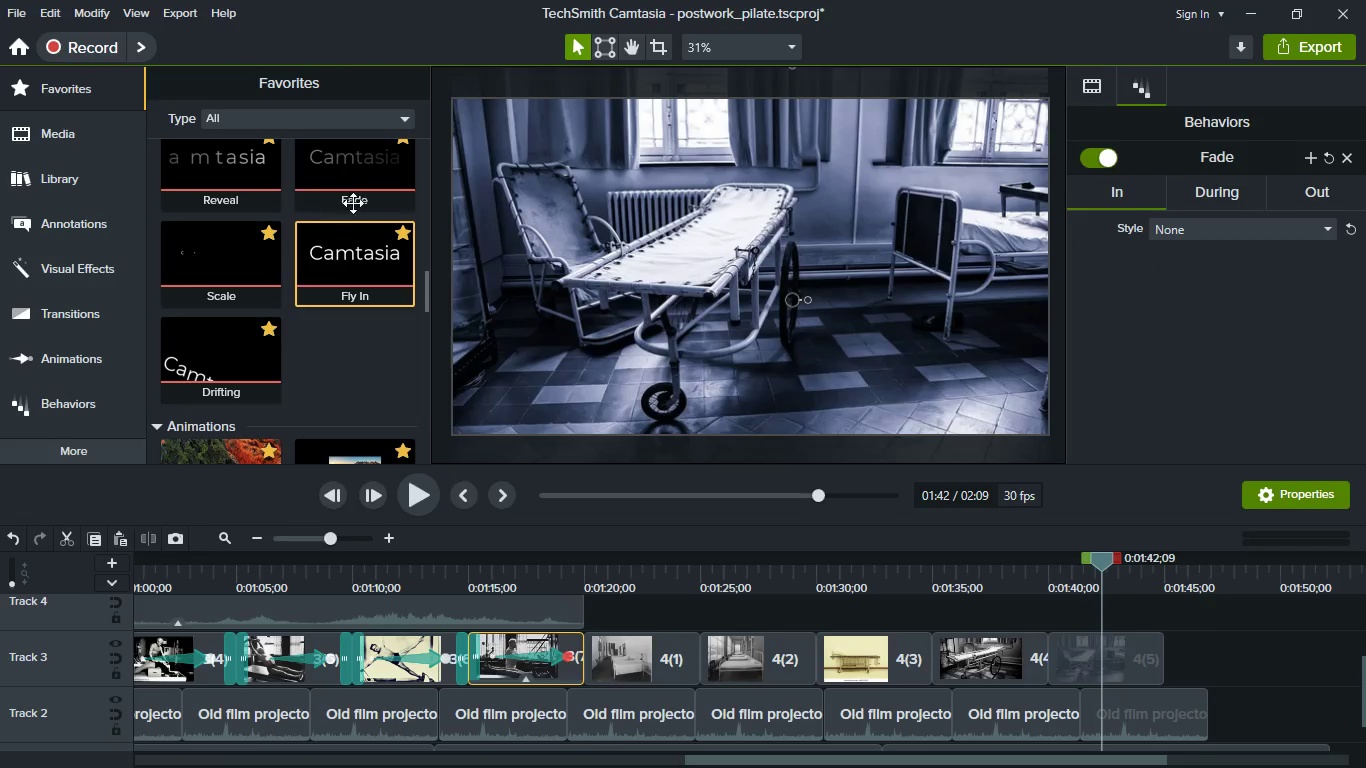 
left_click_drag(start_coordinate=[353, 198], to_coordinate=[634, 663])
 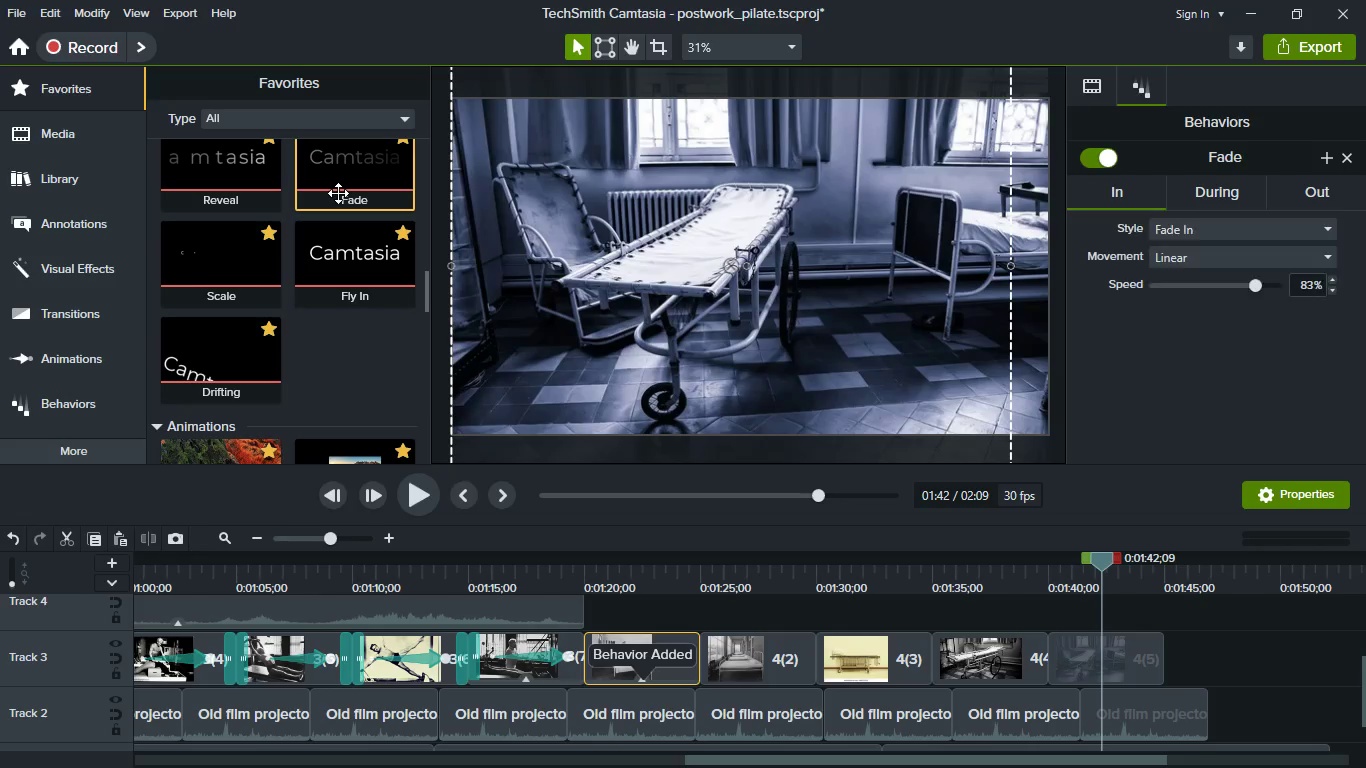 
left_click_drag(start_coordinate=[338, 193], to_coordinate=[776, 661])
 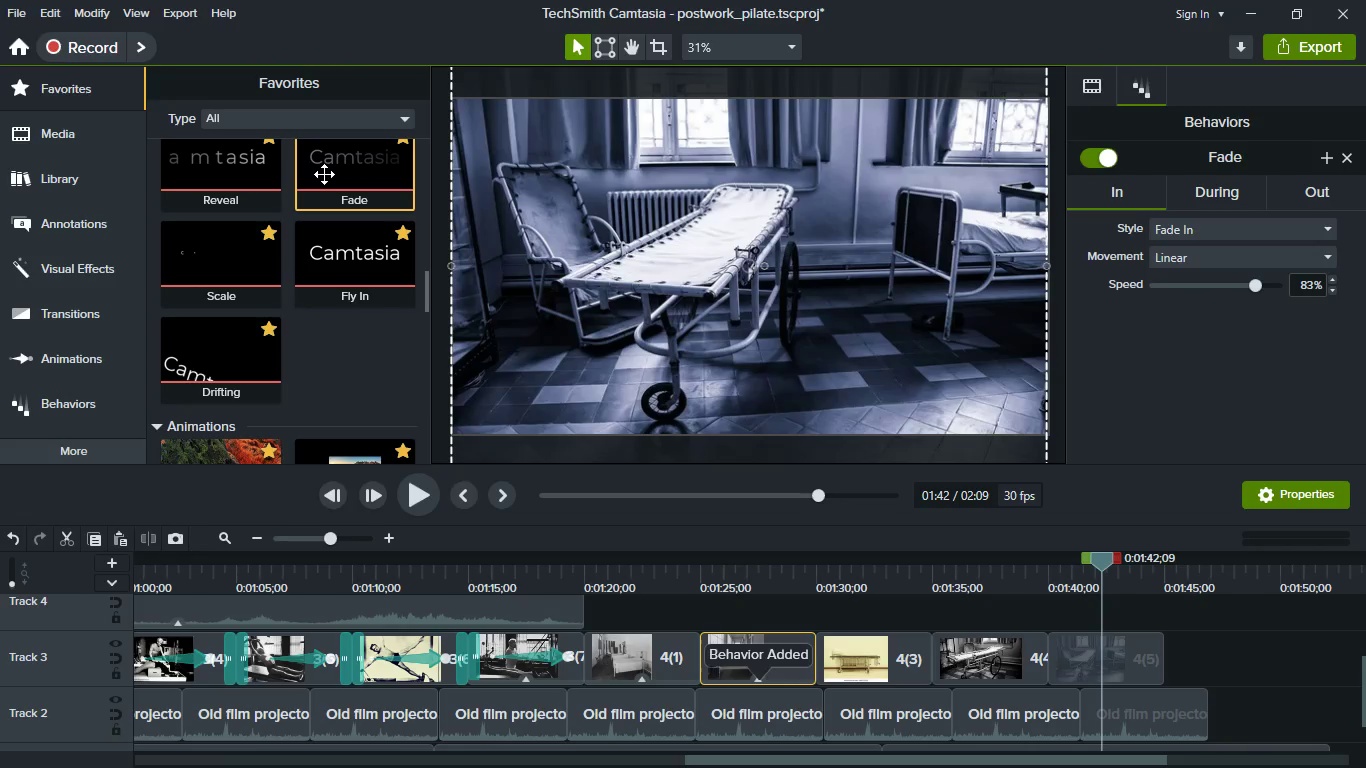 
left_click_drag(start_coordinate=[324, 174], to_coordinate=[881, 649])
 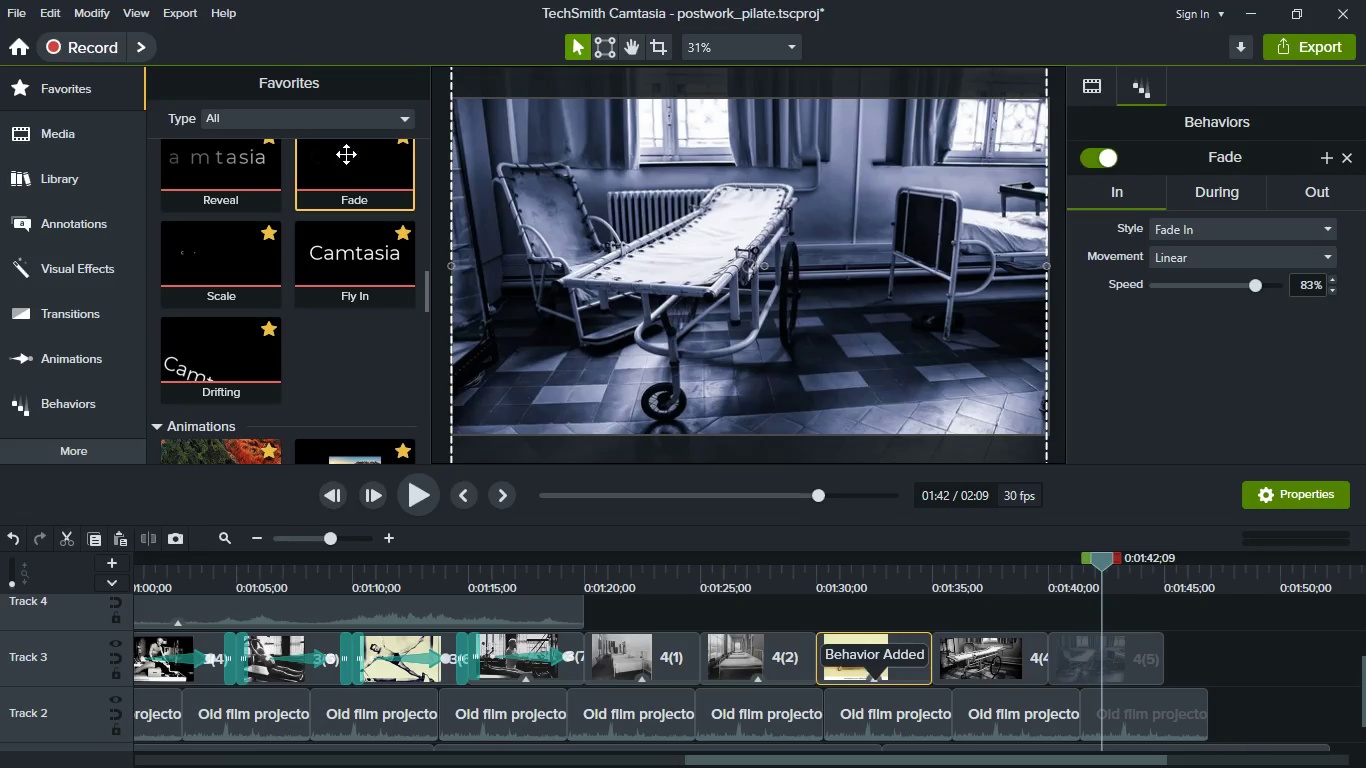 
left_click_drag(start_coordinate=[346, 154], to_coordinate=[990, 642])
 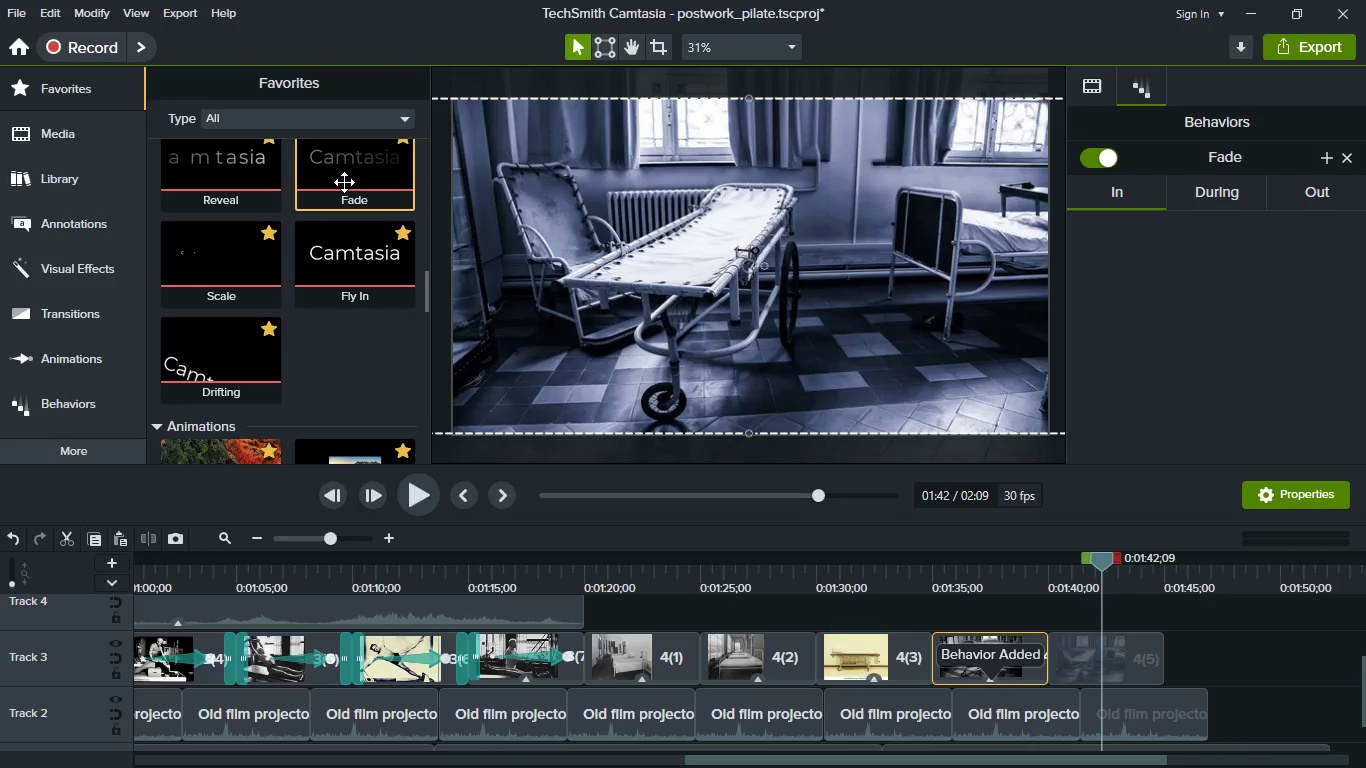 
left_click_drag(start_coordinate=[344, 182], to_coordinate=[1083, 643])
 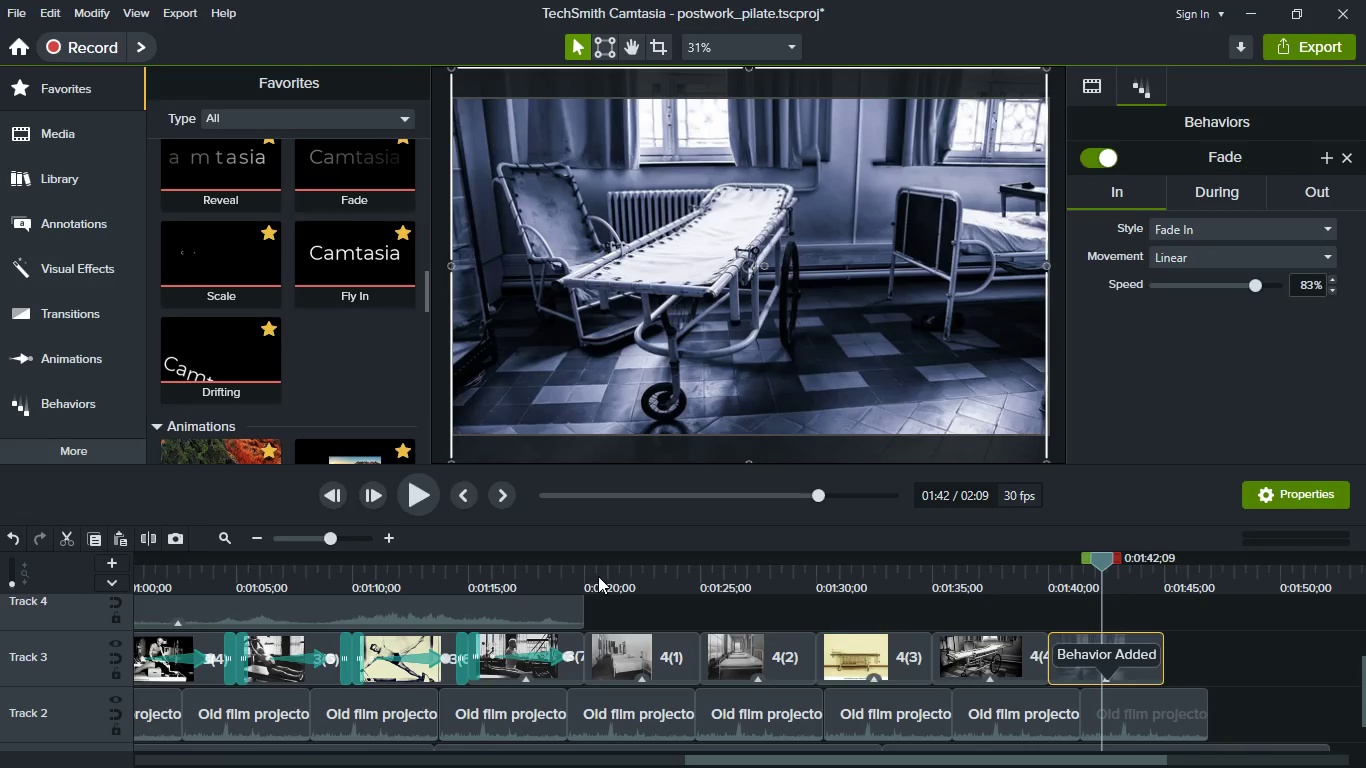 
left_click([600, 576])
 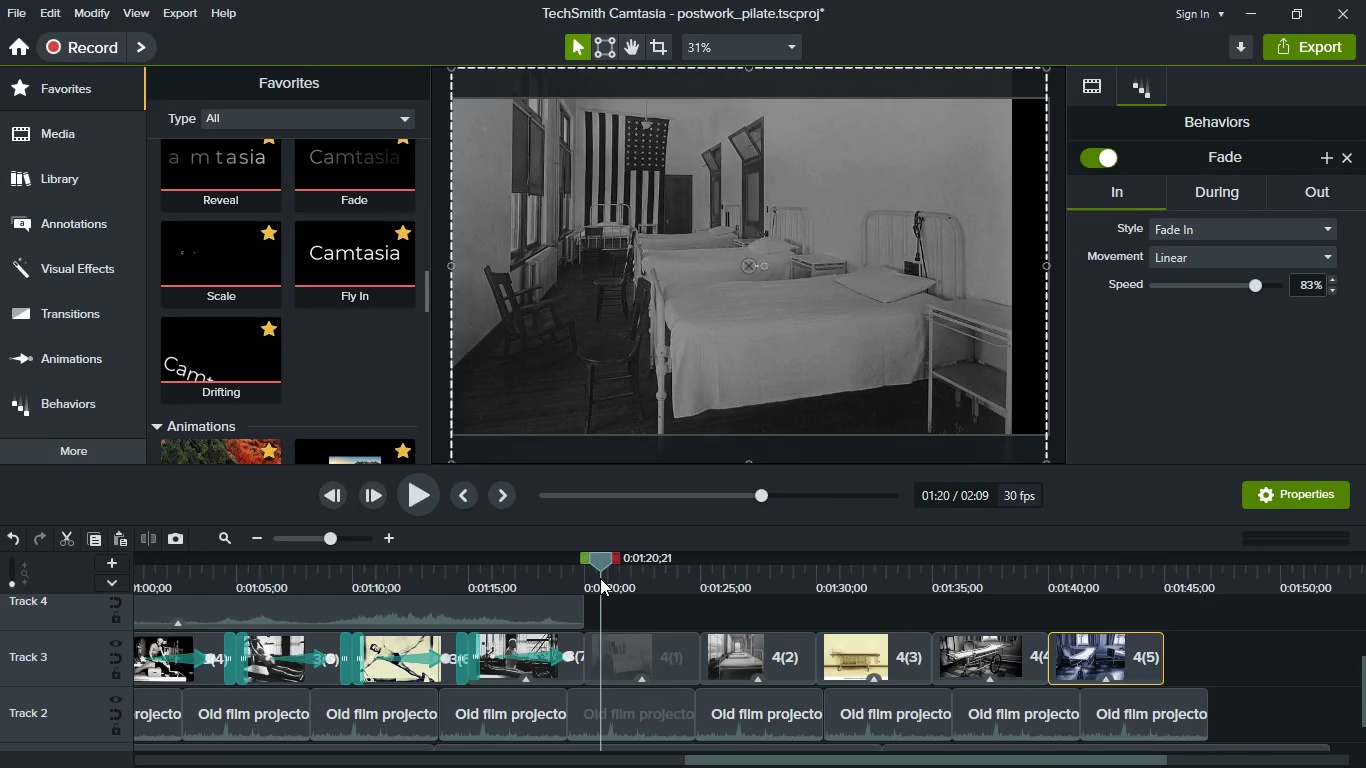 
key(Control+S)
 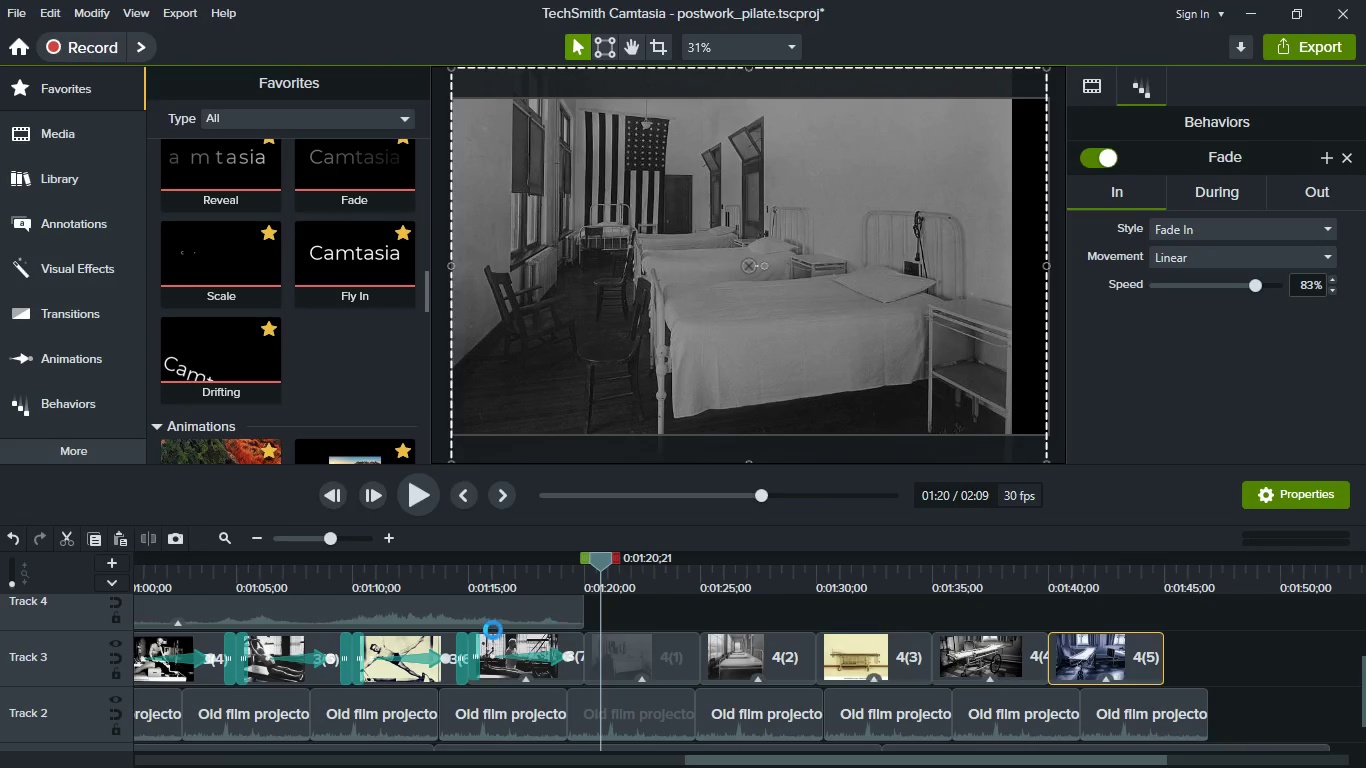 
mouse_move([524, 611])
 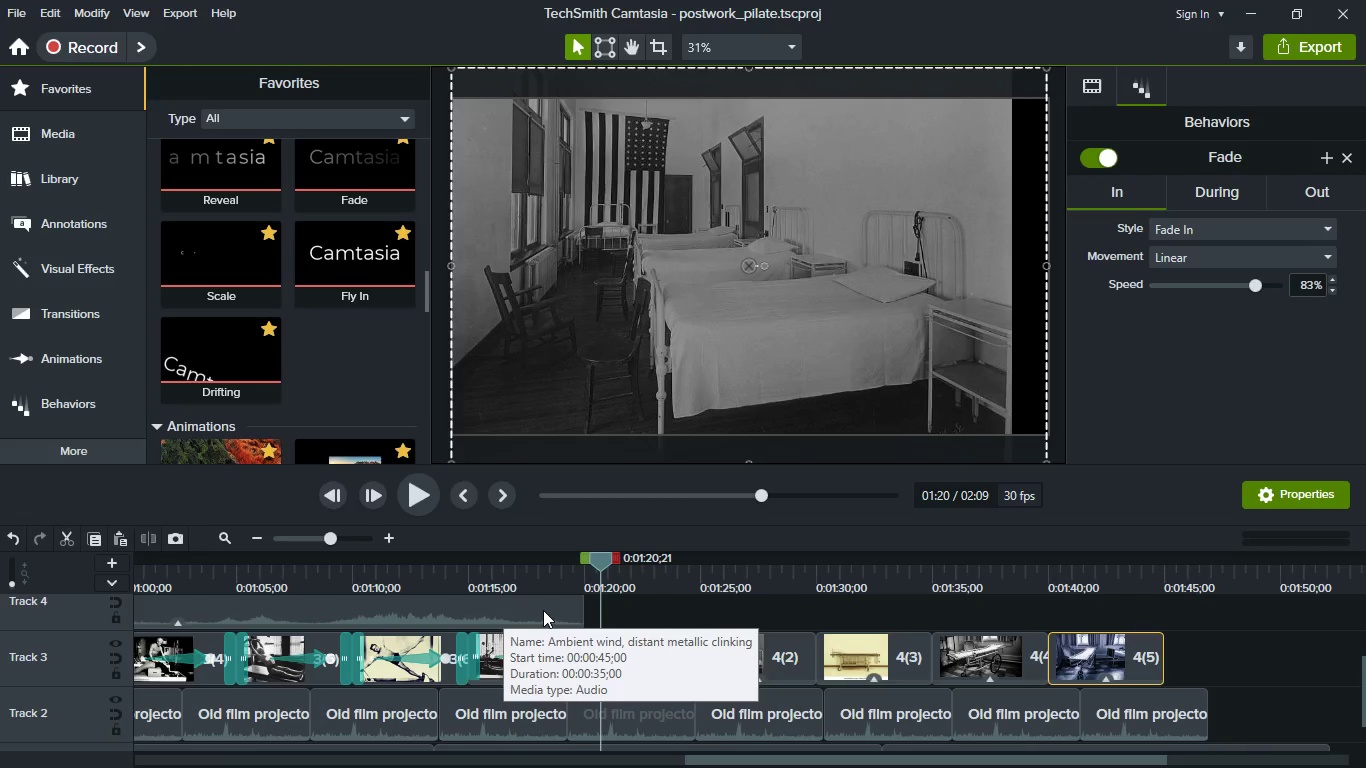 
key(Meta+MetaLeft)
 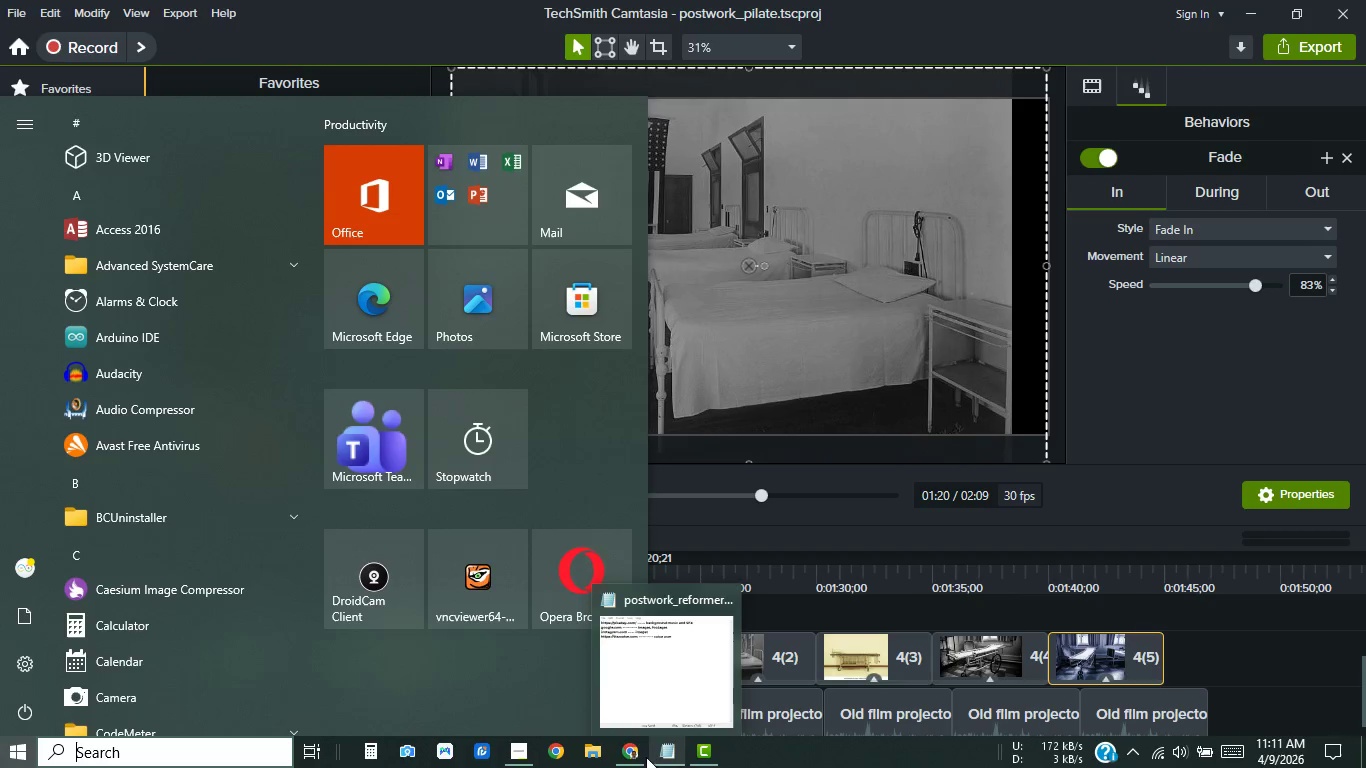 
left_click([626, 757])
 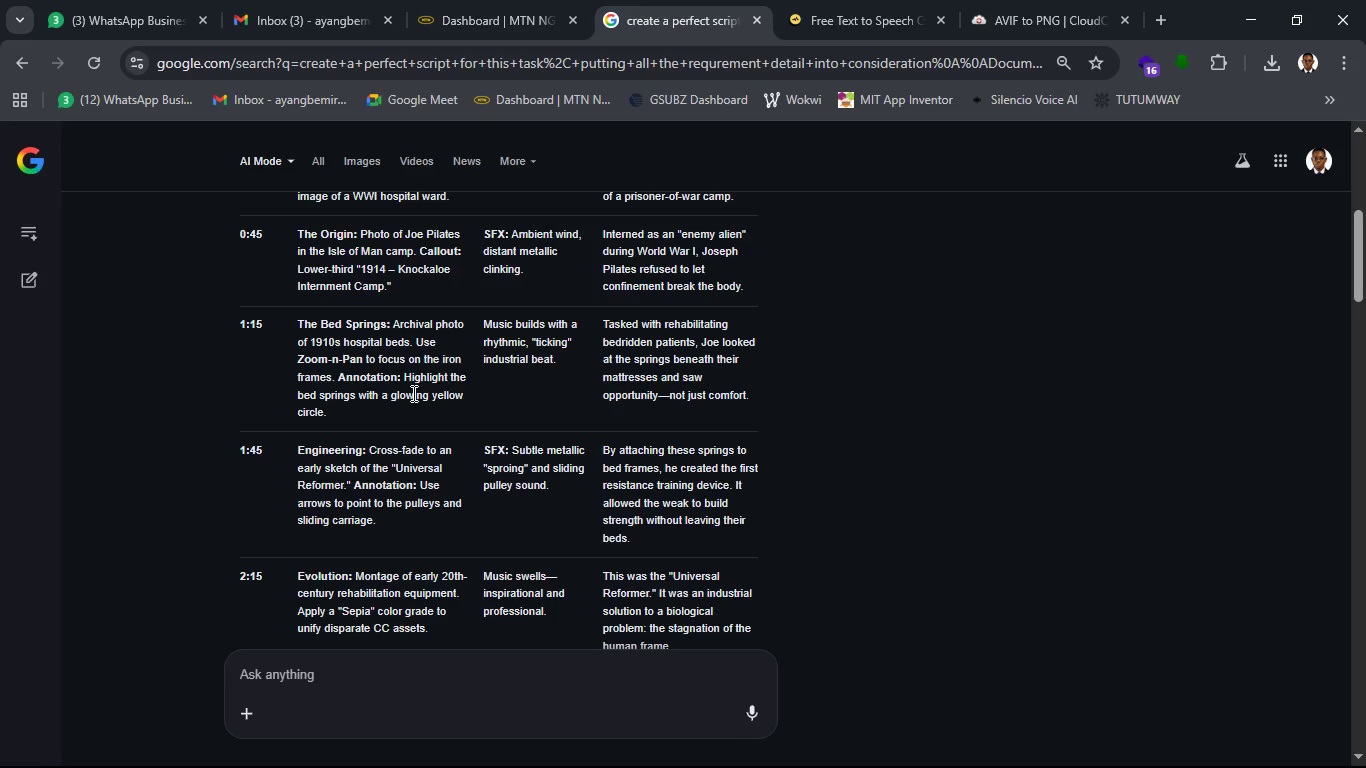 
wait(25.3)
 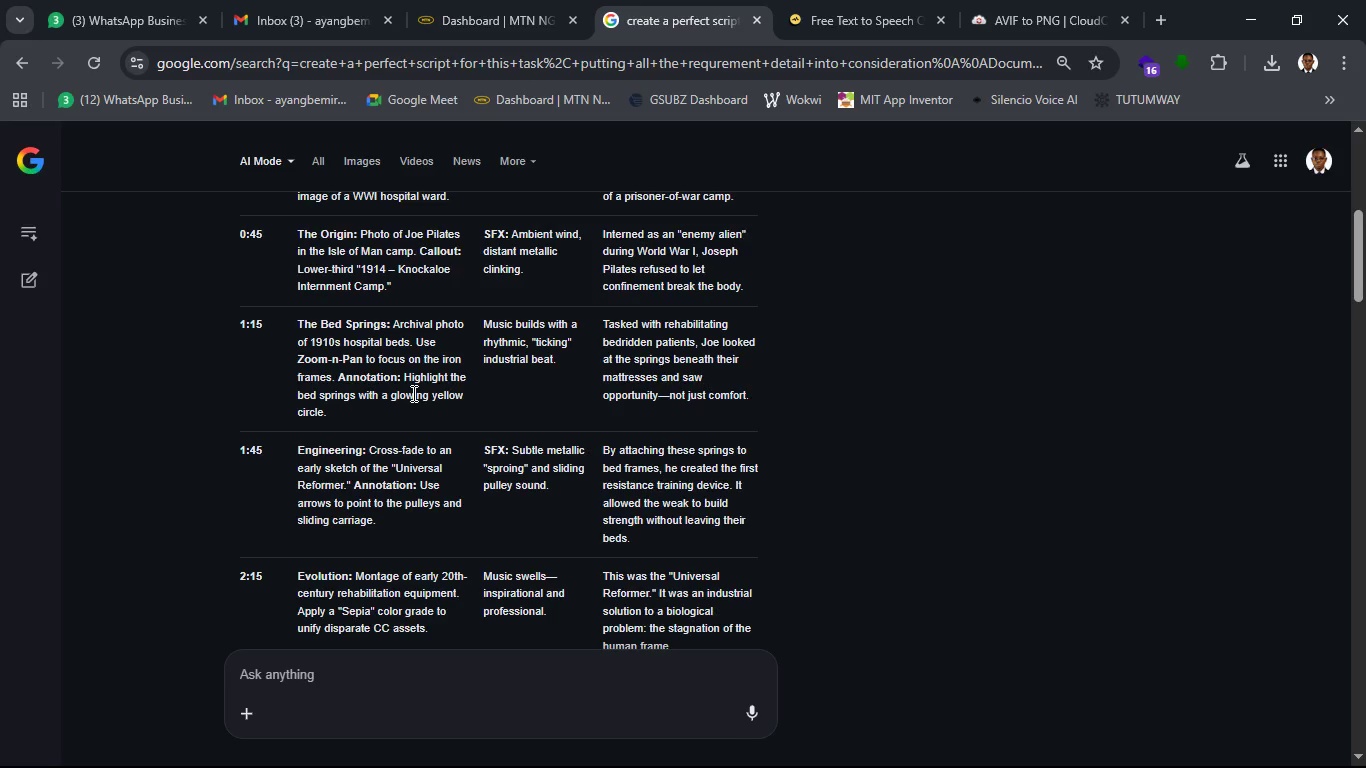 
left_click([1249, 29])
 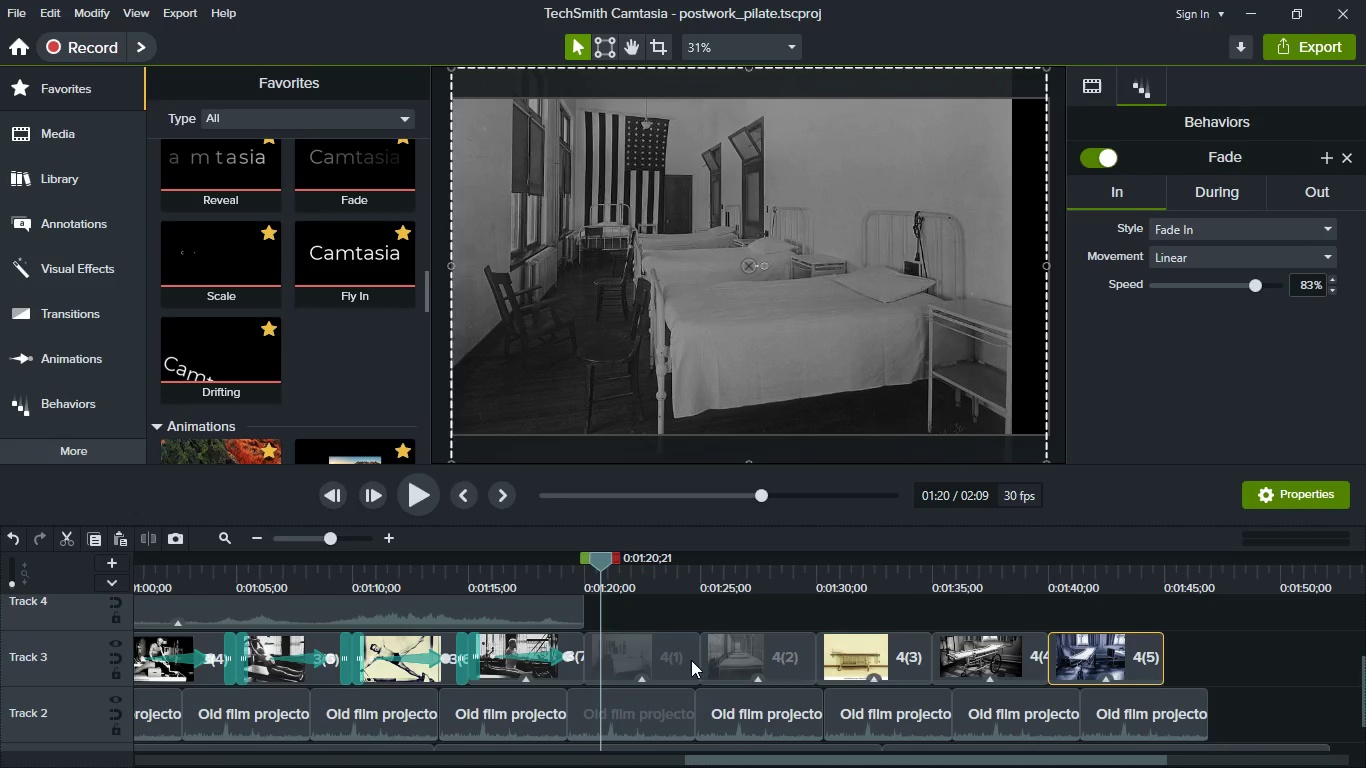 
scroll: coordinate [691, 660], scroll_direction: up, amount: 1.0
 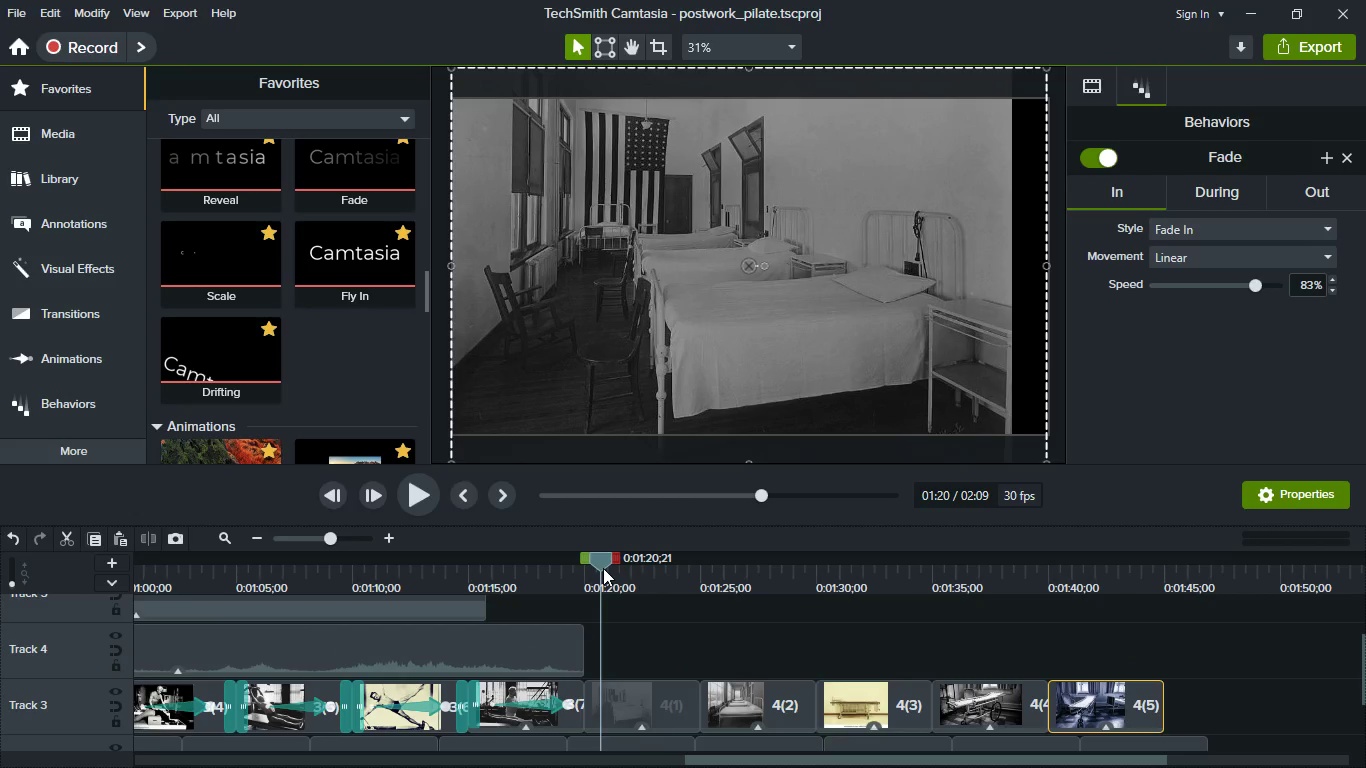 
left_click_drag(start_coordinate=[603, 568], to_coordinate=[608, 572])
 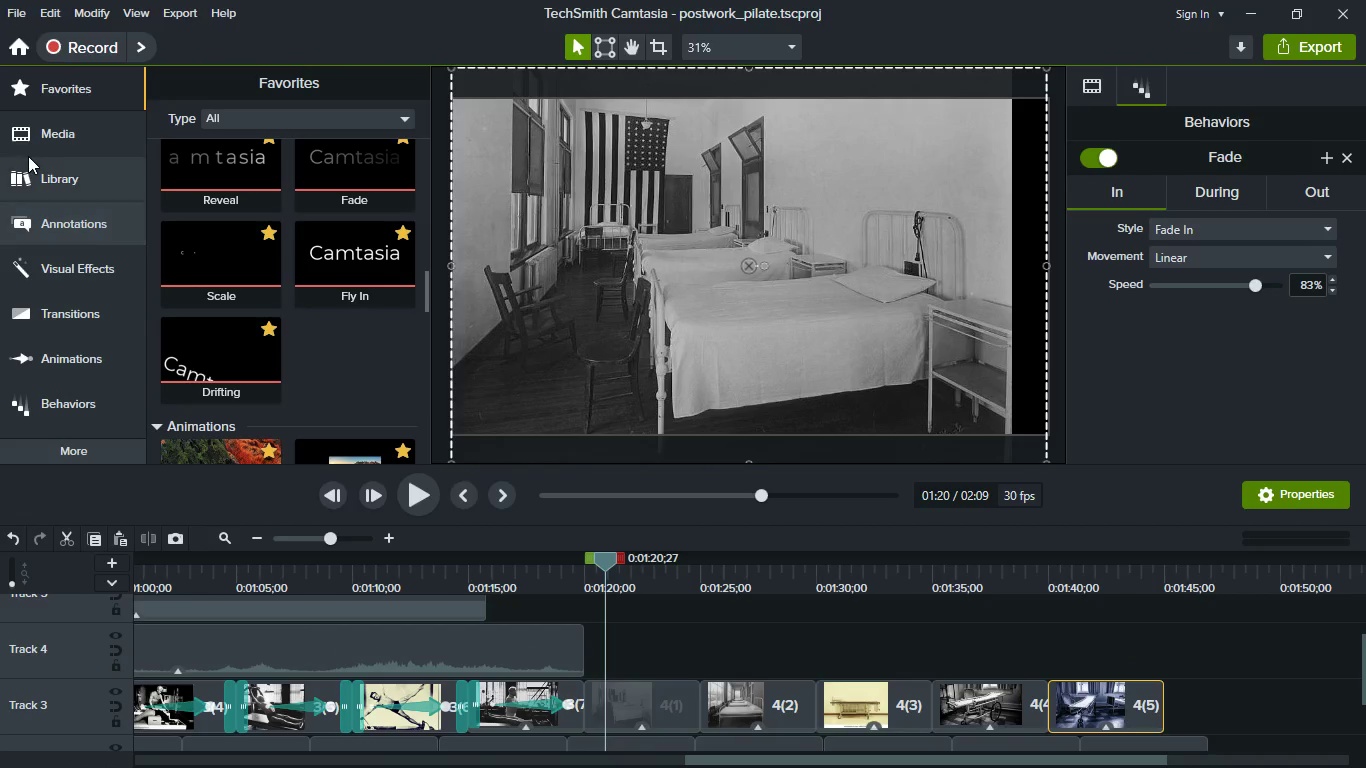 
left_click([48, 146])
 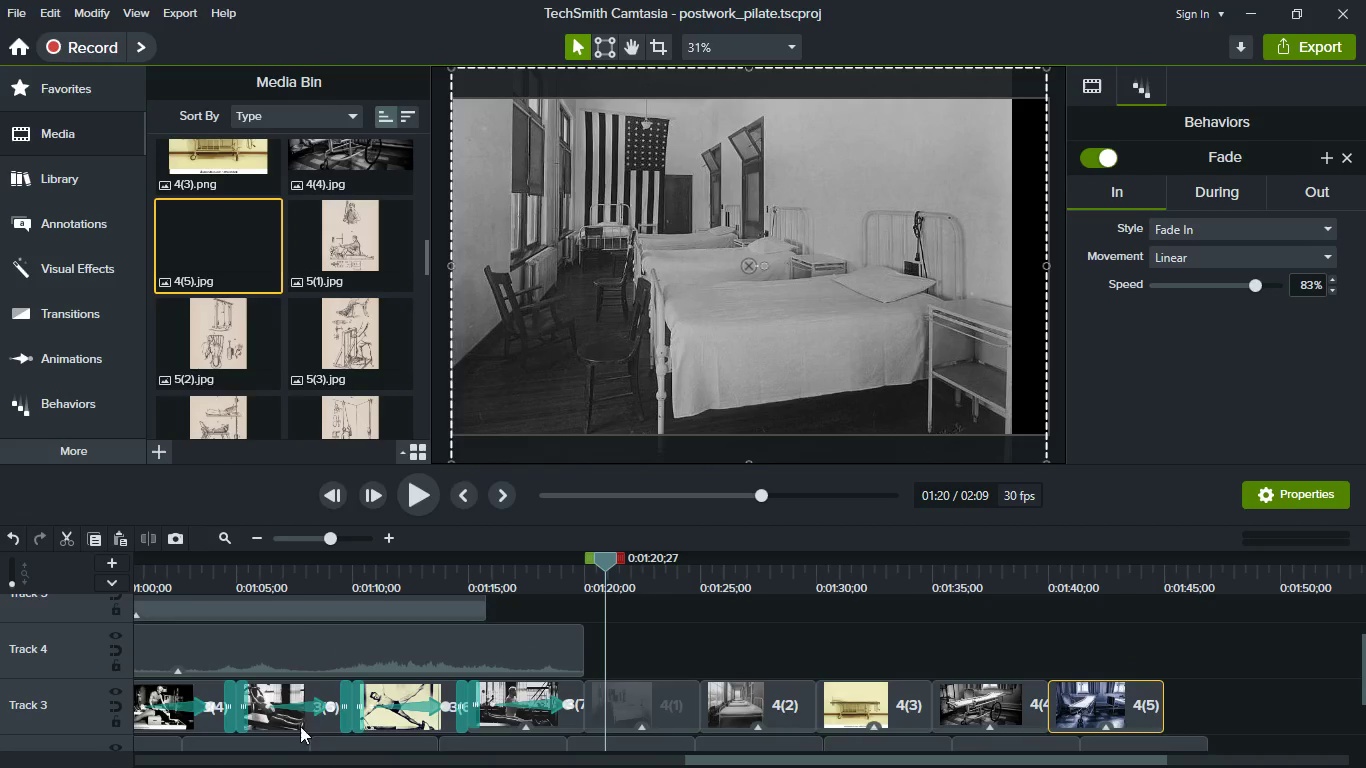 
scroll: coordinate [300, 698], scroll_direction: none, amount: 0.0
 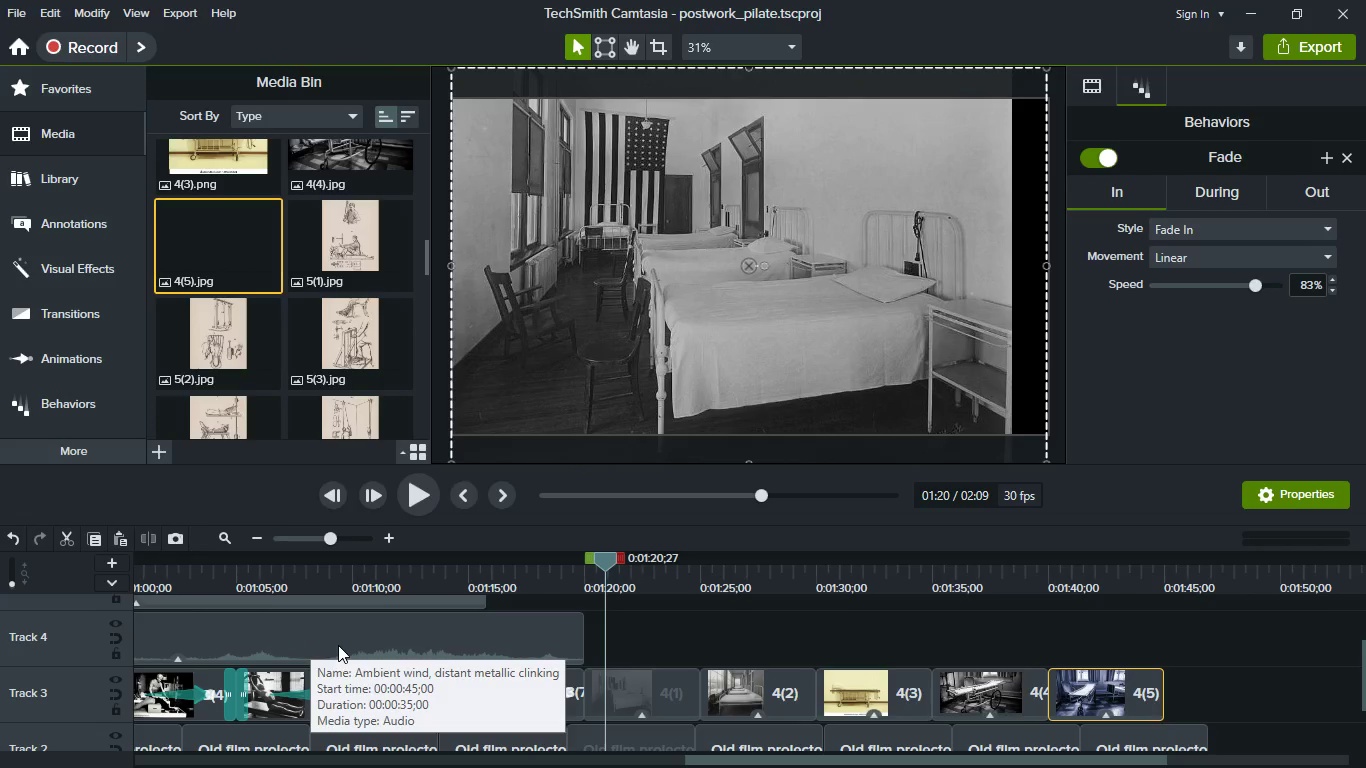 
hold_key(key=ControlLeft, duration=0.42)
scroll: coordinate [338, 654], scroll_direction: down, amount: 2.0
 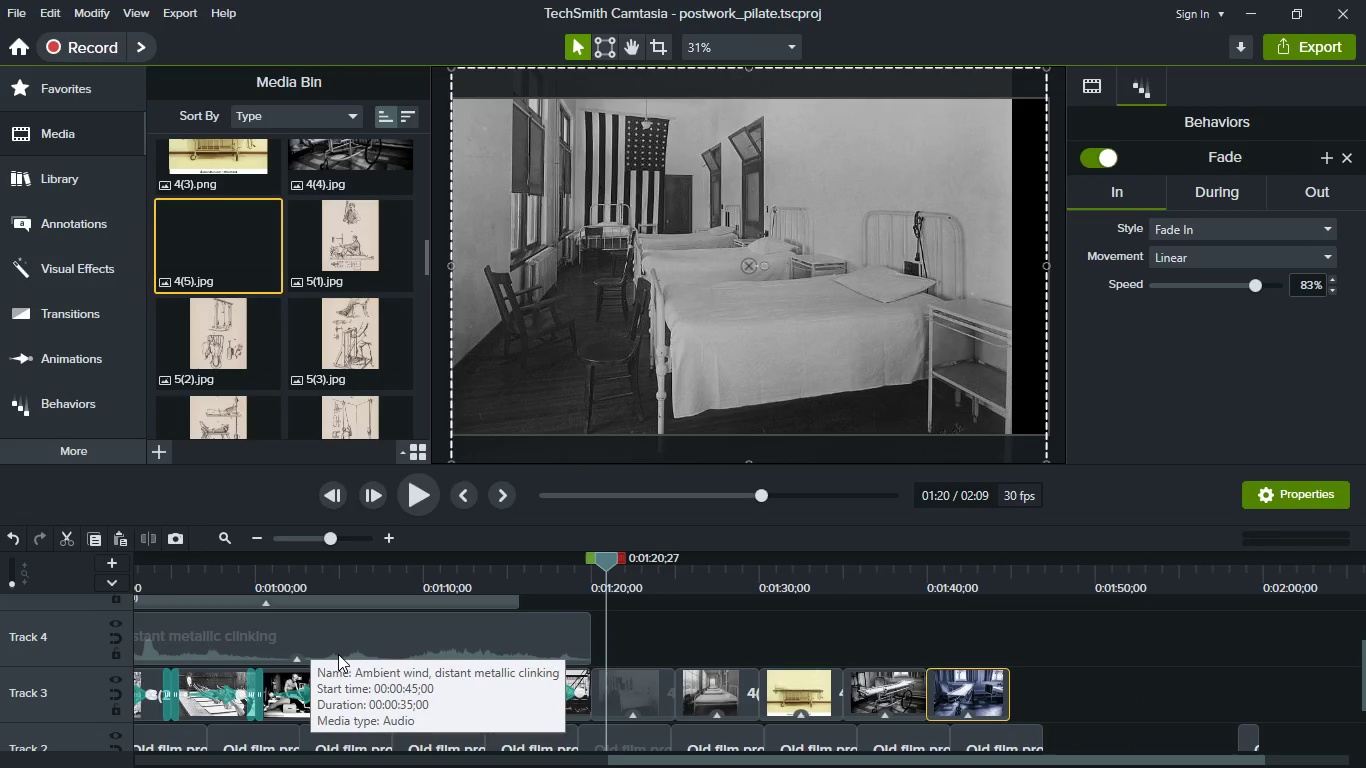 
hold_key(key=ShiftLeft, duration=1.51)
scroll: coordinate [338, 654], scroll_direction: up, amount: 4.0
 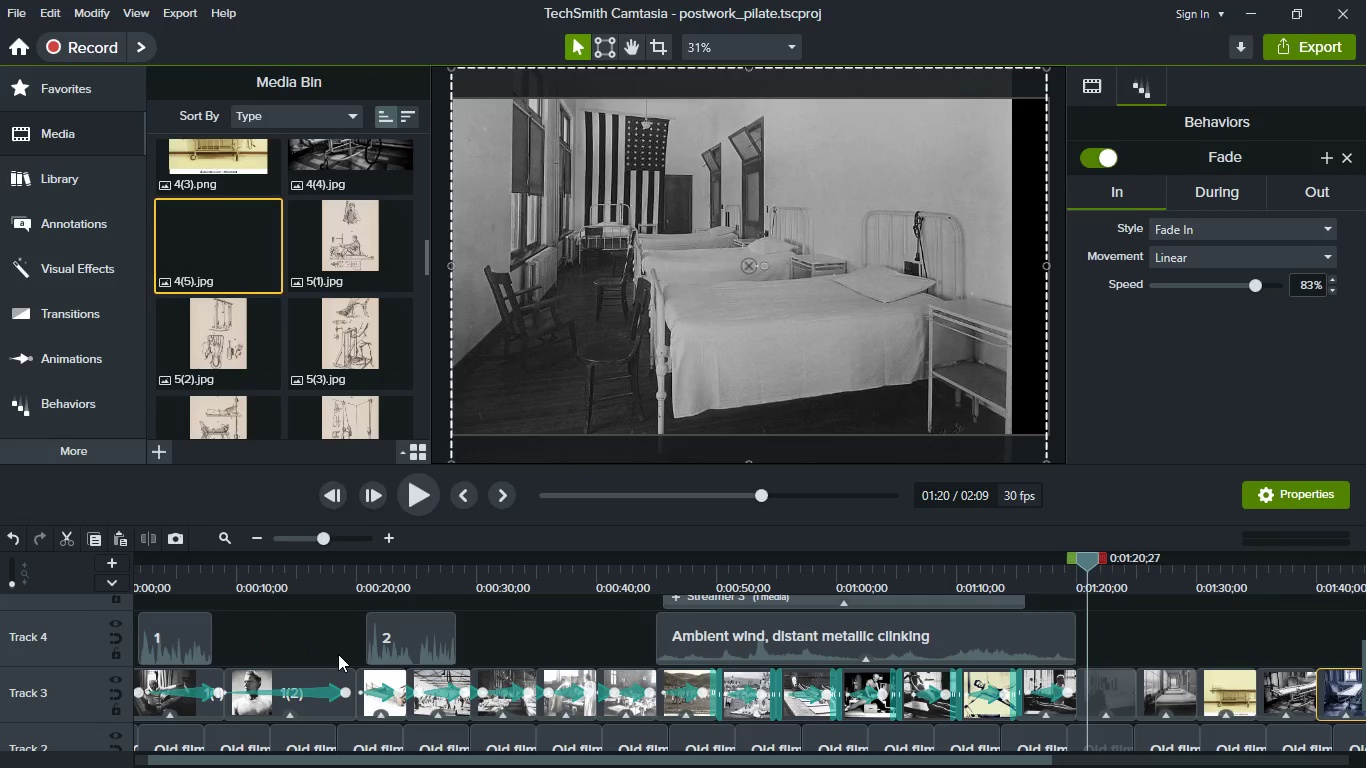 
hold_key(key=ShiftLeft, duration=0.83)
 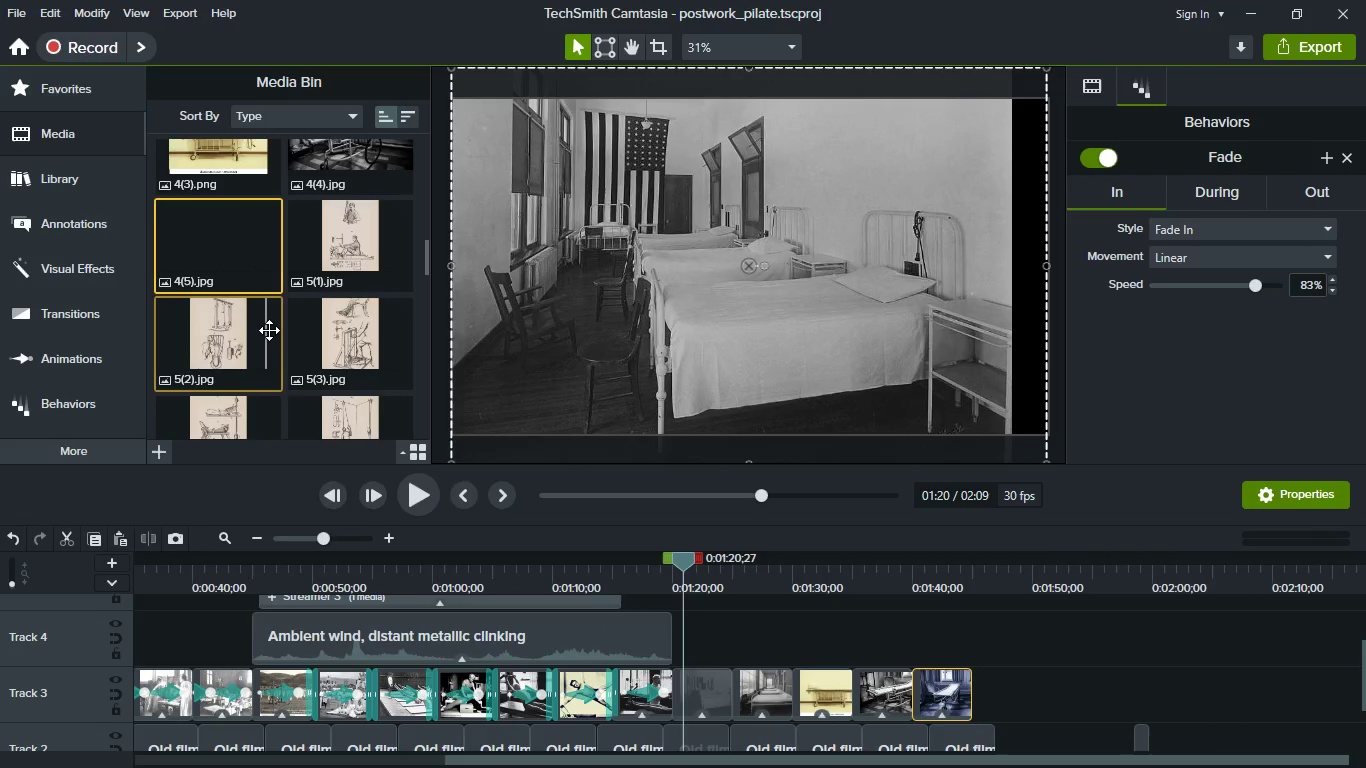 
scroll: coordinate [325, 415], scroll_direction: down, amount: 33.0
 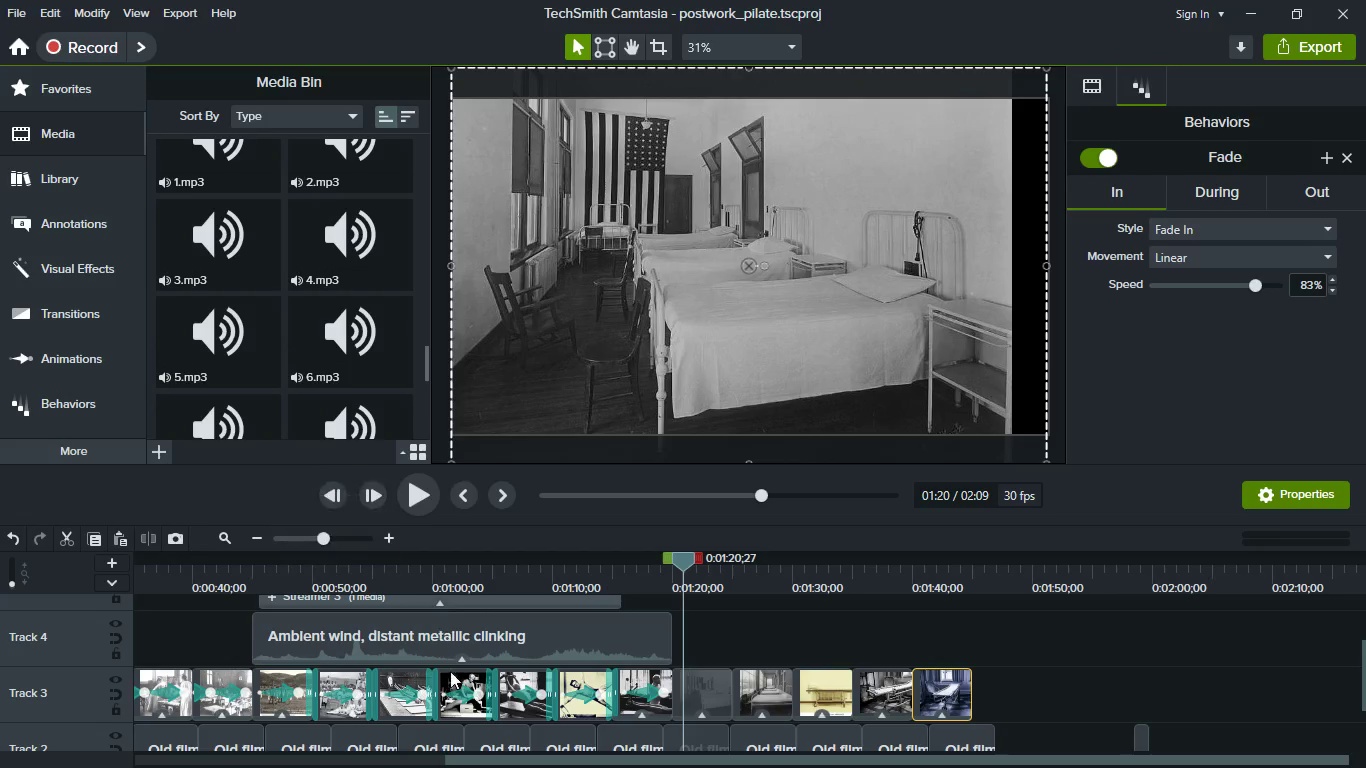 
scroll: coordinate [479, 714], scroll_direction: up, amount: 2.0
 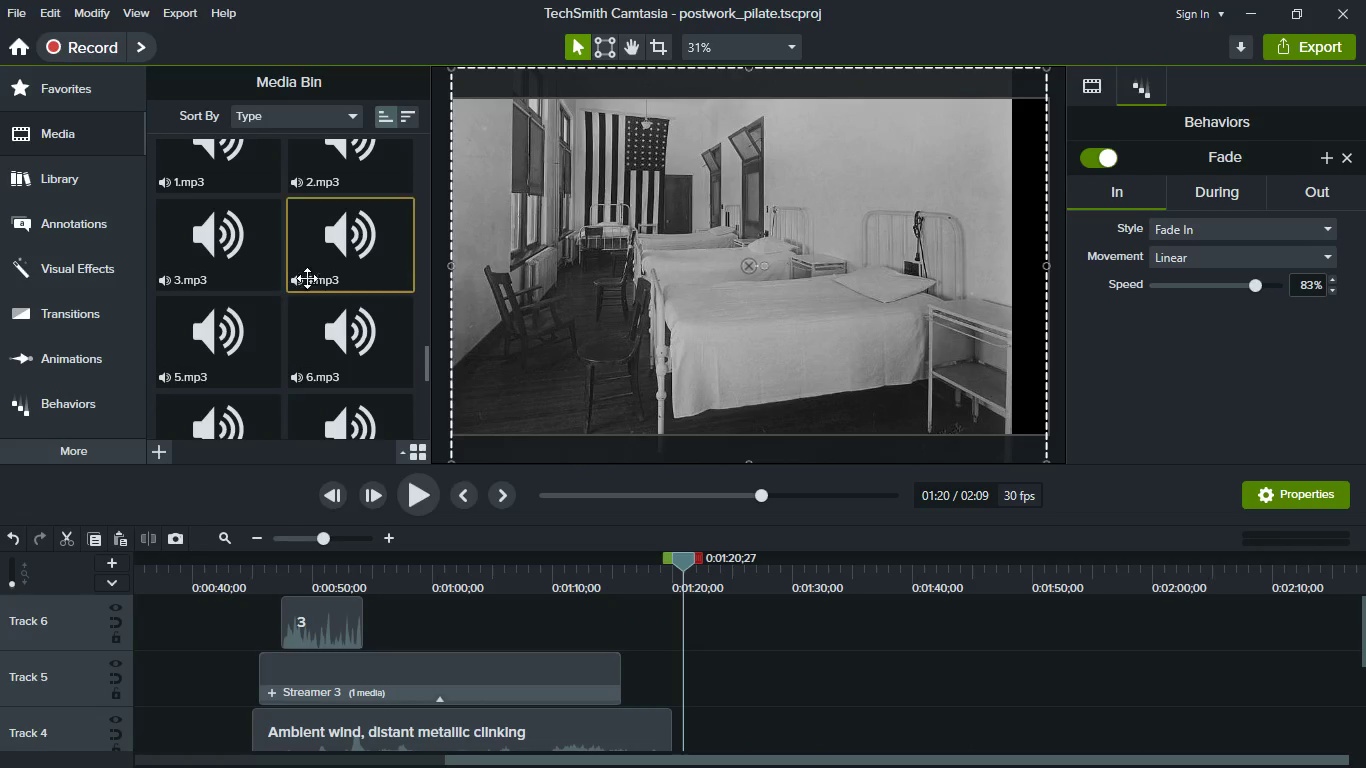 
left_click_drag(start_coordinate=[312, 264], to_coordinate=[725, 710])
 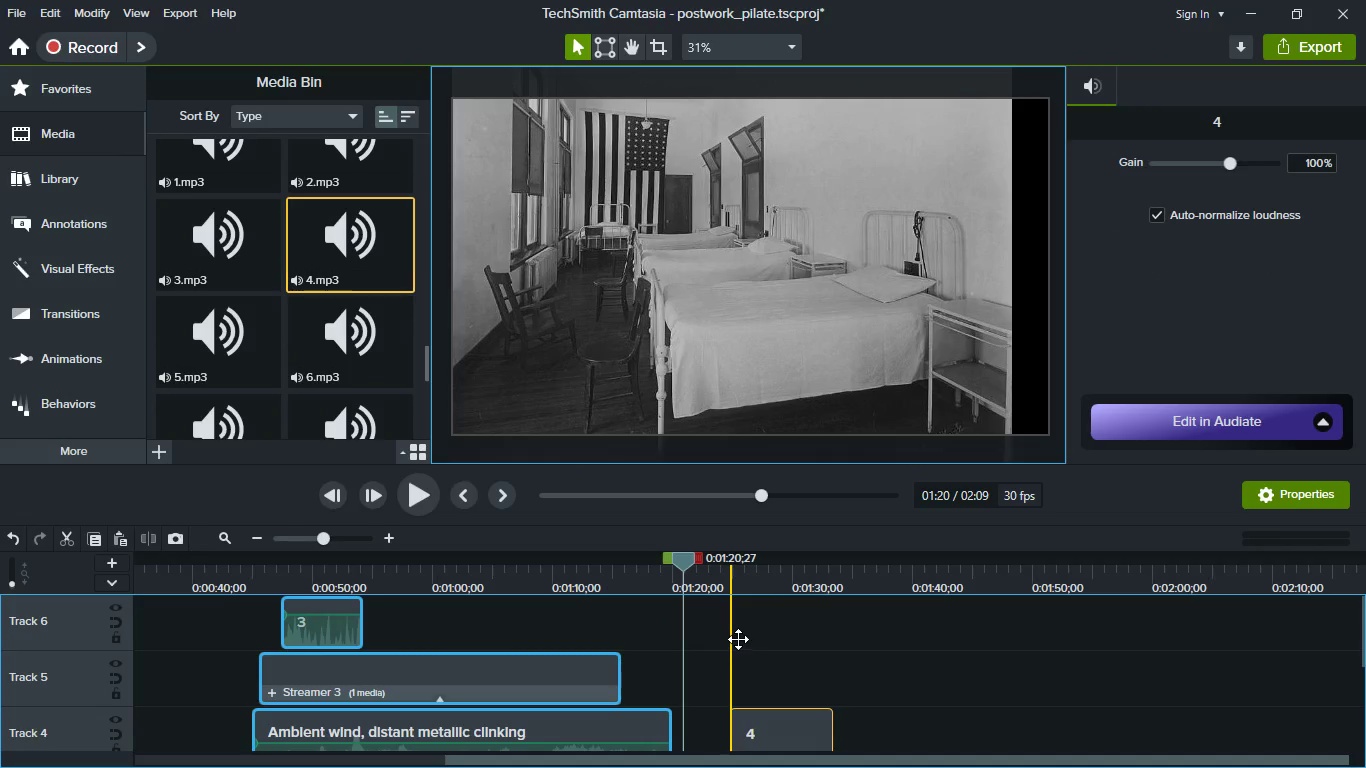 
scroll: coordinate [738, 639], scroll_direction: down, amount: 3.0
 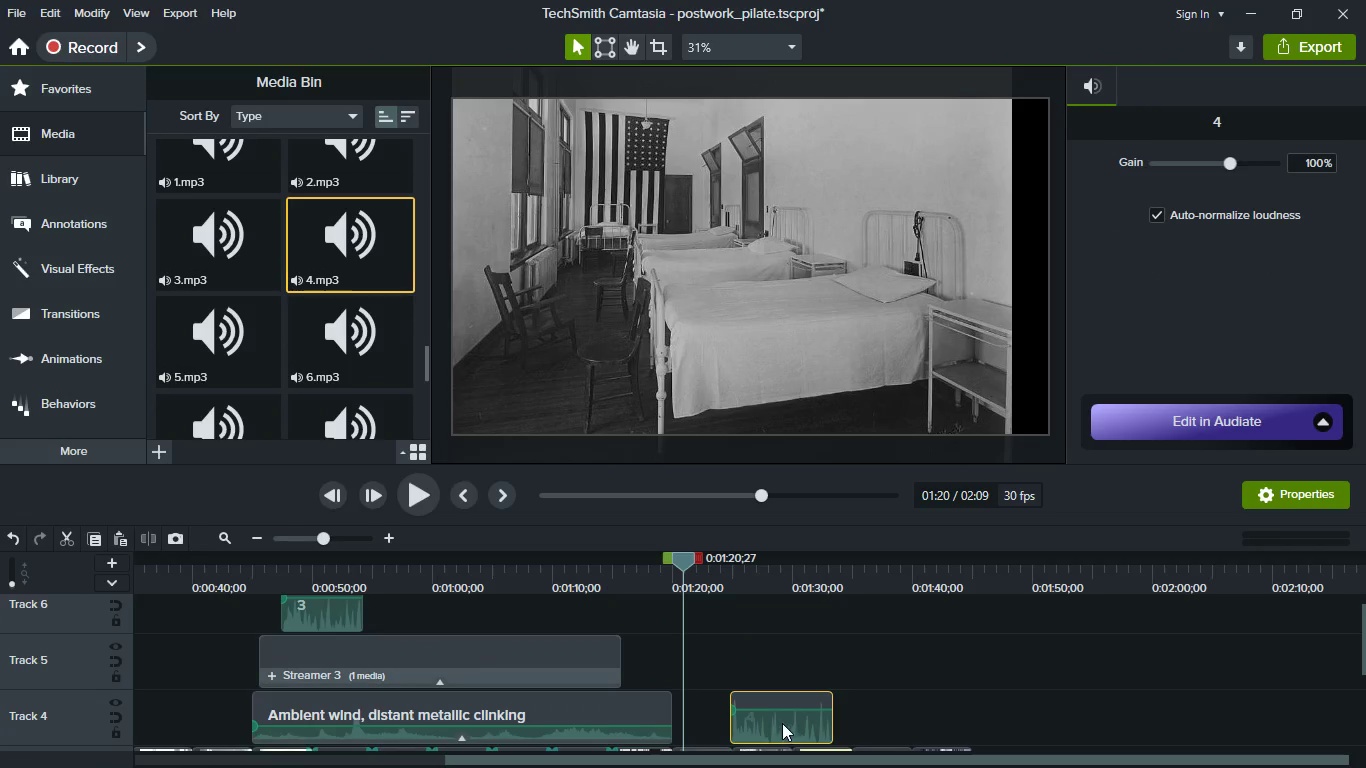 
left_click_drag(start_coordinate=[782, 723], to_coordinate=[743, 725])
 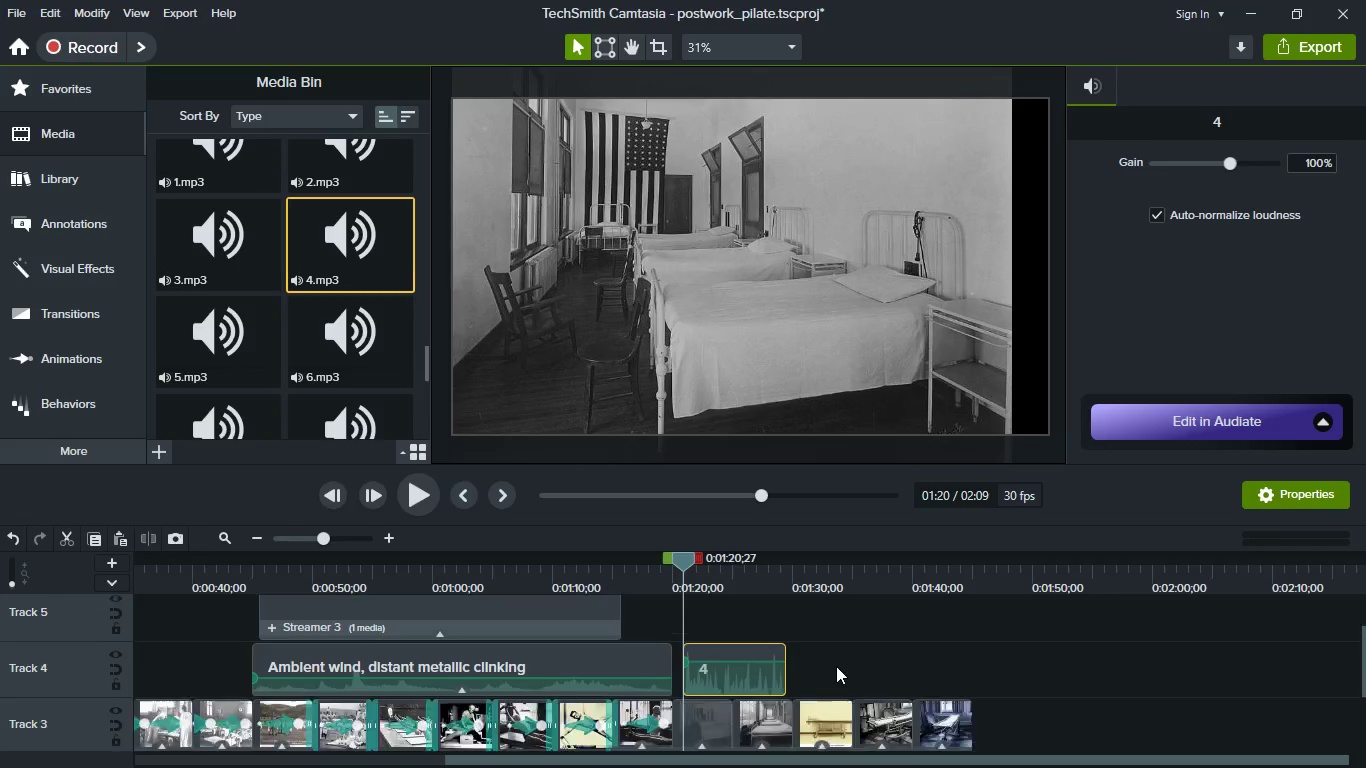 
scroll: coordinate [836, 666], scroll_direction: down, amount: 6.0
 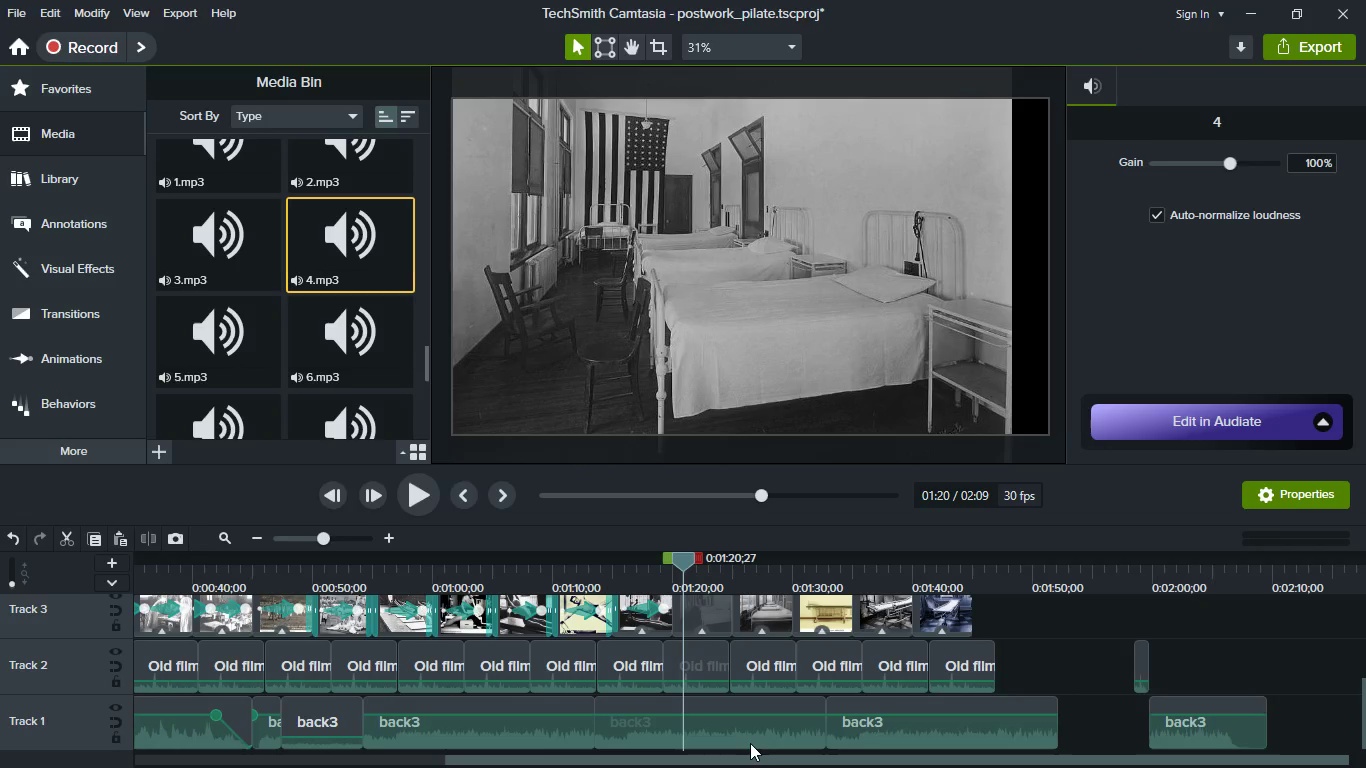 
left_click([747, 742])
 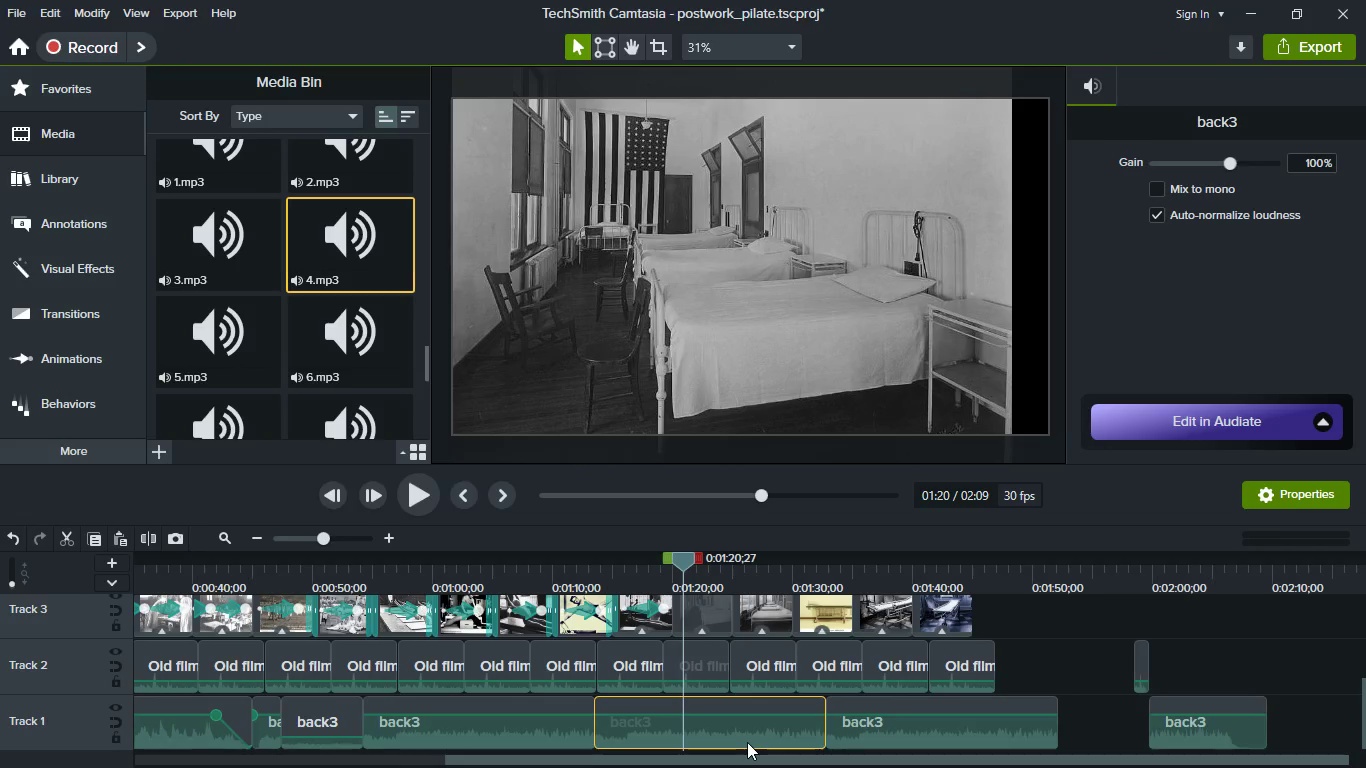 
key(S)
 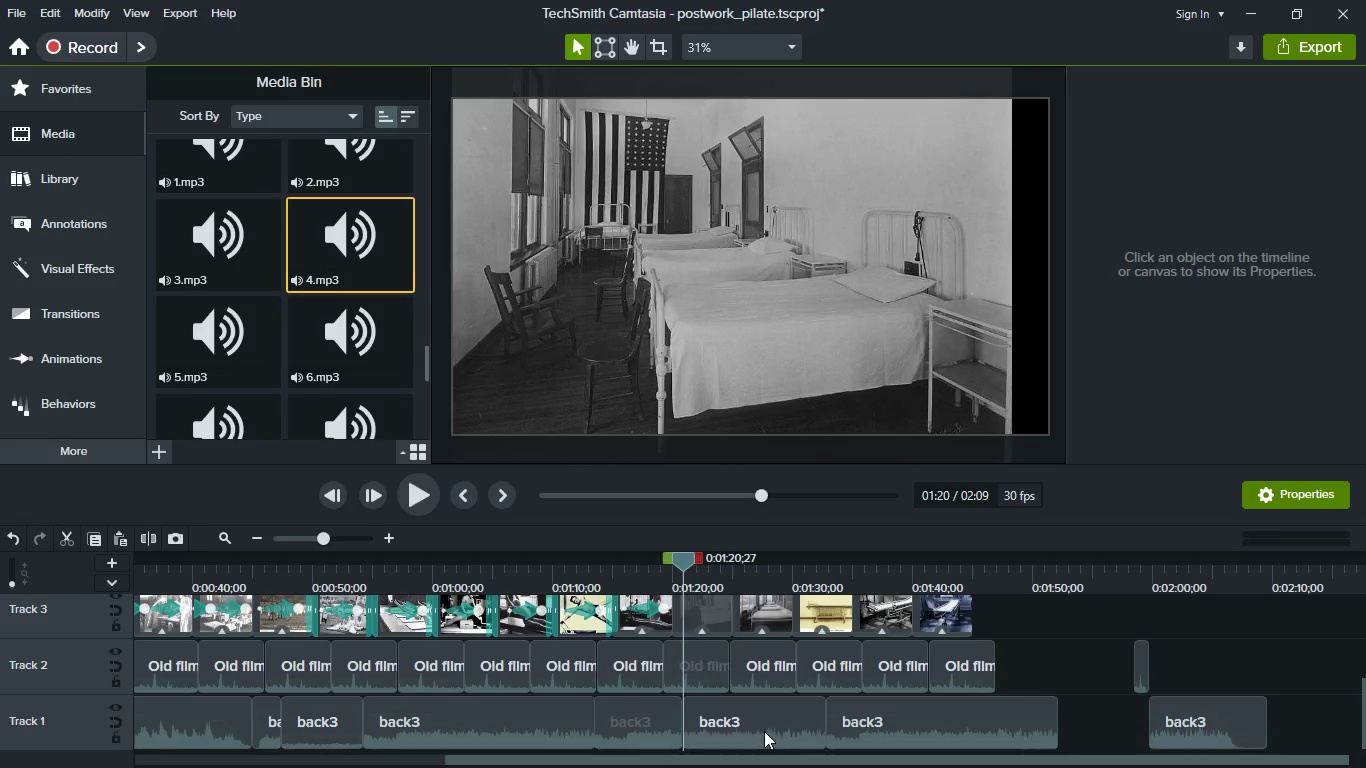 
scroll: coordinate [764, 731], scroll_direction: up, amount: 2.0
 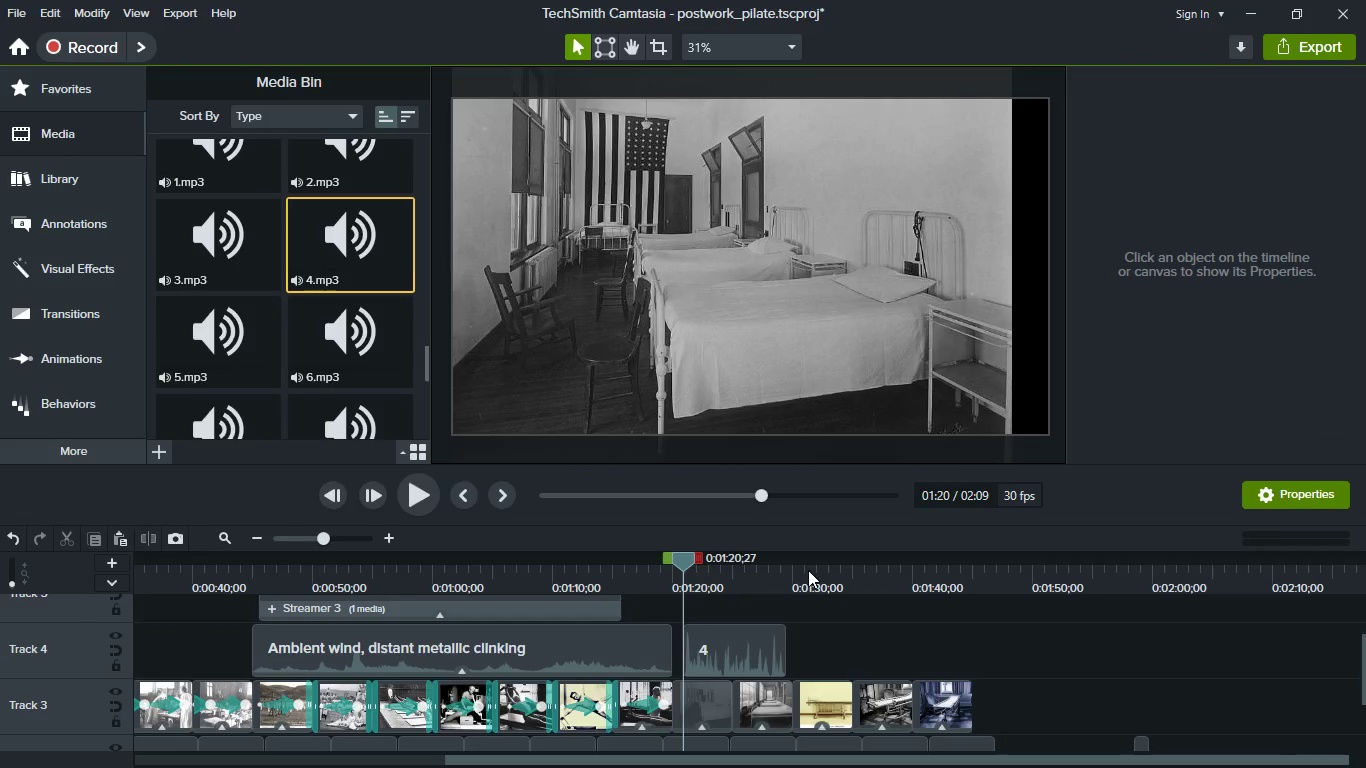 
left_click([808, 570])
 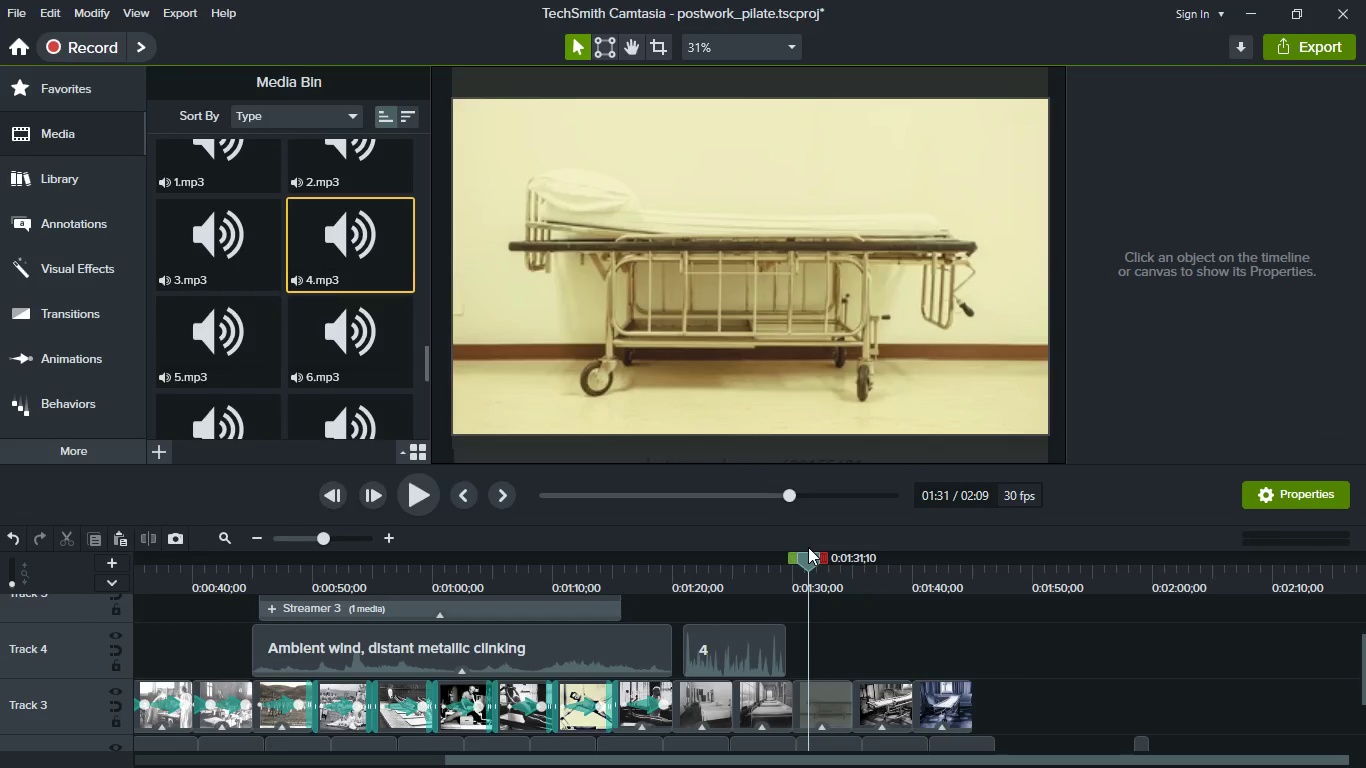 
left_click_drag(start_coordinate=[808, 547], to_coordinate=[802, 547])
 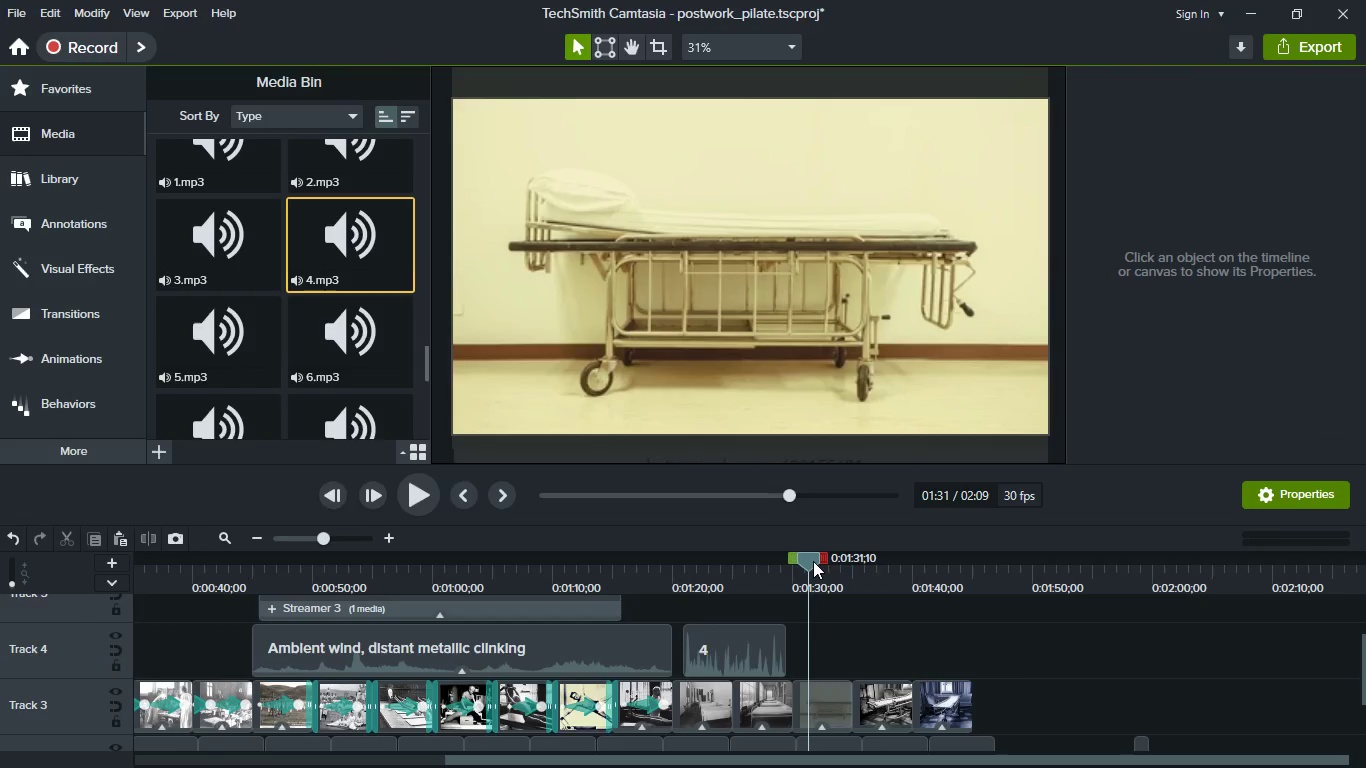 
left_click_drag(start_coordinate=[813, 561], to_coordinate=[789, 566])
 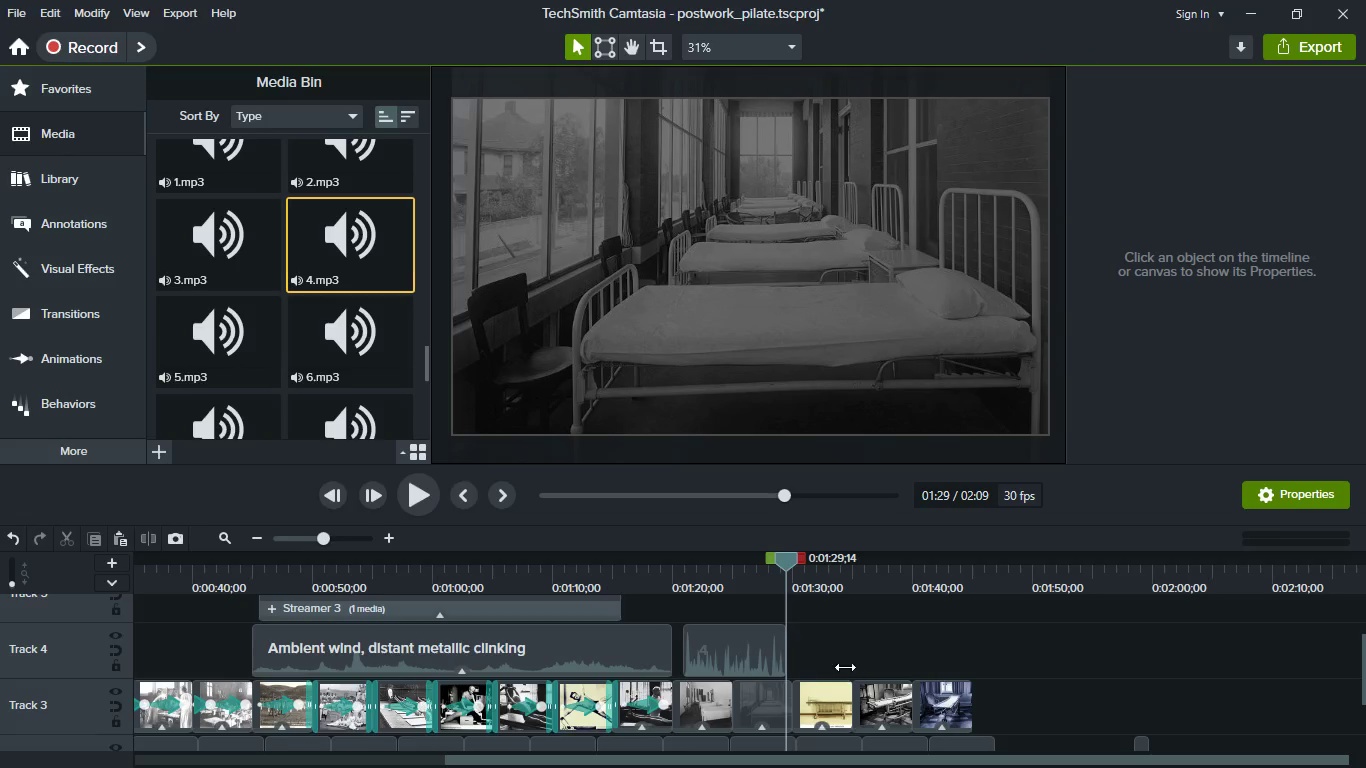 
scroll: coordinate [844, 667], scroll_direction: down, amount: 5.0
 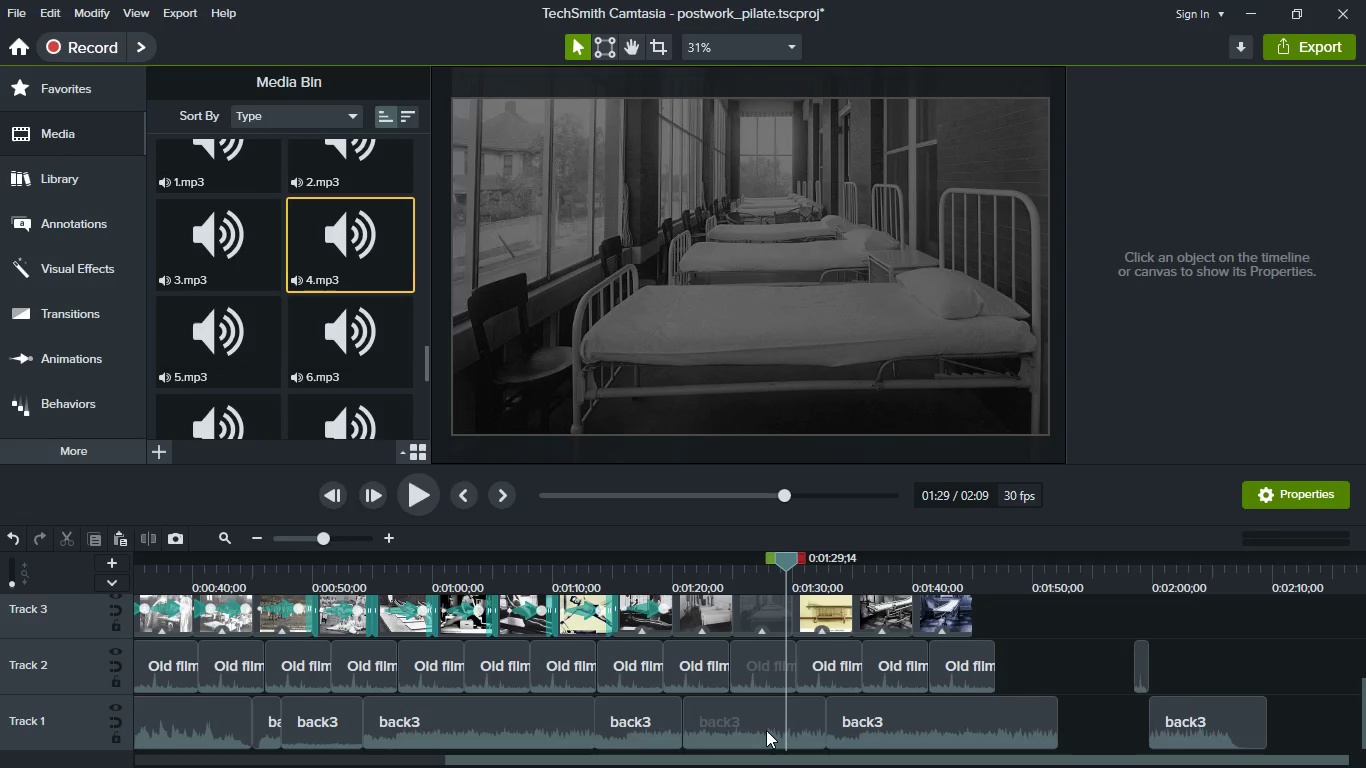 
left_click([766, 730])
 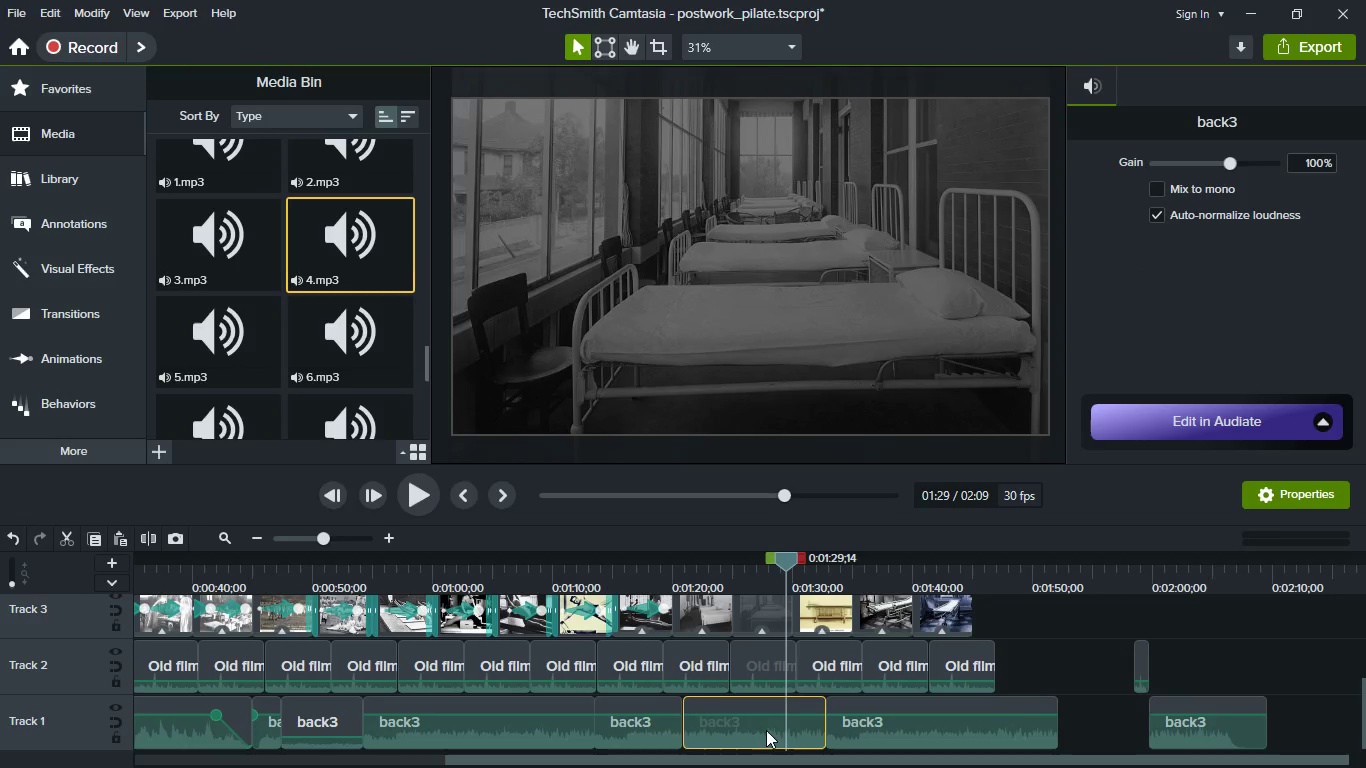 
key(S)
 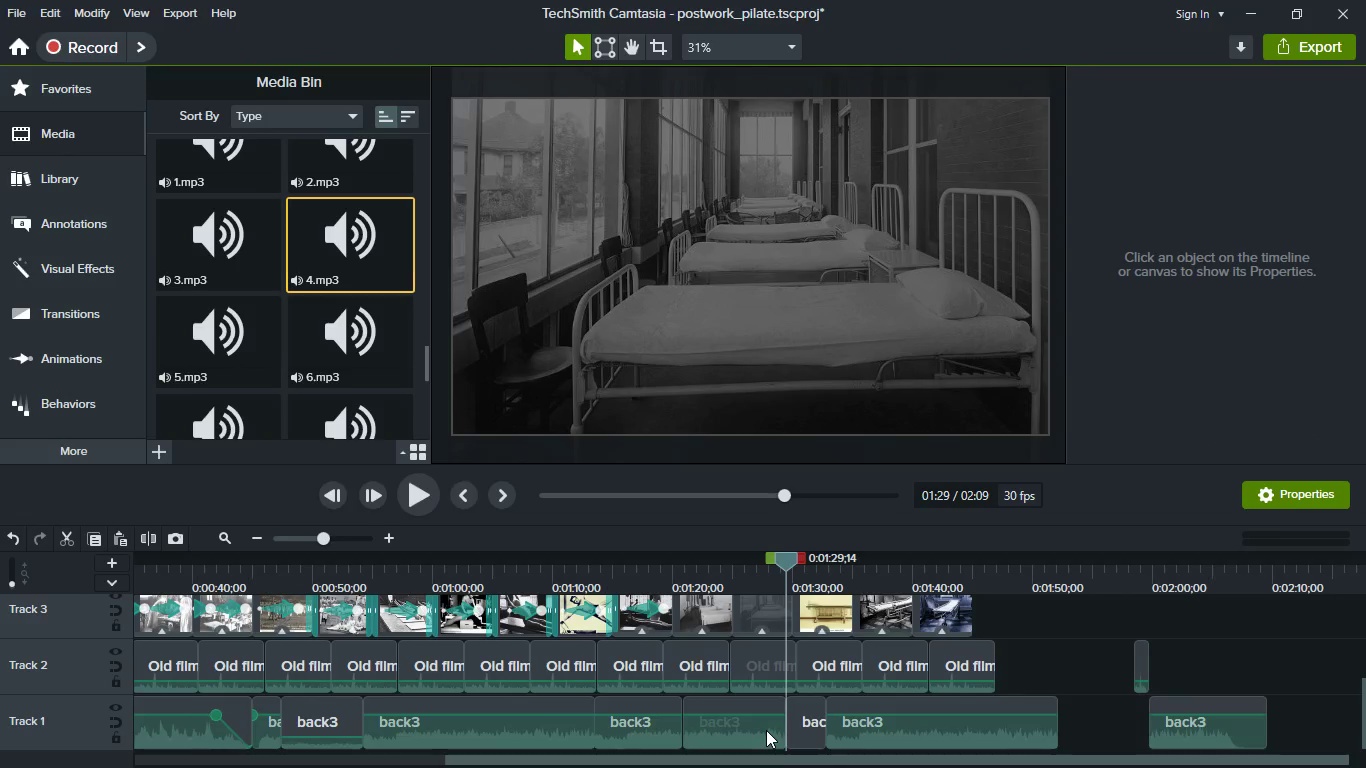 
left_click([766, 730])
 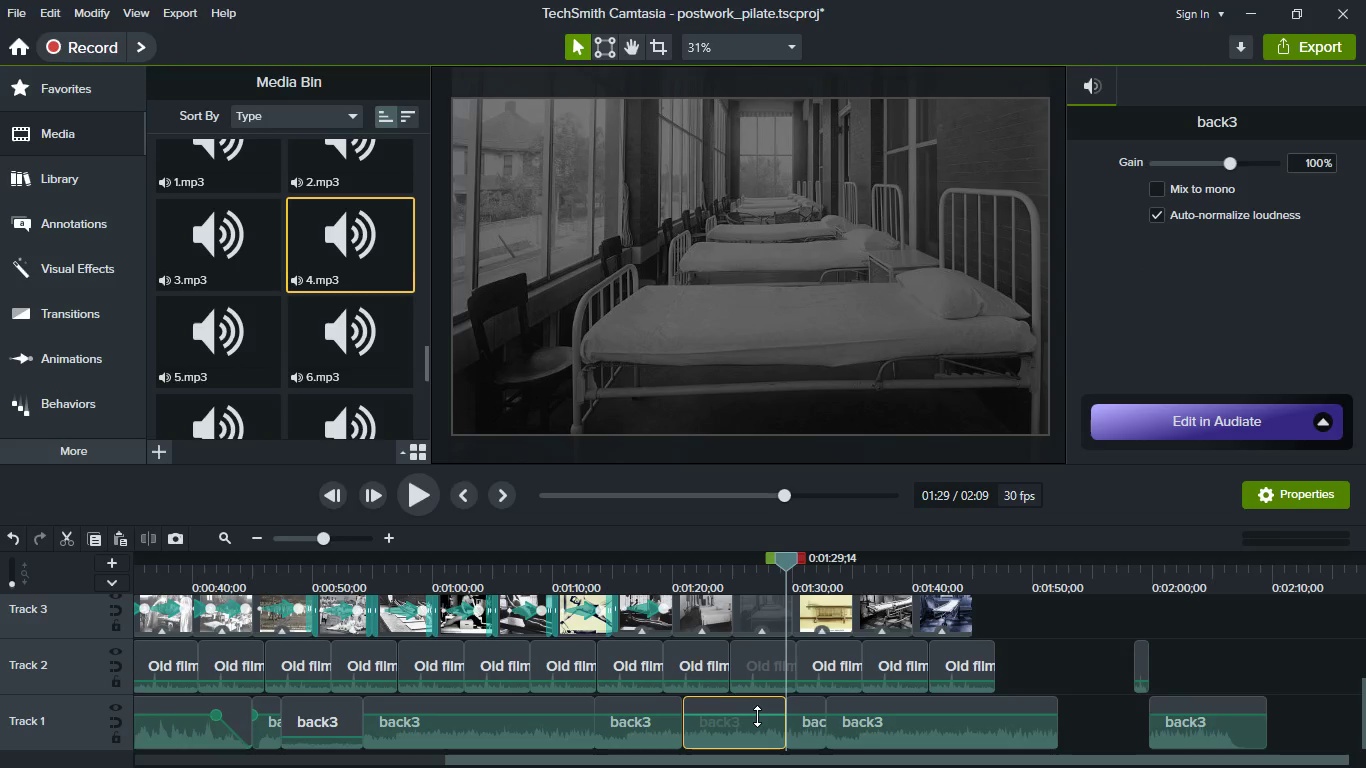 
left_click_drag(start_coordinate=[757, 716], to_coordinate=[759, 736])
 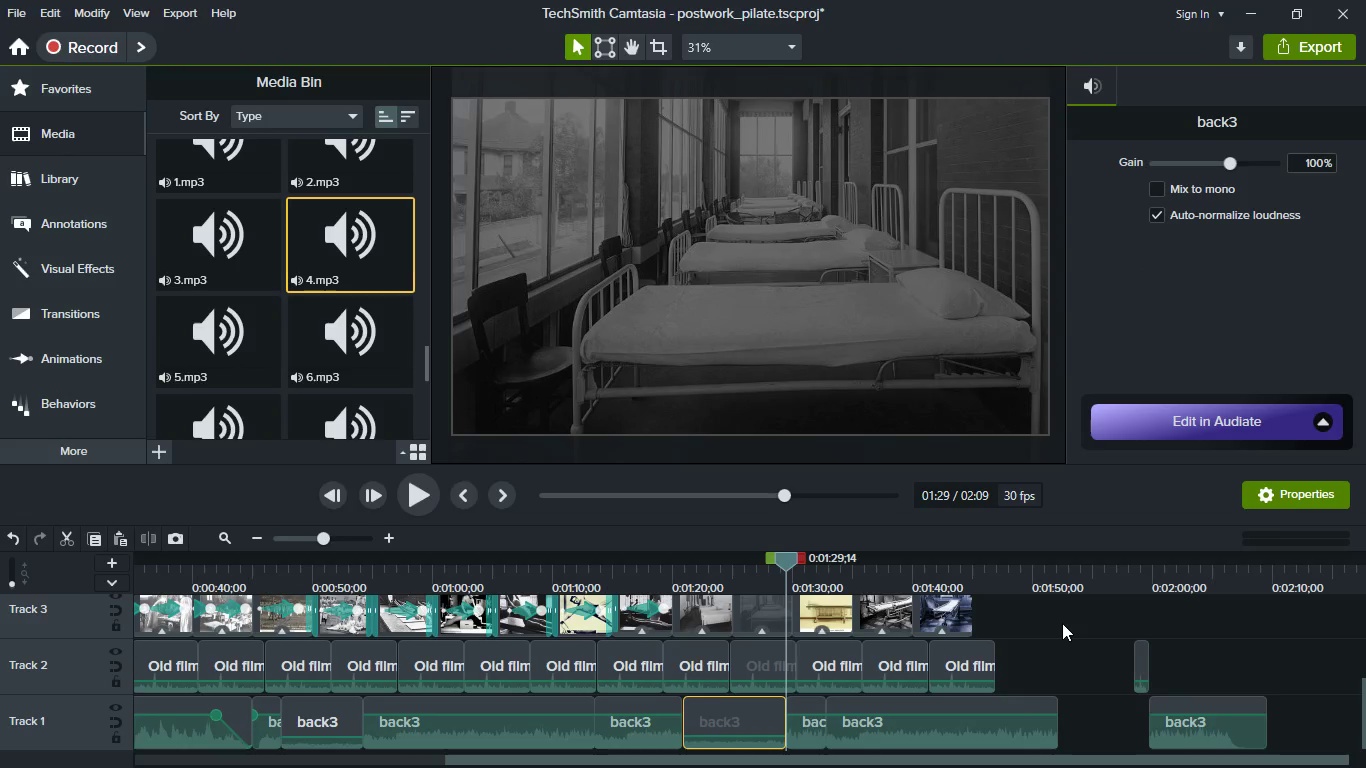 
left_click([1062, 623])
 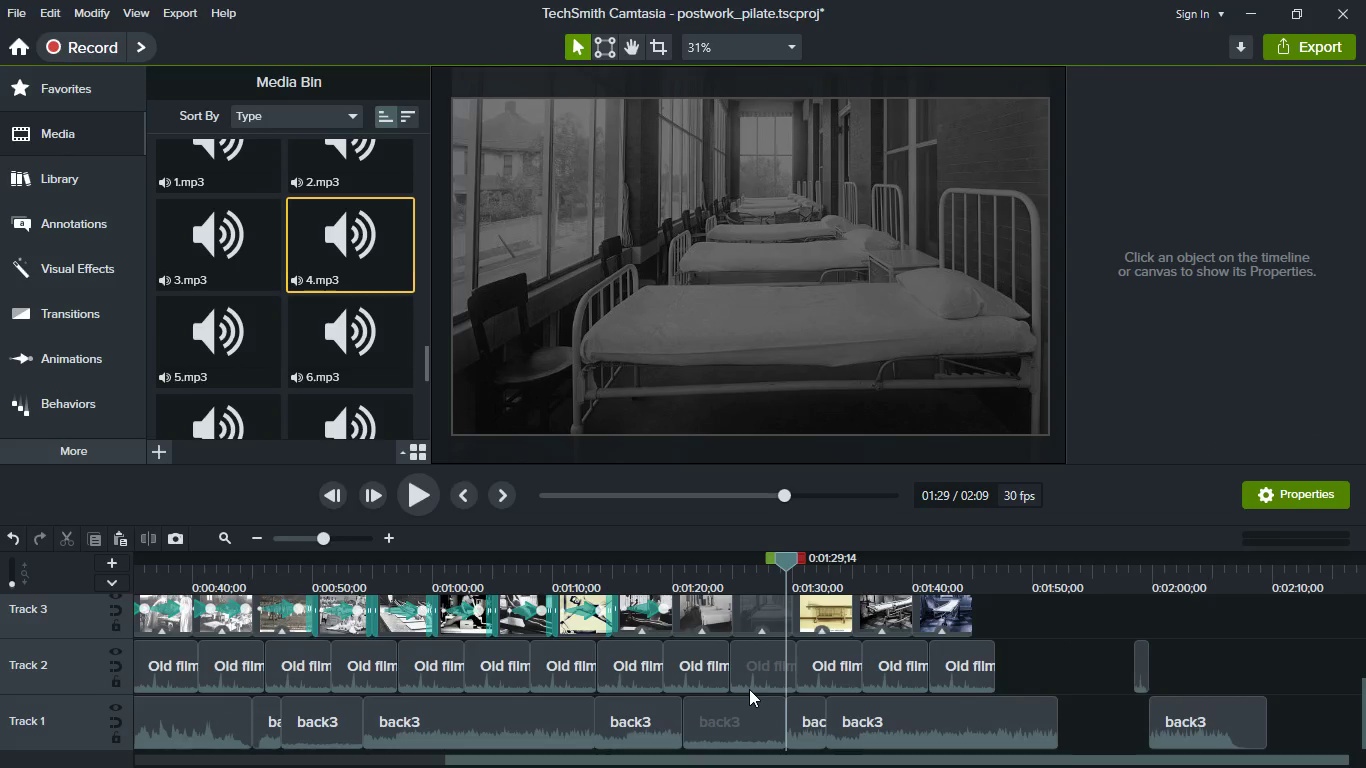 
scroll: coordinate [749, 689], scroll_direction: up, amount: 2.0
 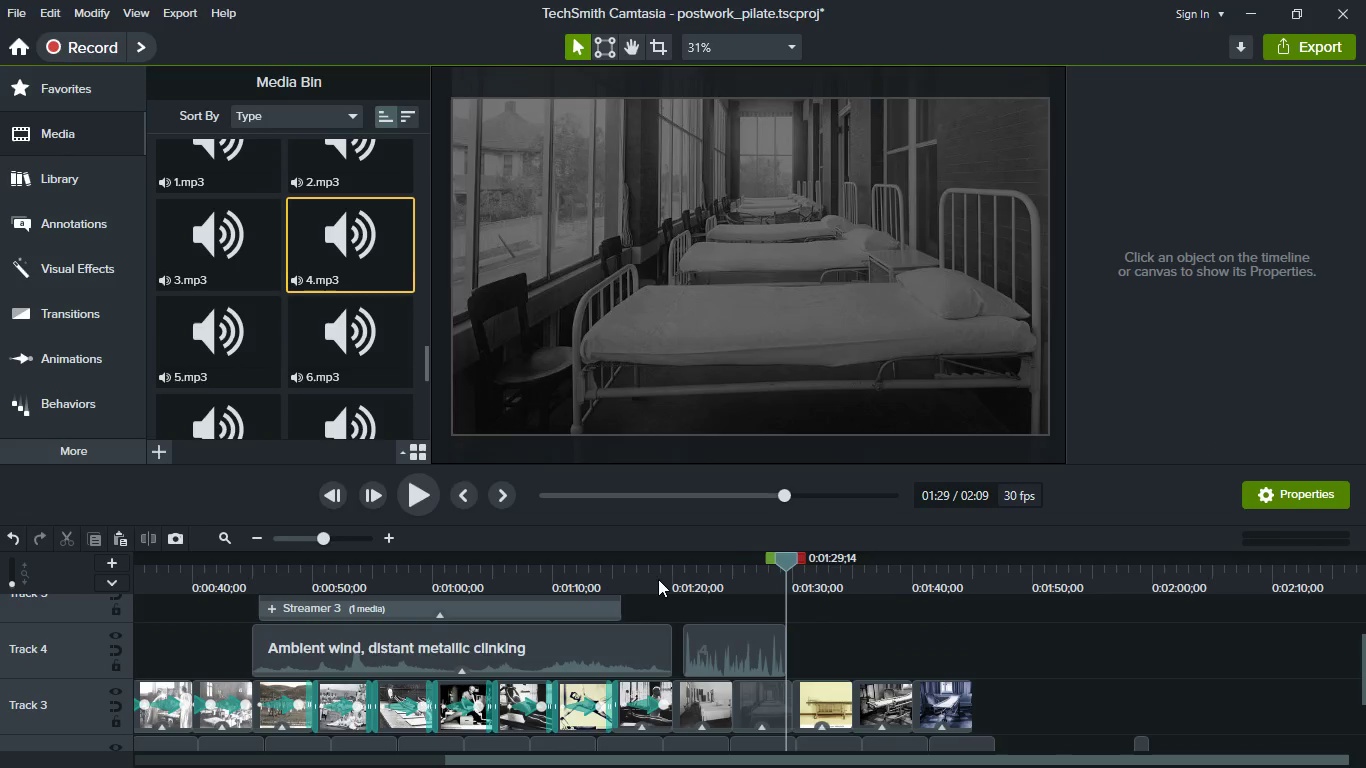 
left_click([658, 579])
 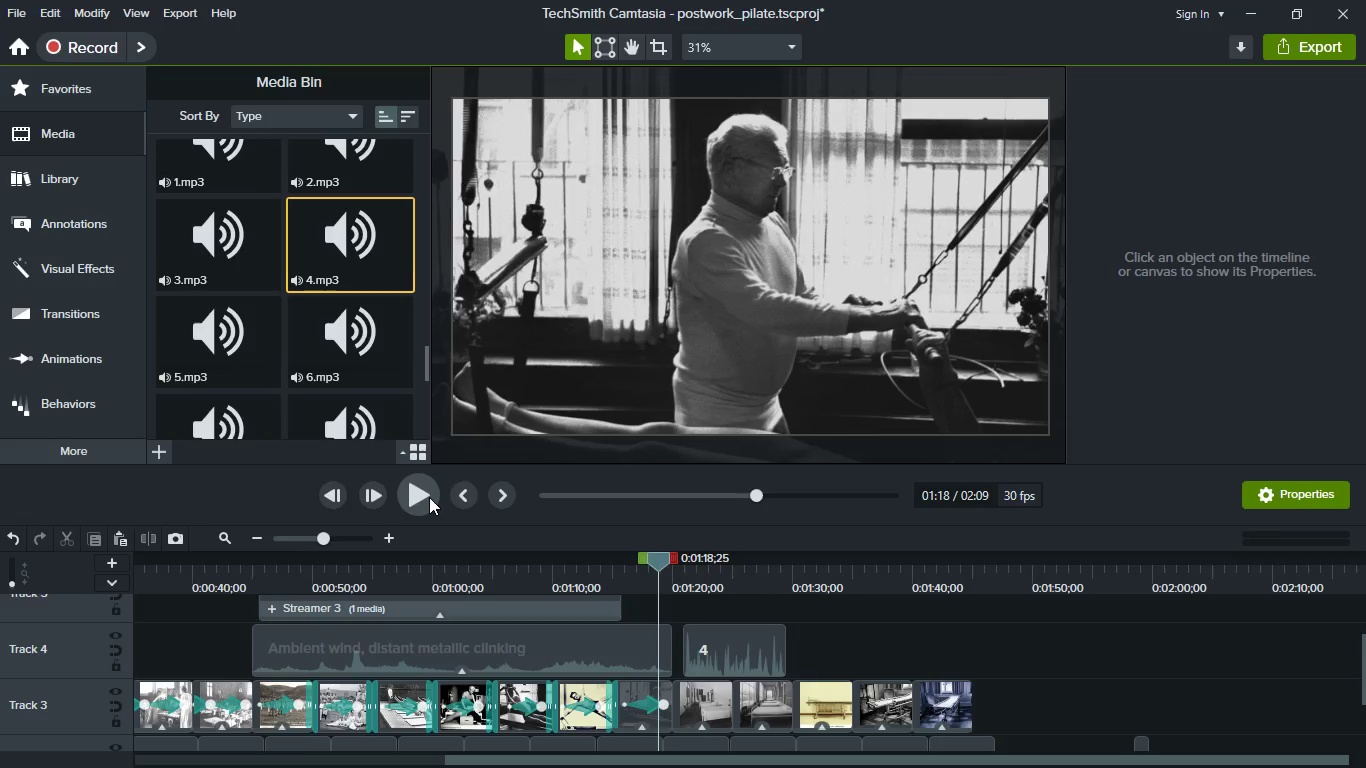 
left_click([428, 500])
 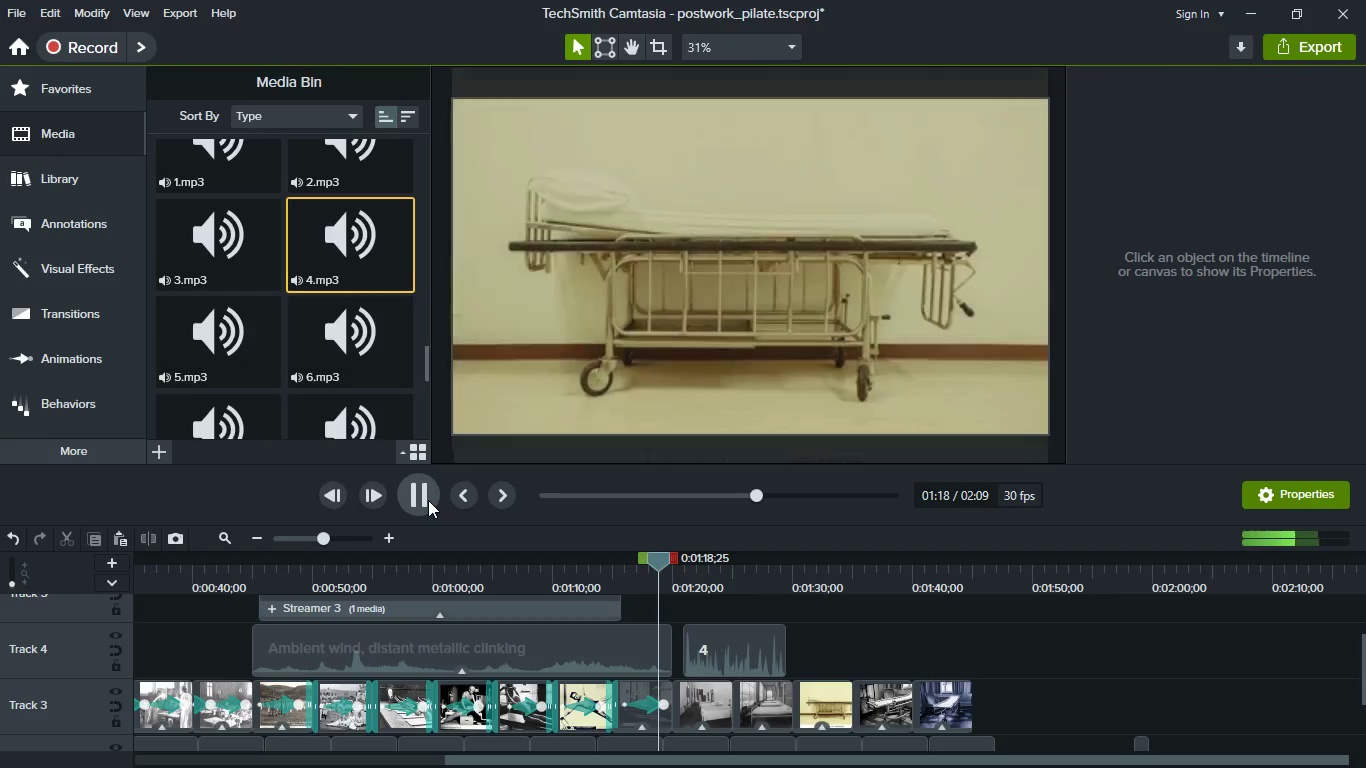 
wait(17.3)
 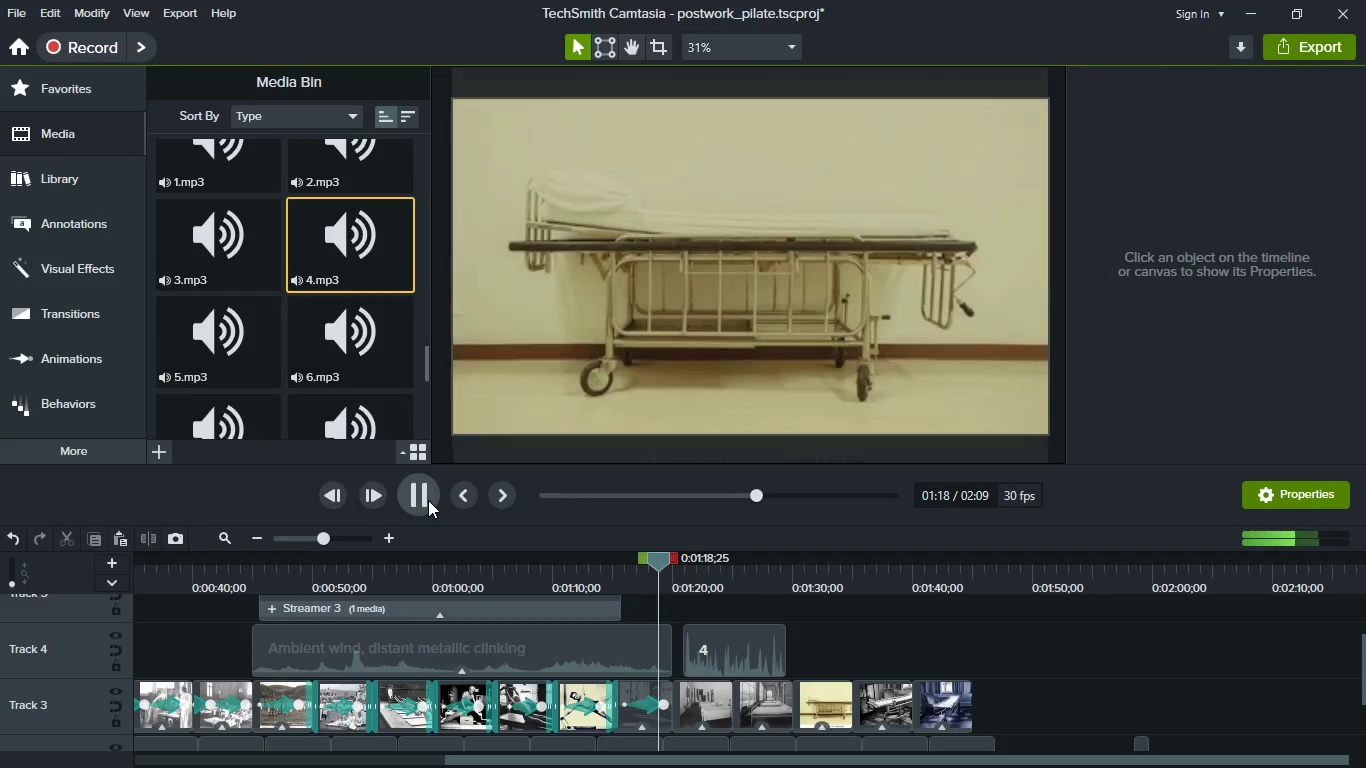 
scroll: coordinate [751, 634], scroll_direction: down, amount: 2.0
 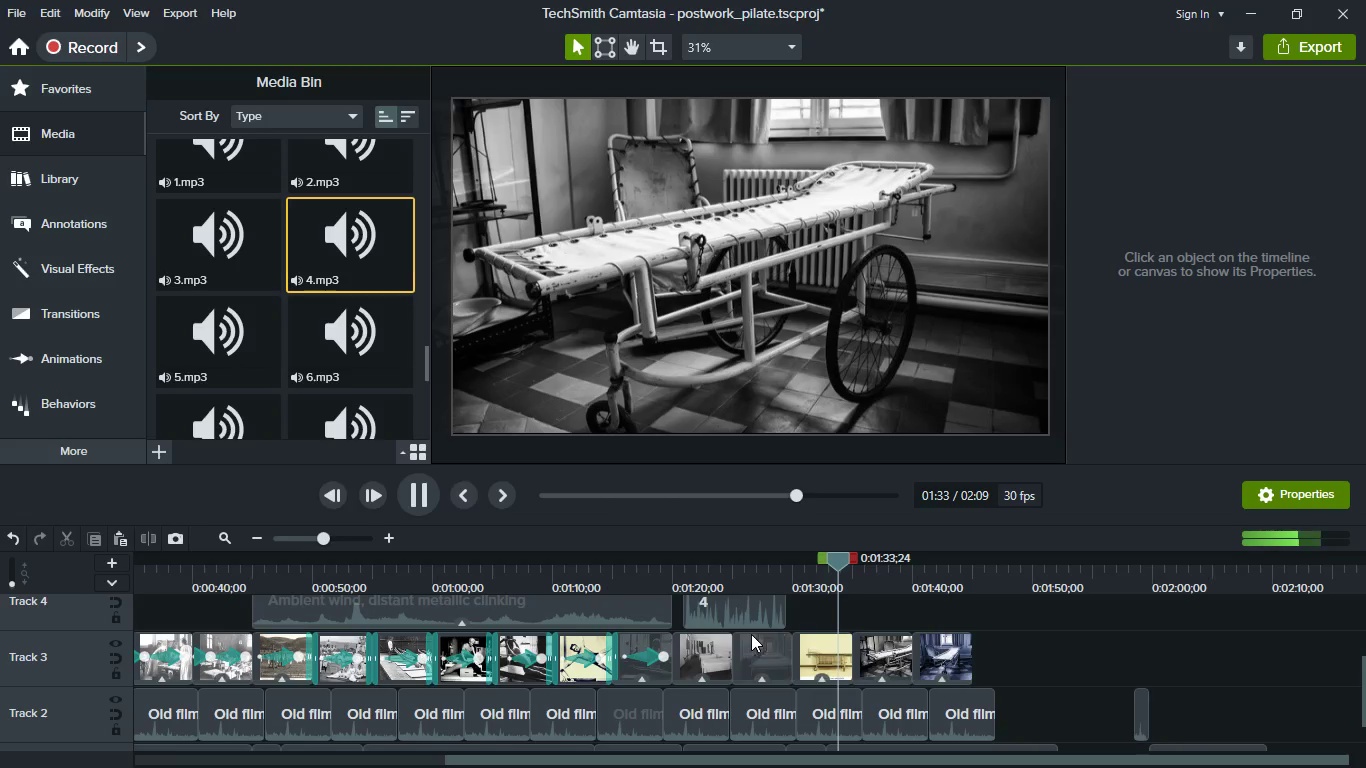 
scroll: coordinate [751, 634], scroll_direction: up, amount: 1.0
 